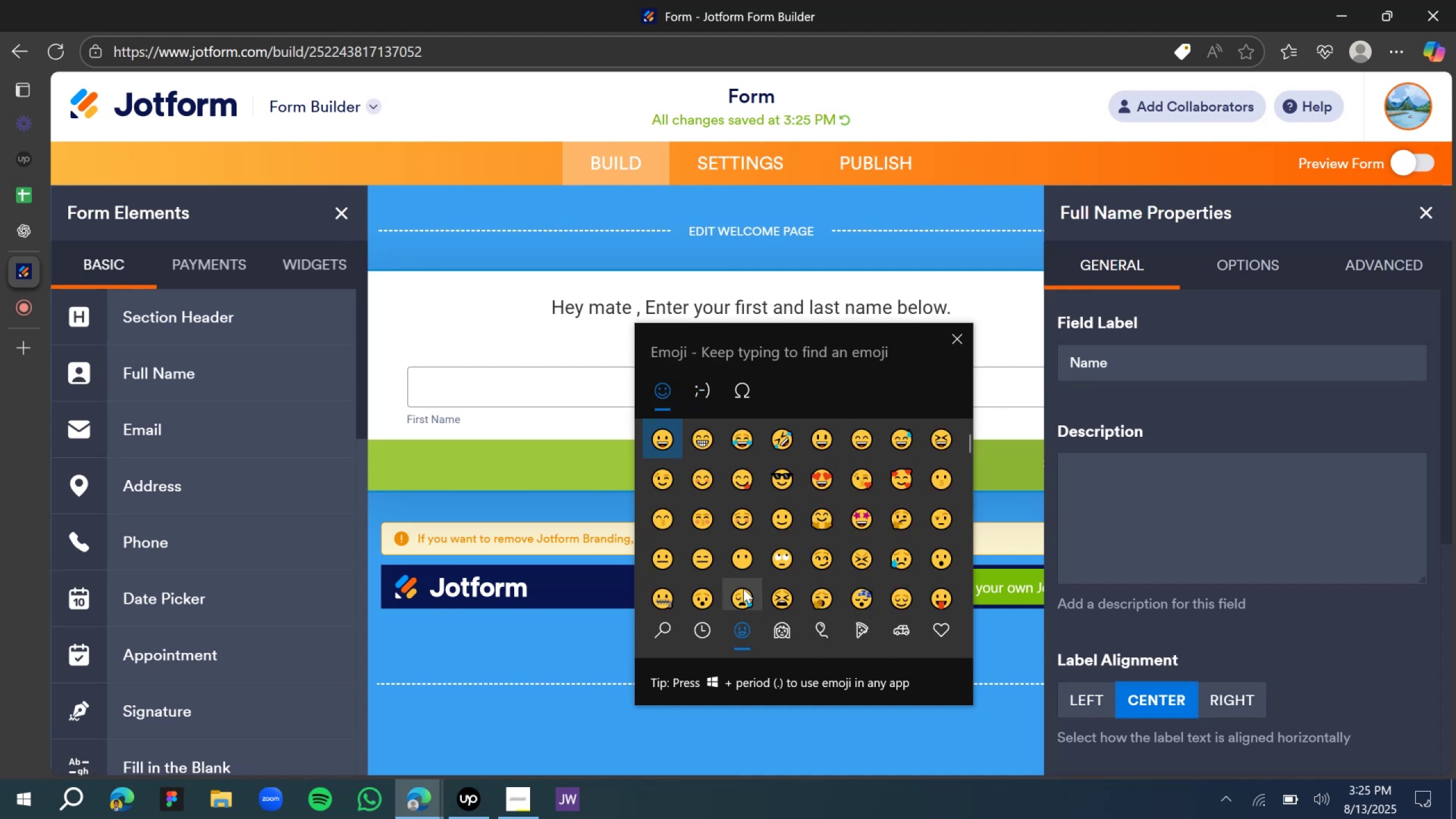 
scroll: coordinate [725, 584], scroll_direction: down, amount: 13.0
 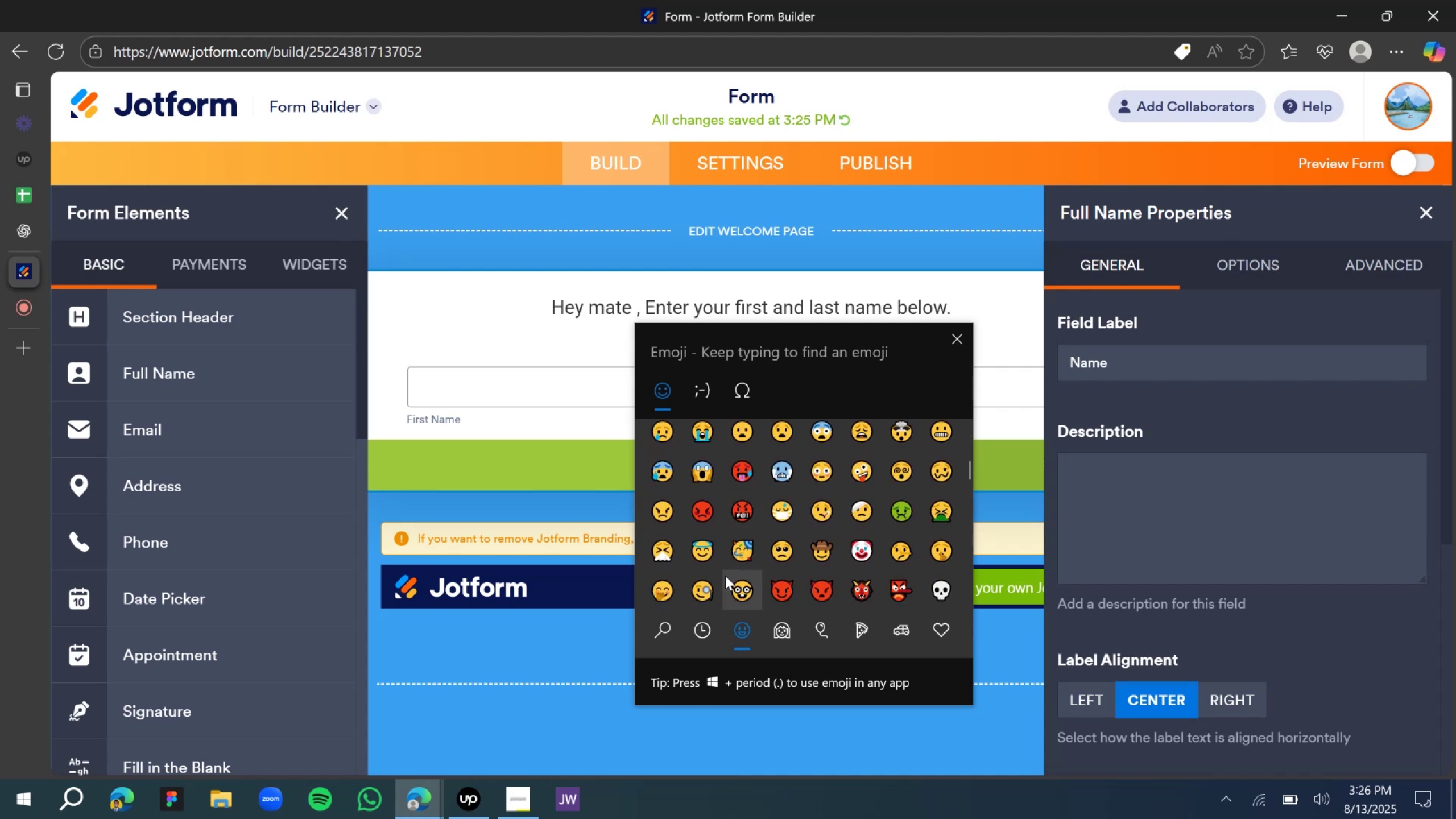 
hold_key(key=W, duration=0.34)
 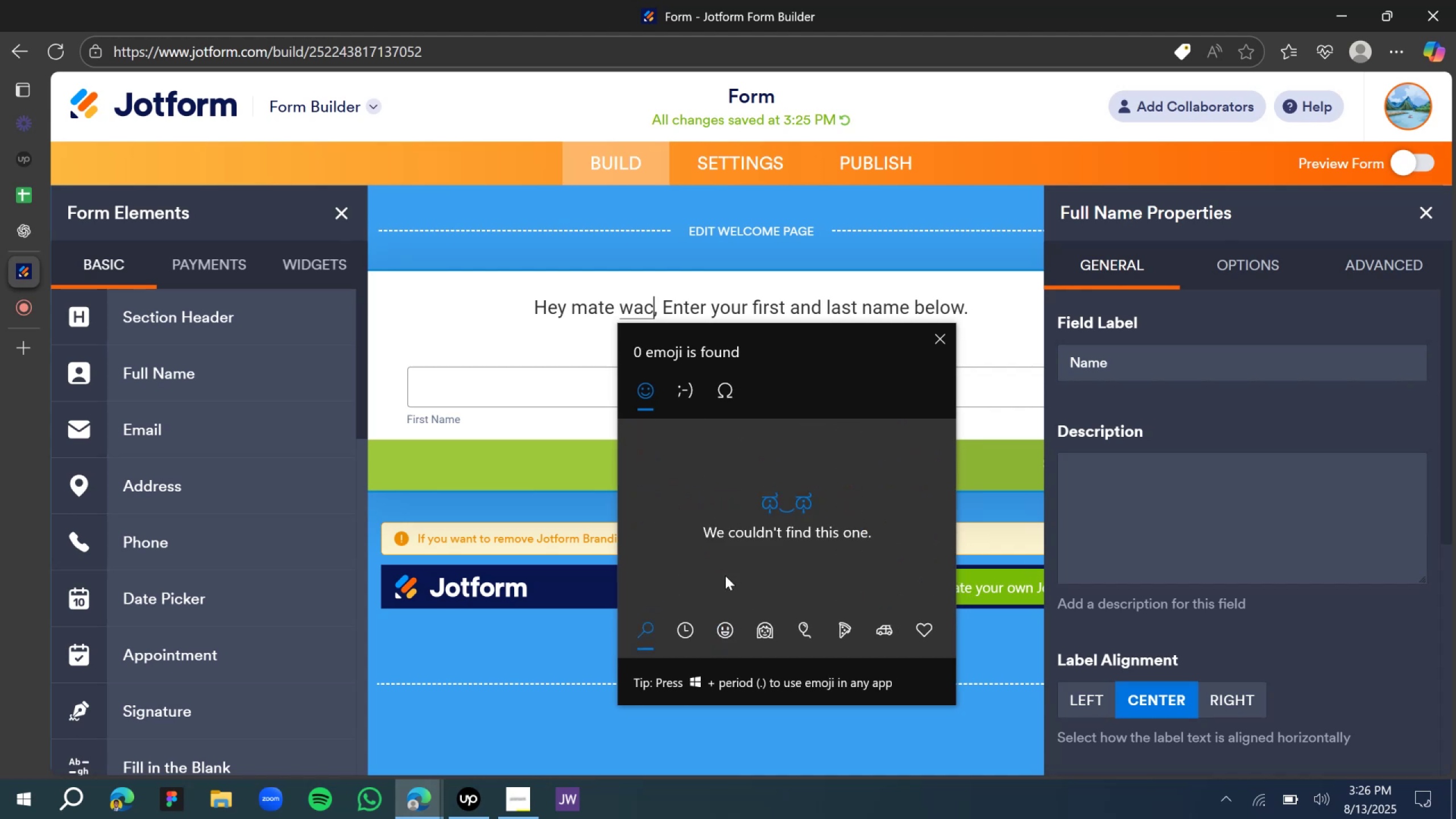 
type(ac)
key(Backspace)
type(ve)
key(Backspace)
key(Backspace)
key(Backspace)
key(Backspace)
type(hand)
 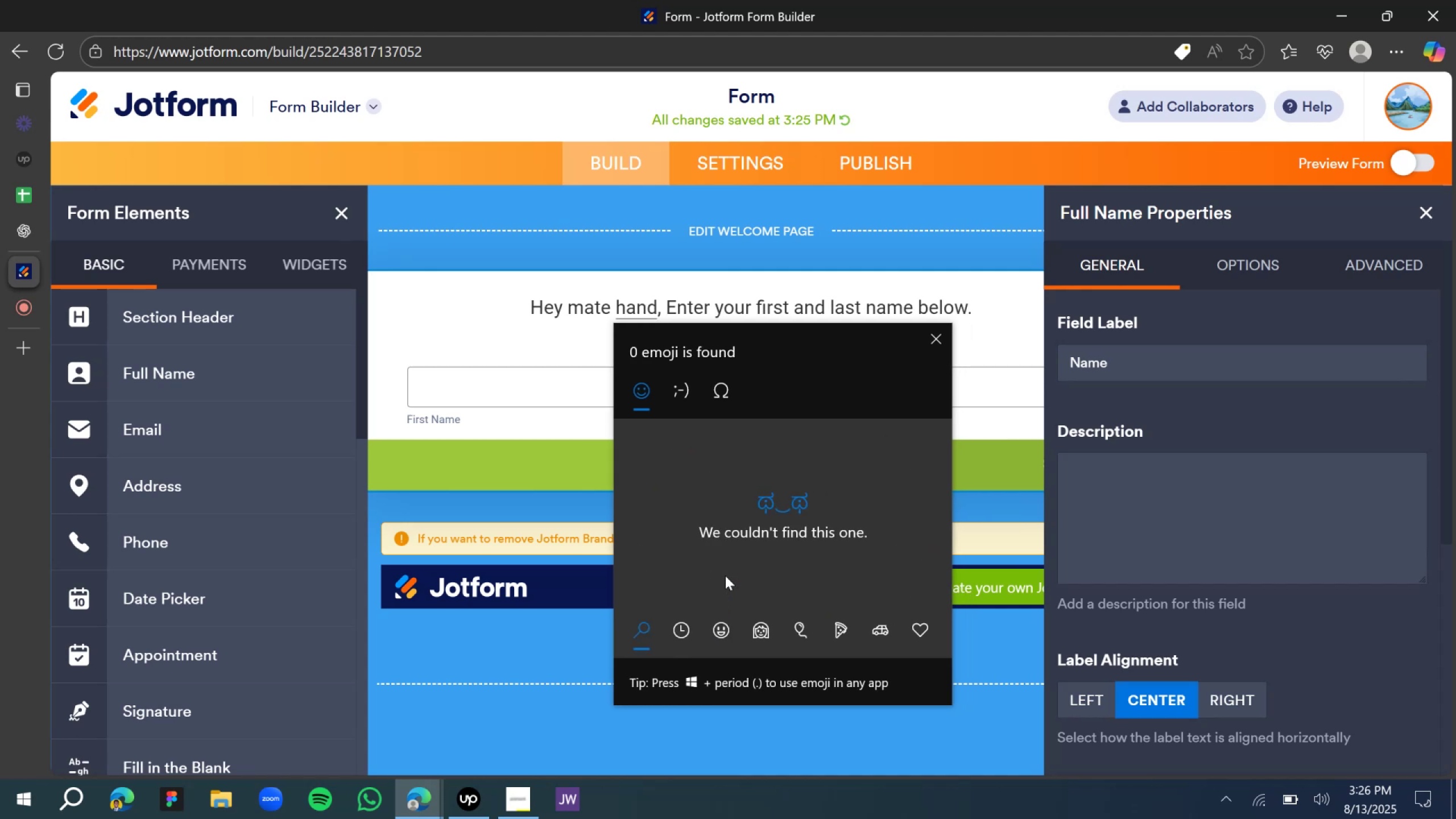 
left_click([720, 618])
 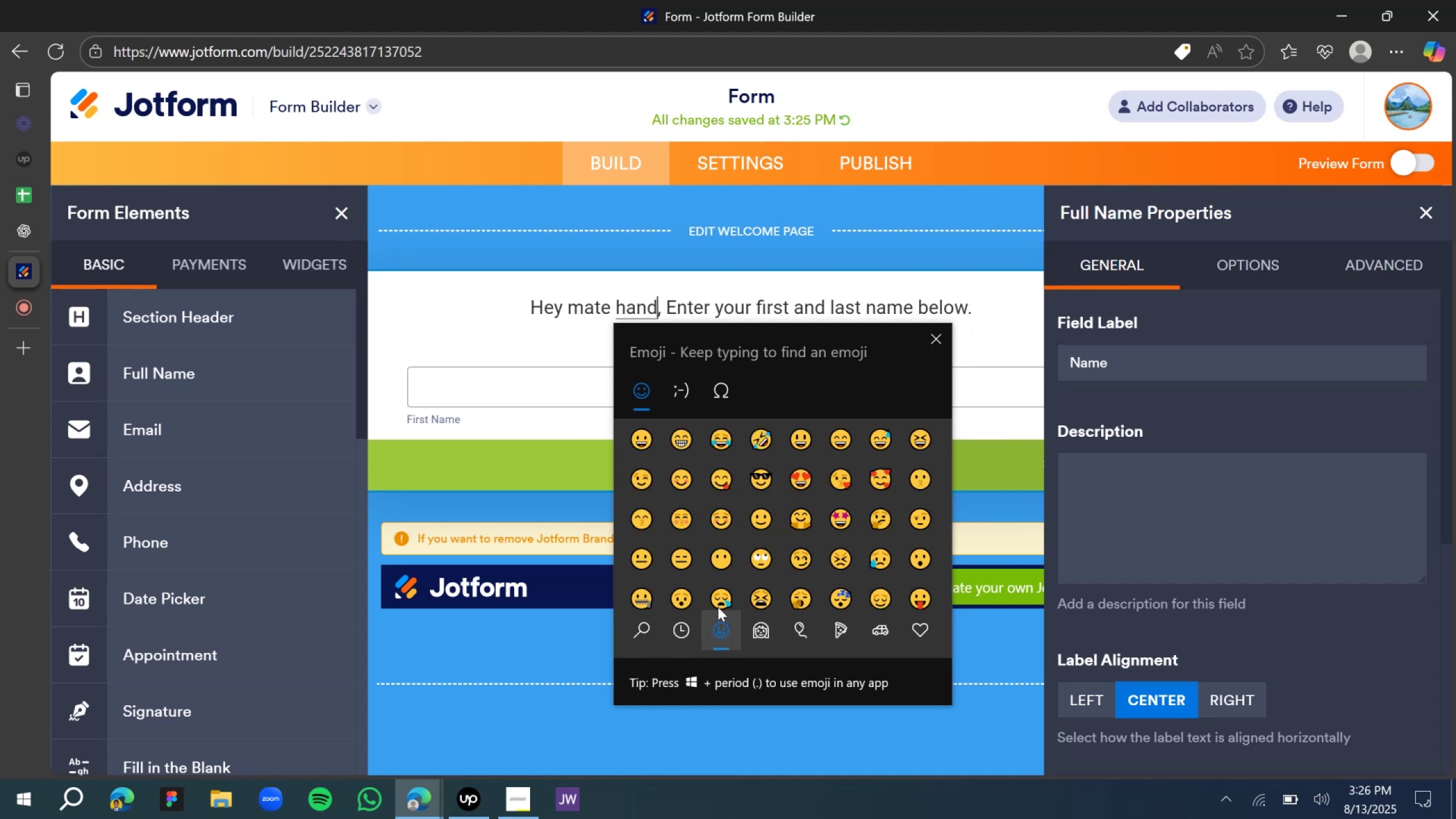 
scroll: coordinate [710, 439], scroll_direction: down, amount: 4.0
 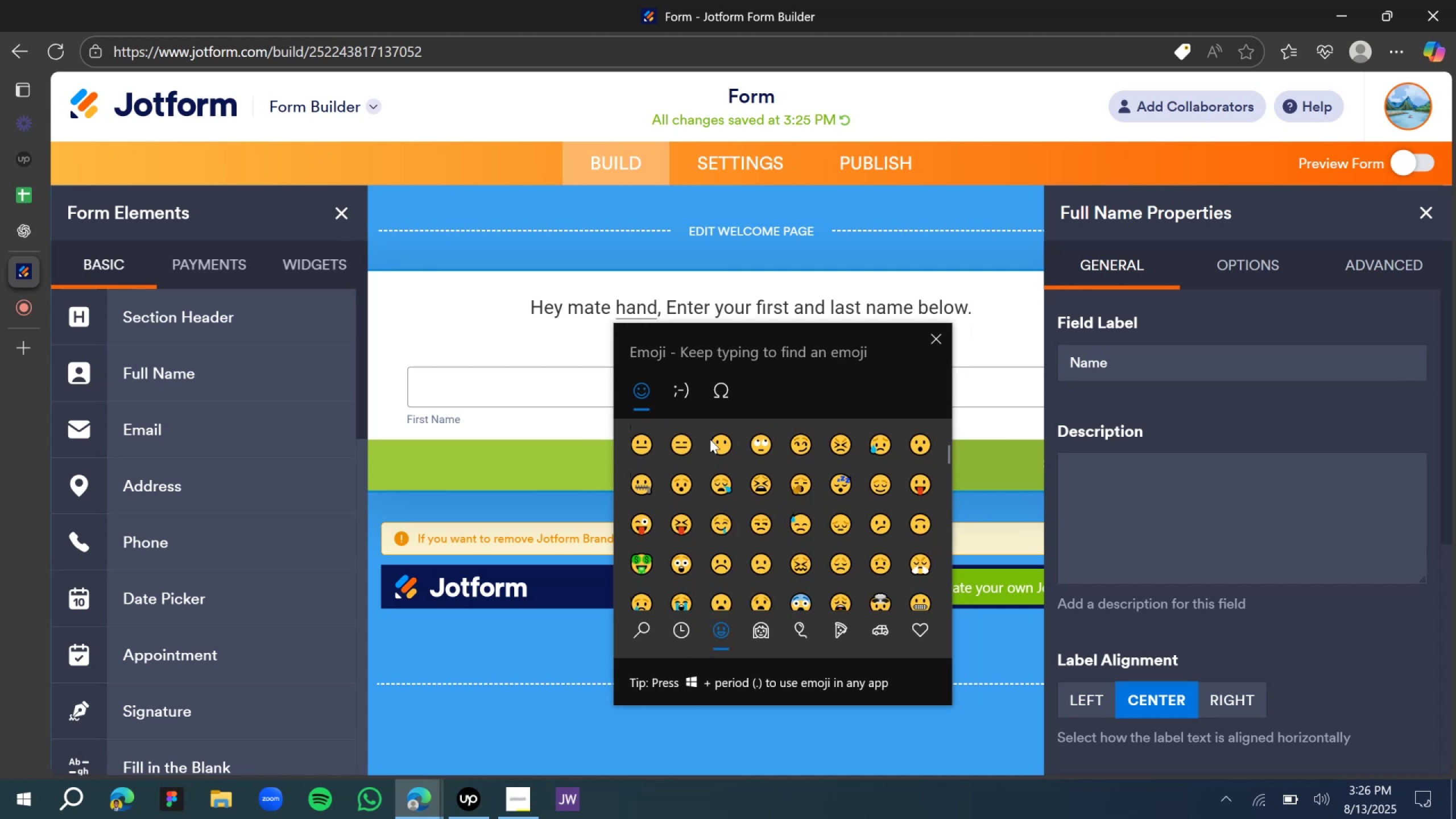 
scroll: coordinate [709, 441], scroll_direction: up, amount: 3.0
 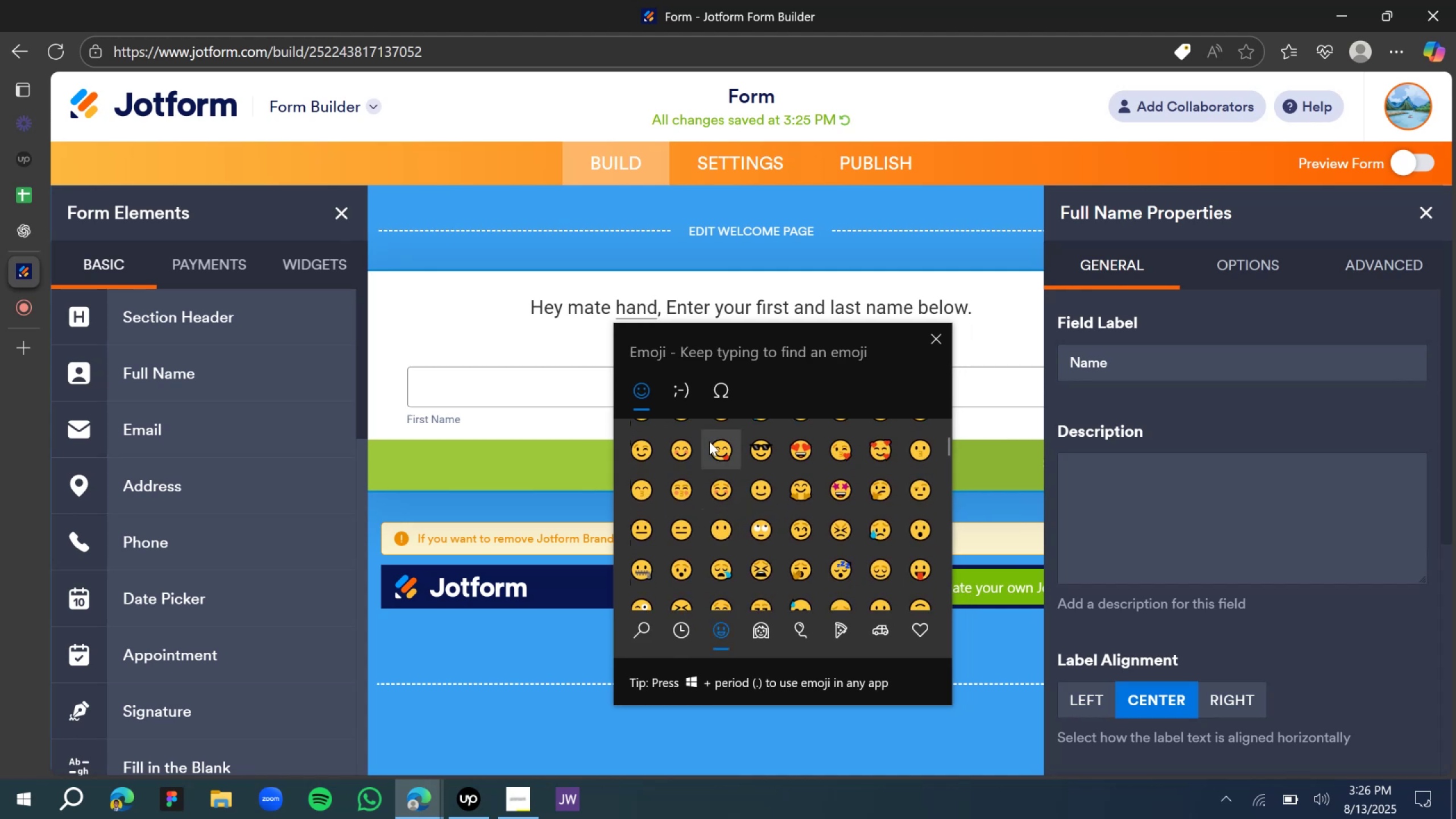 
scroll: coordinate [675, 521], scroll_direction: down, amount: 45.0
 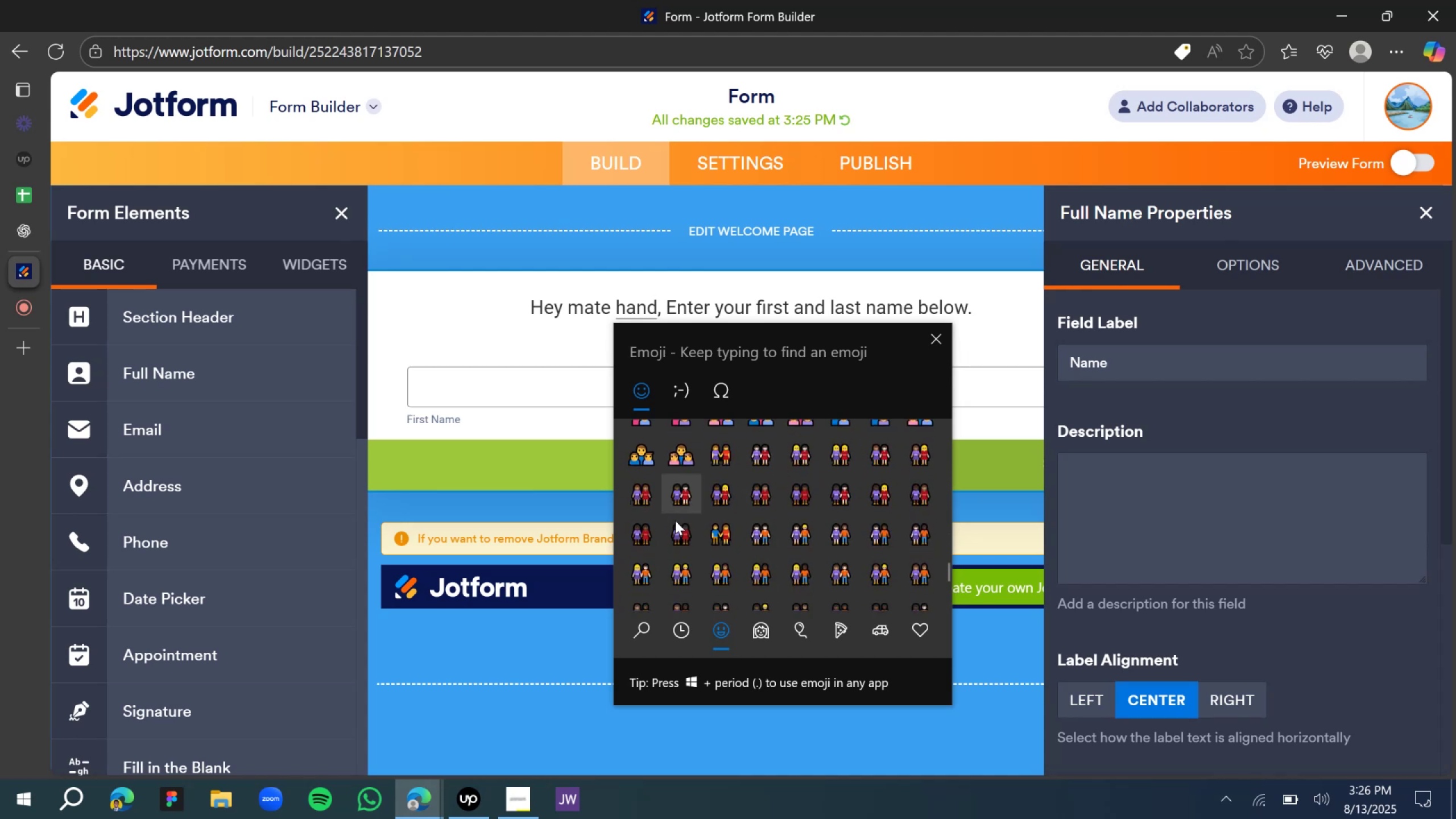 
scroll: coordinate [660, 548], scroll_direction: up, amount: 3.0
 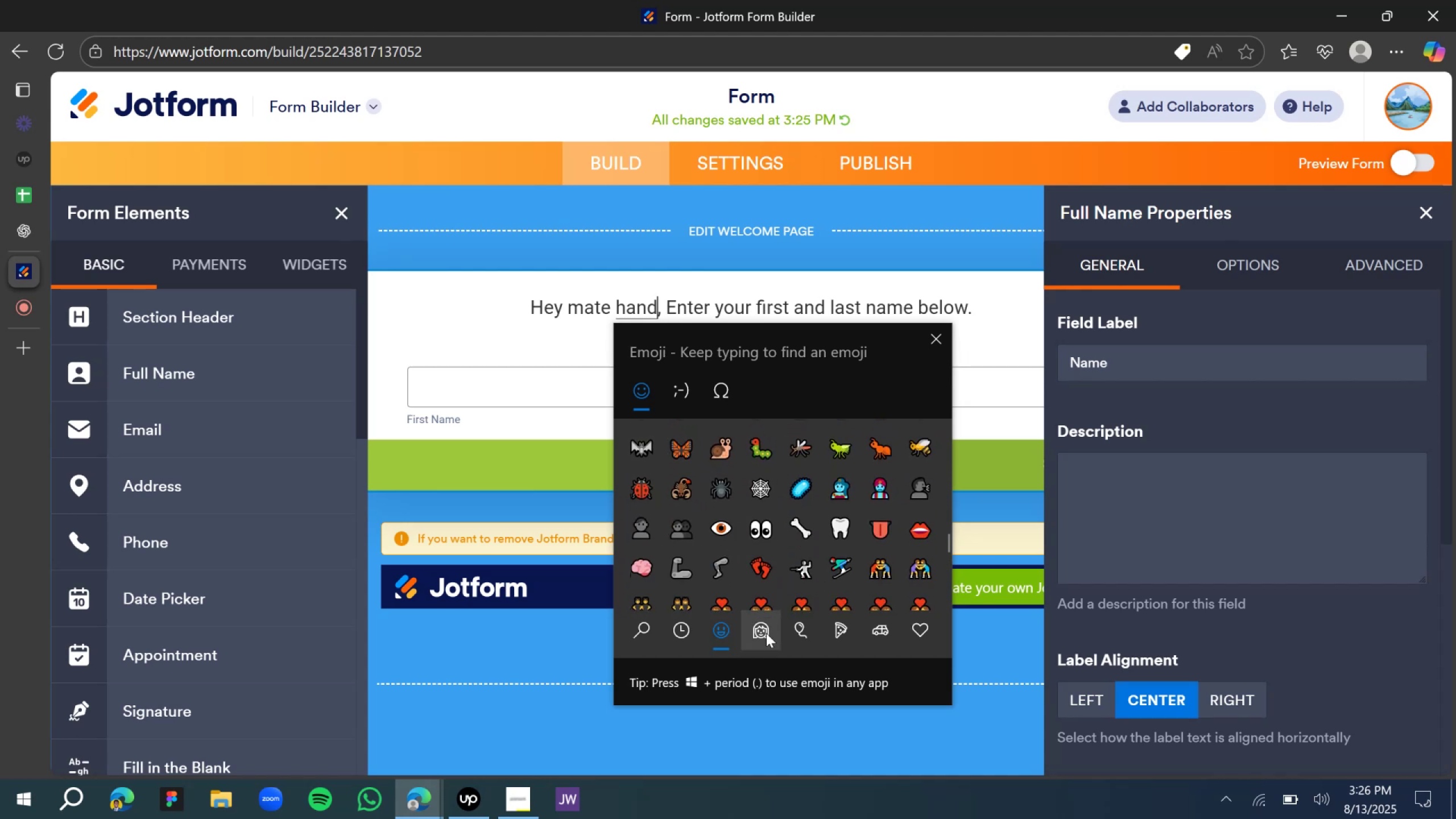 
left_click([766, 633])
 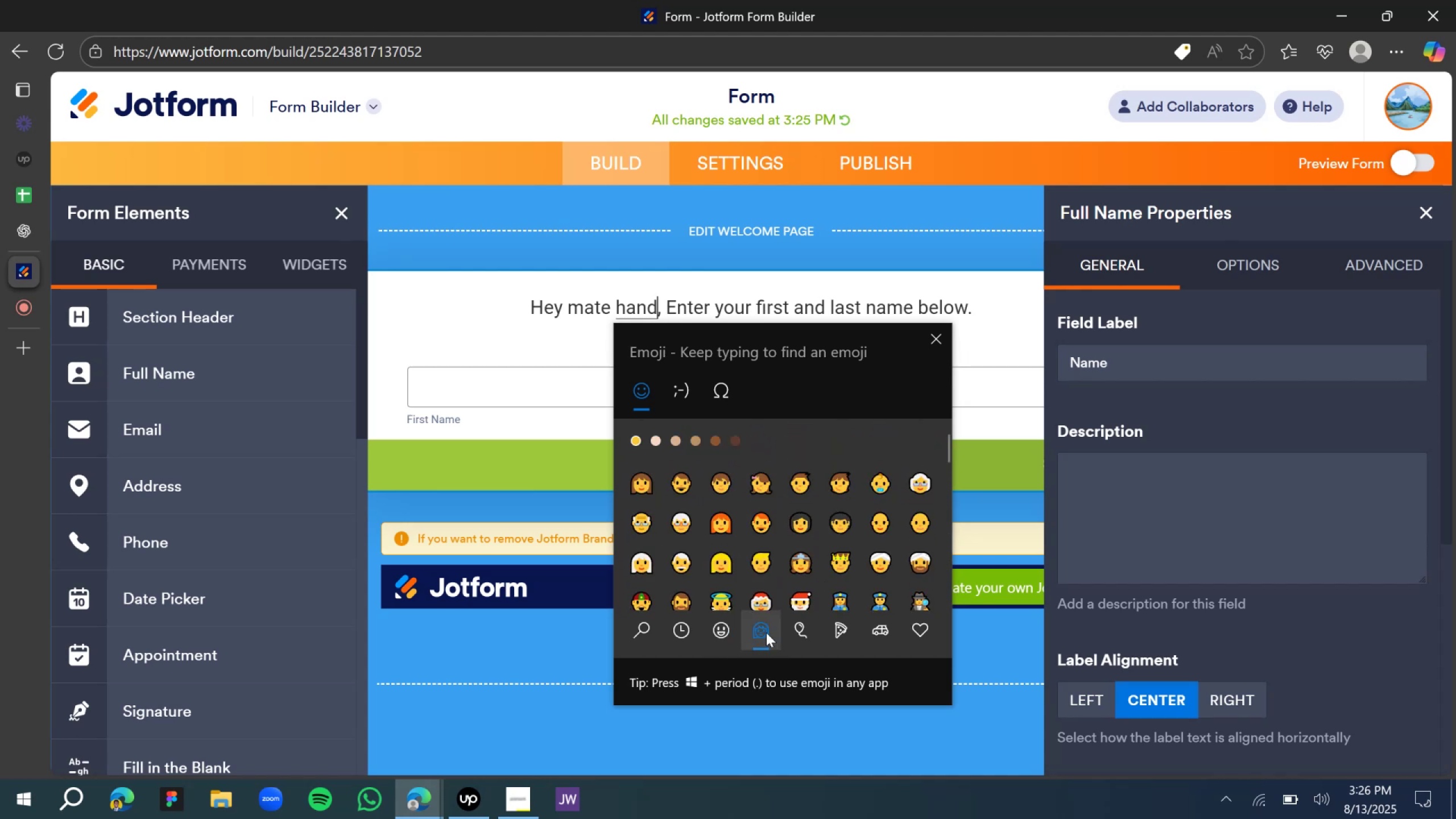 
scroll: coordinate [758, 584], scroll_direction: down, amount: 32.0
 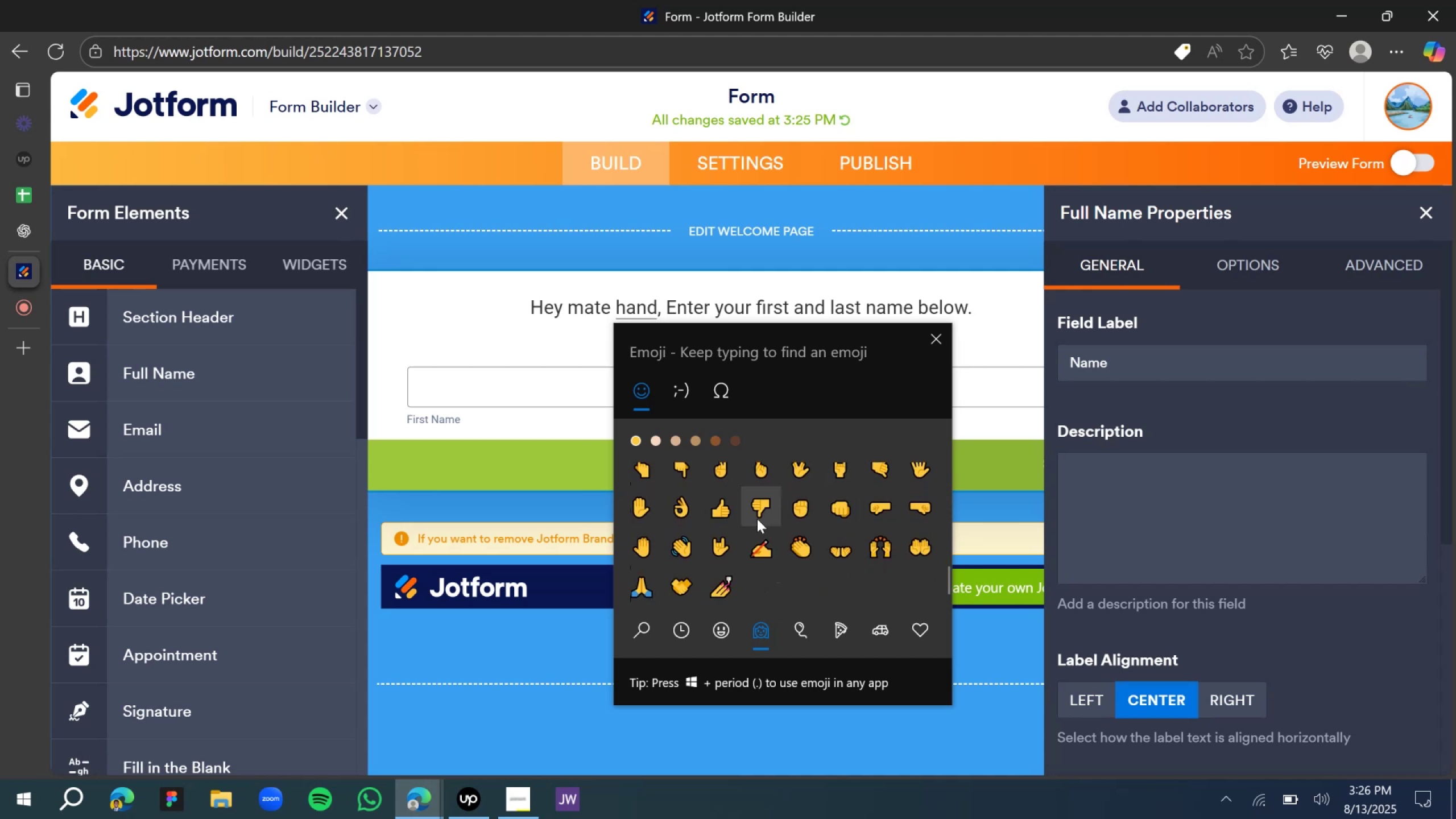 
scroll: coordinate [751, 527], scroll_direction: up, amount: 2.0
 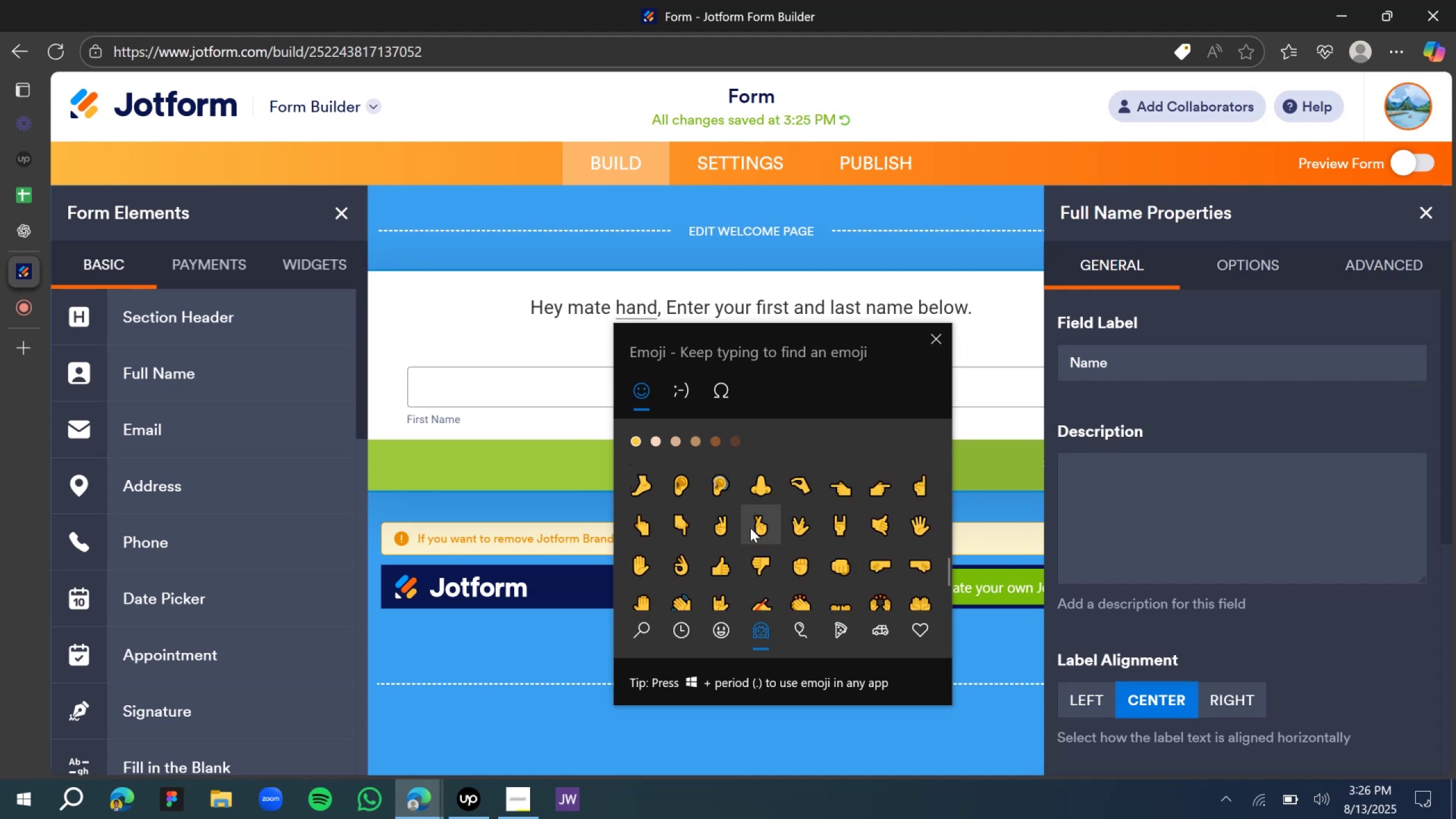 
scroll: coordinate [742, 536], scroll_direction: down, amount: 2.0
 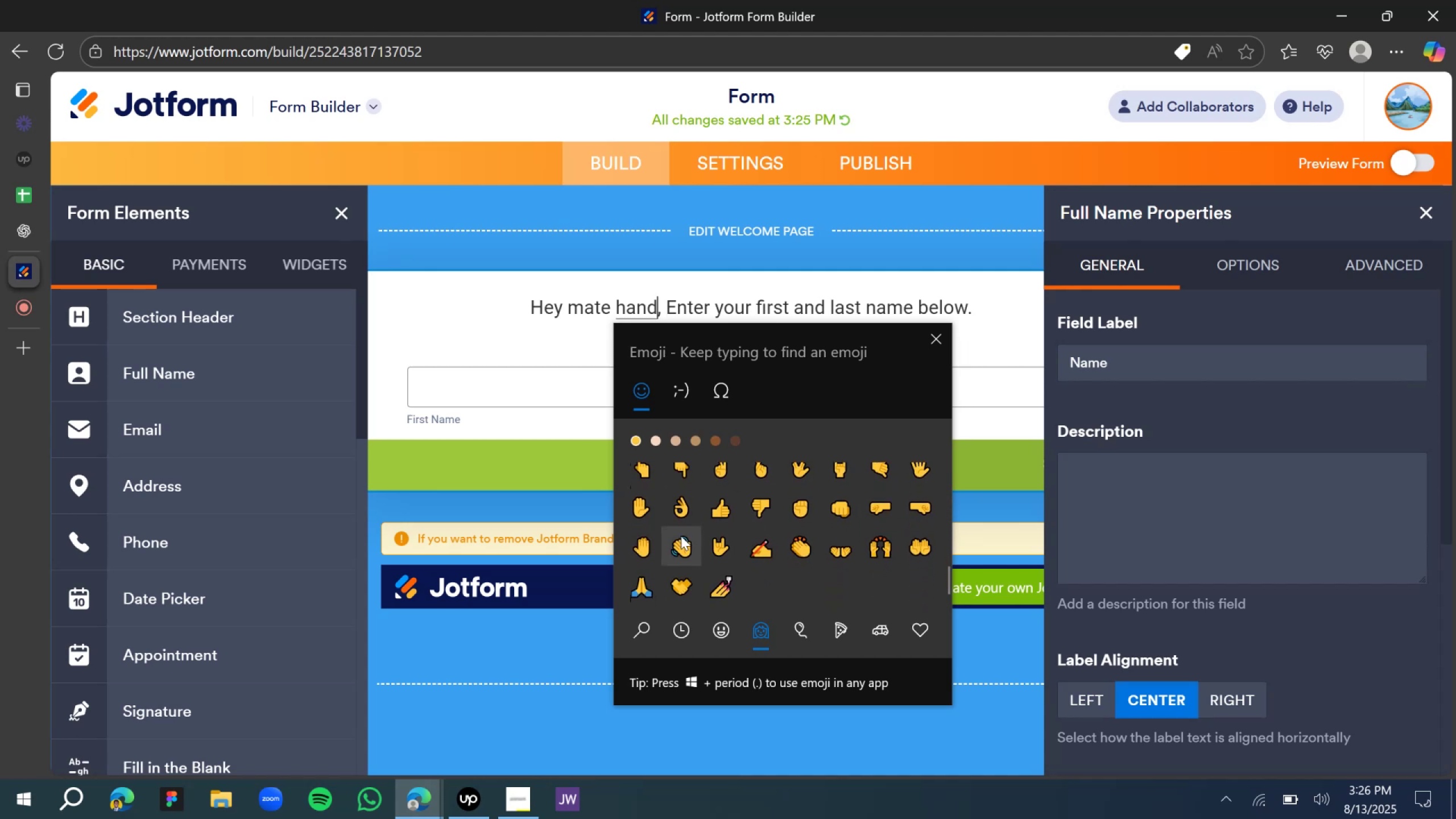 
left_click([681, 536])
 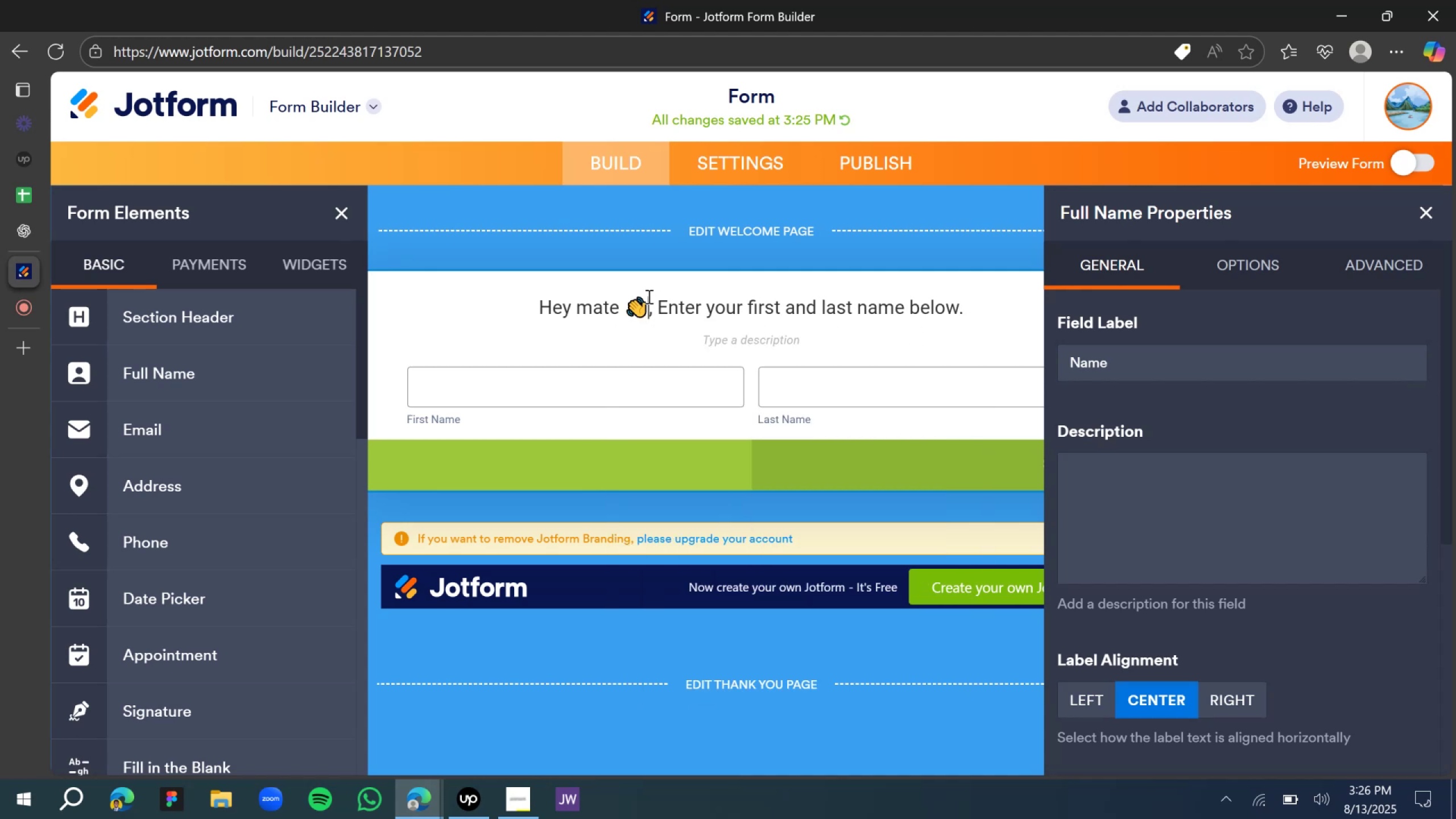 
type( Hey mate)
 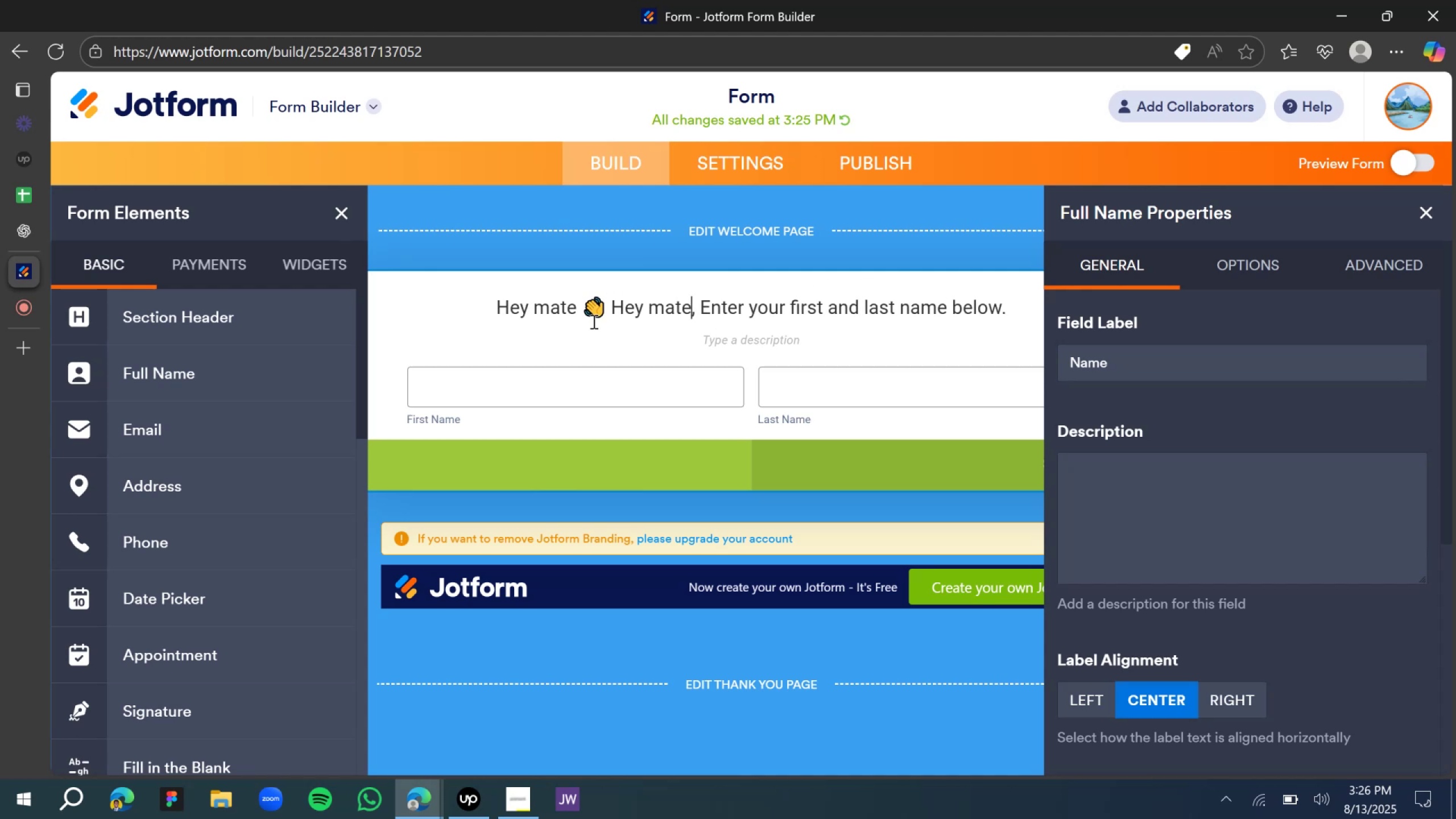 
left_click([580, 308])
 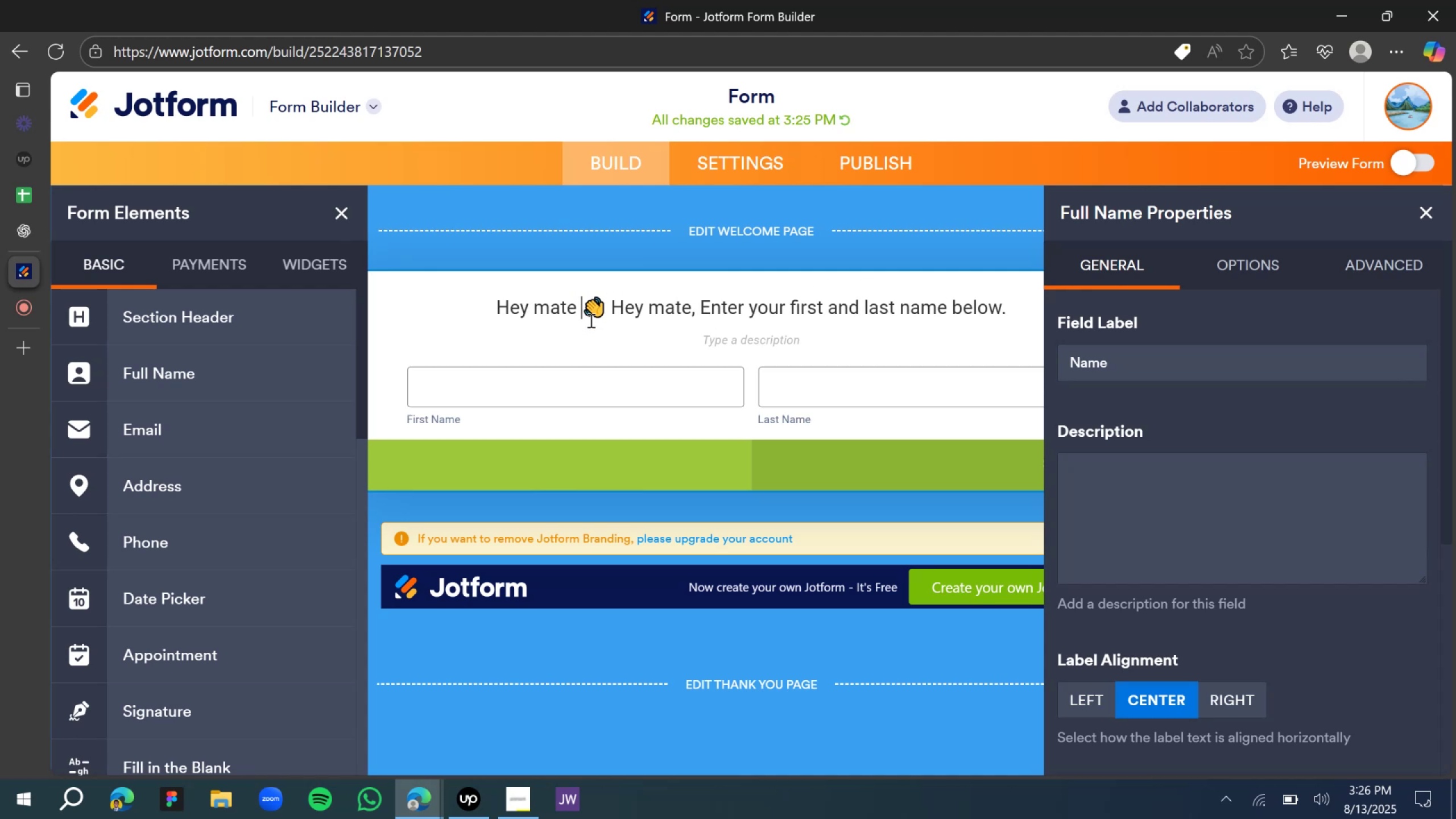 
key(Backspace)
 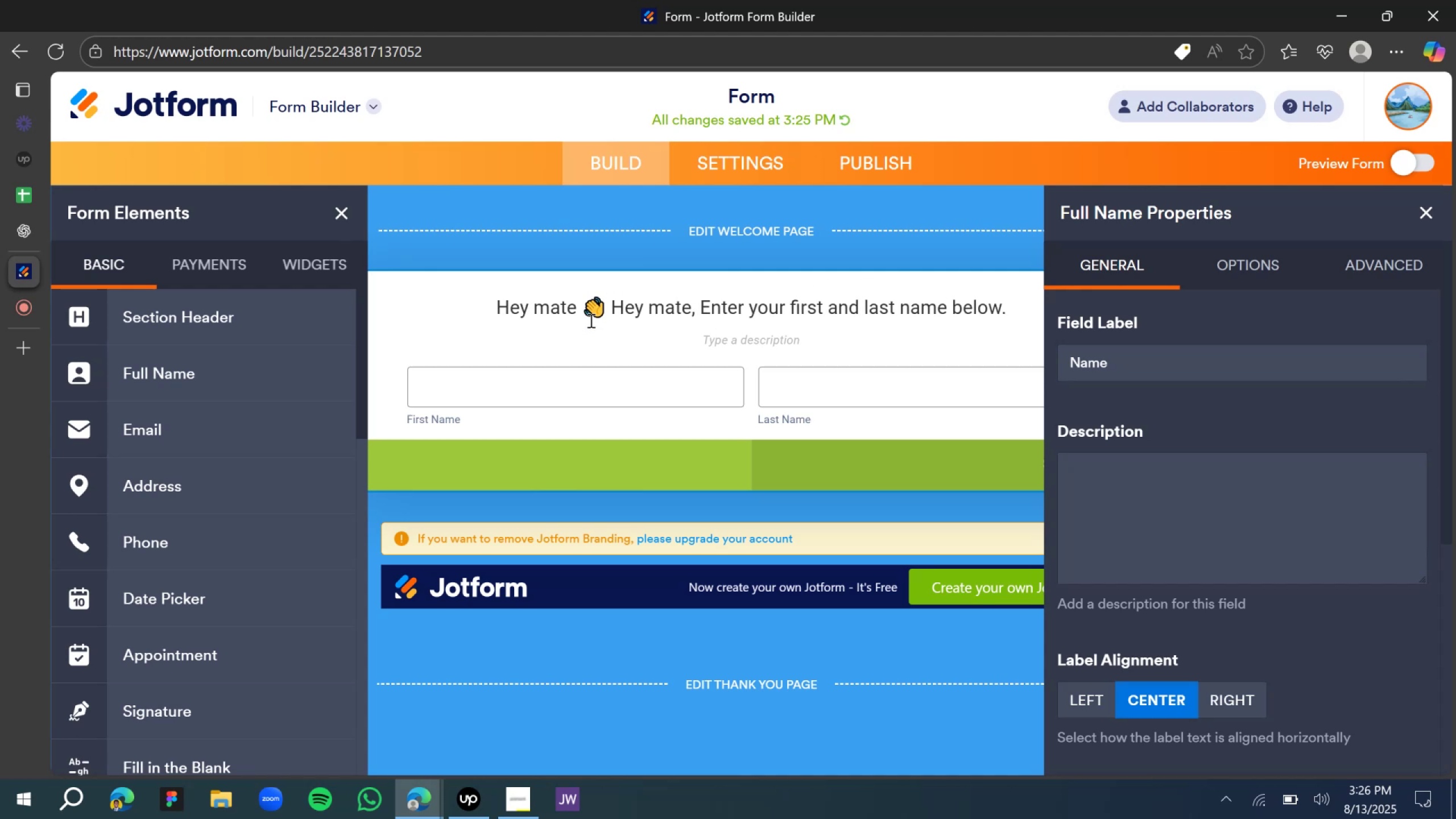 
key(Backspace)
 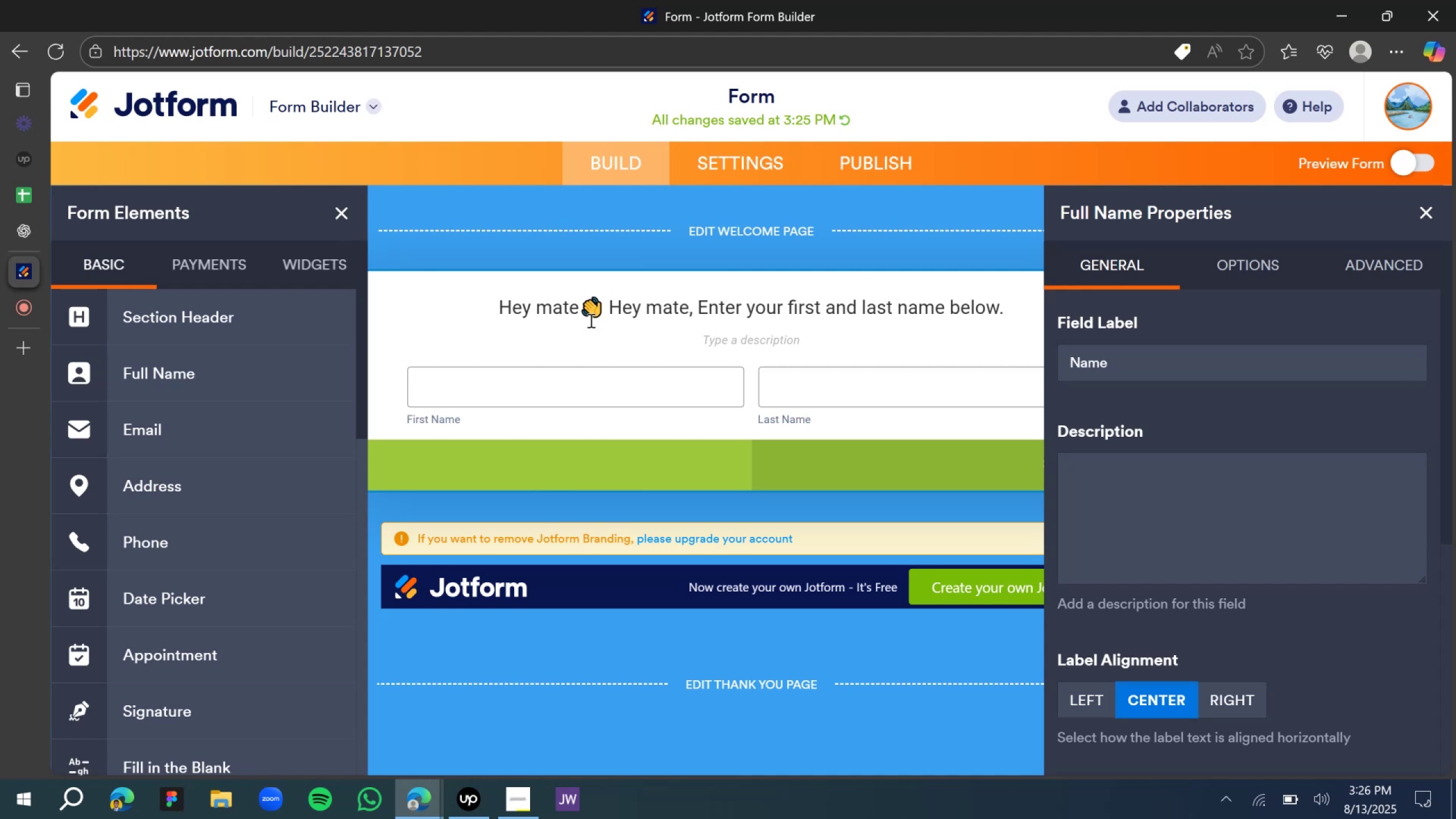 
key(Backspace)
 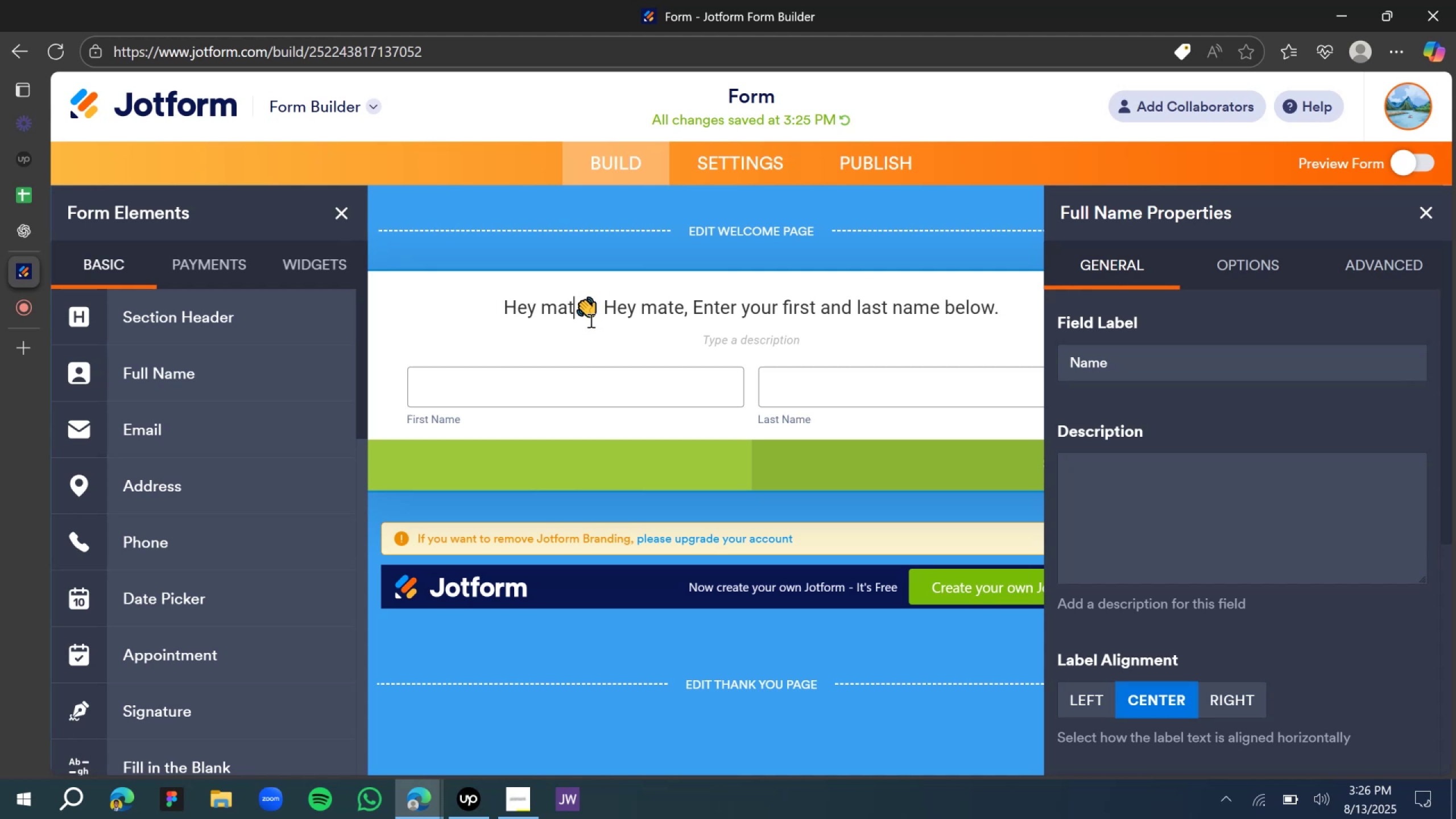 
key(Backspace)
 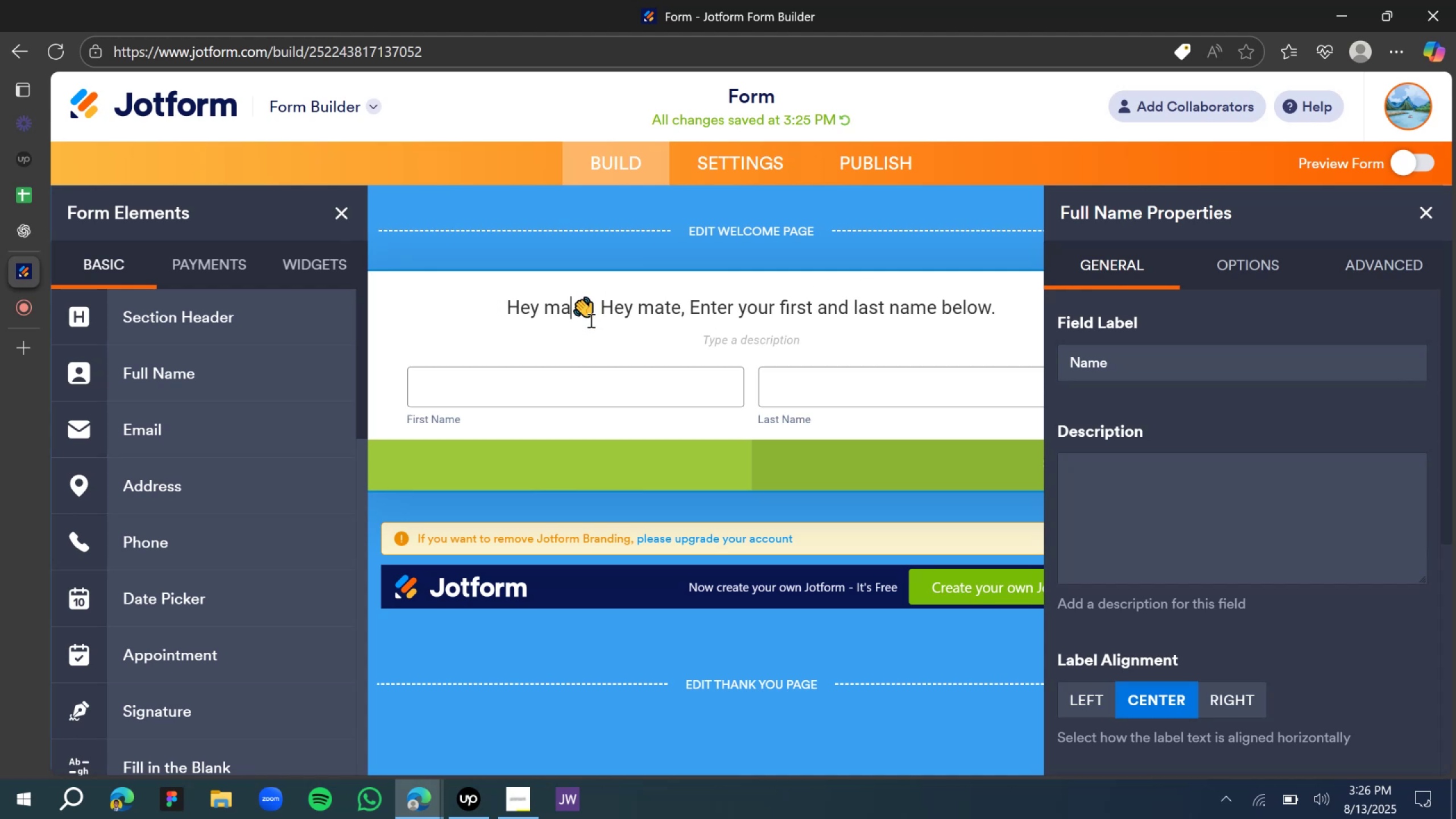 
key(Backspace)
 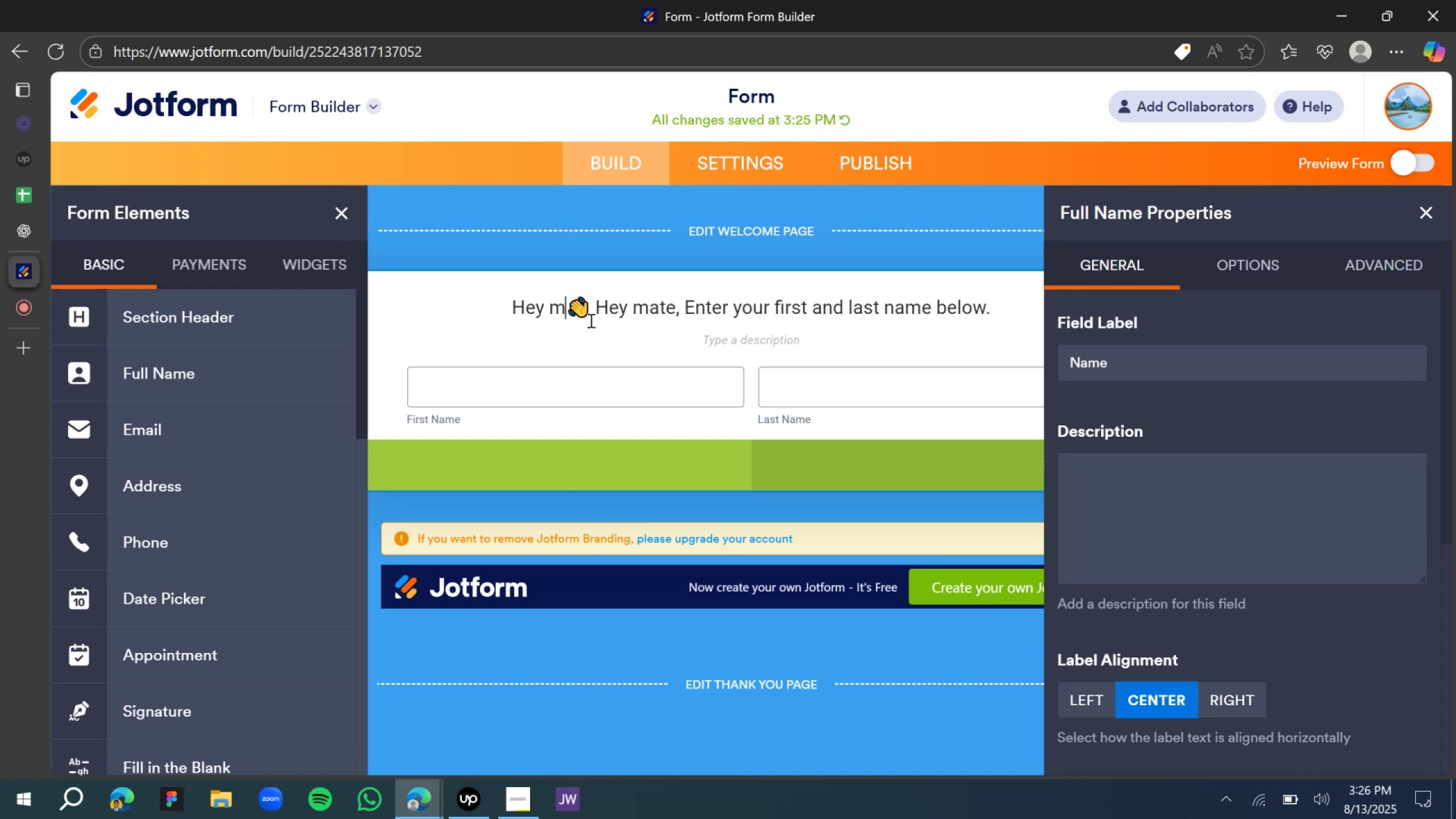 
key(Backspace)
 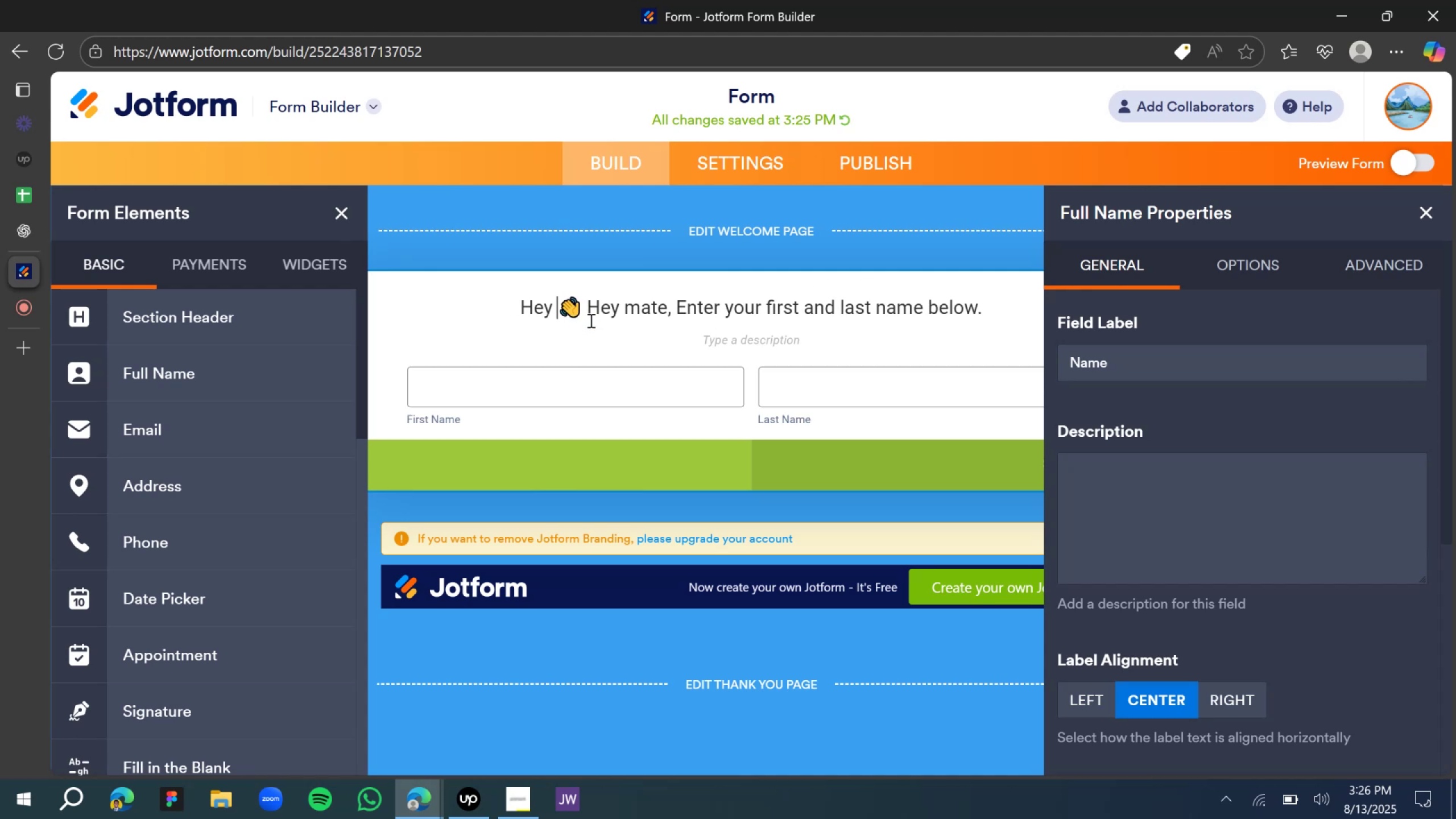 
key(Backspace)
 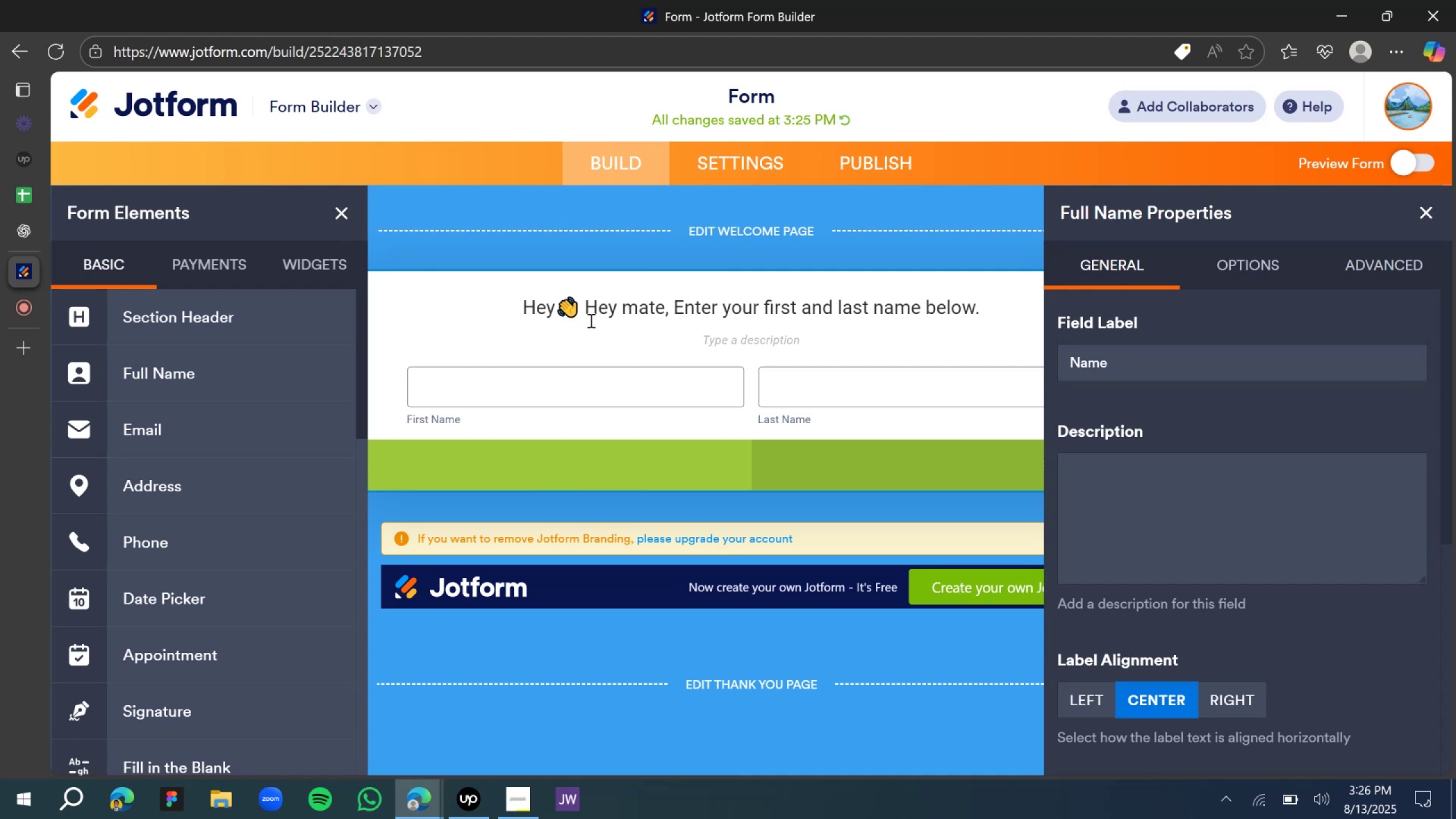 
key(Backspace)
 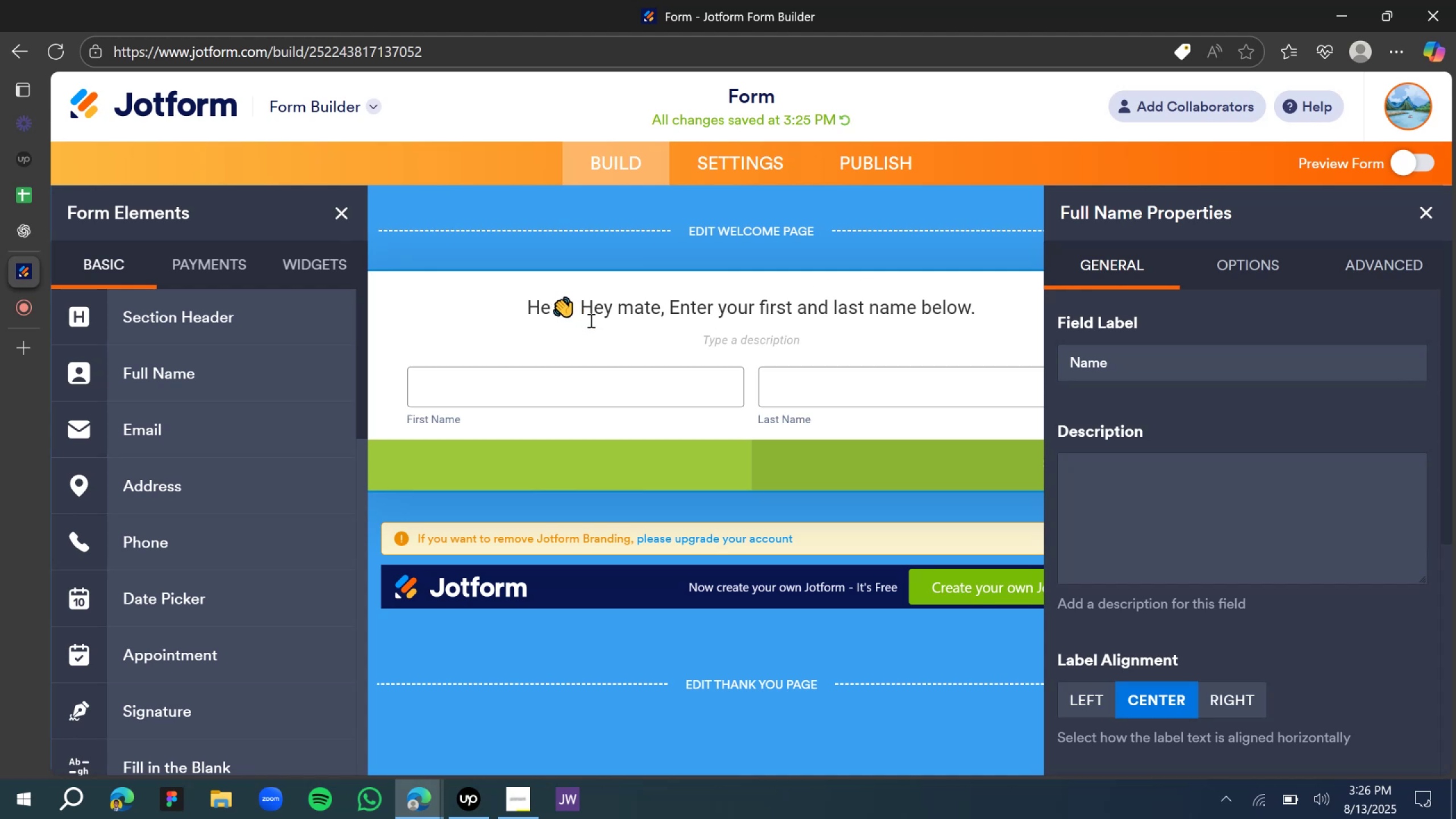 
key(Backspace)
 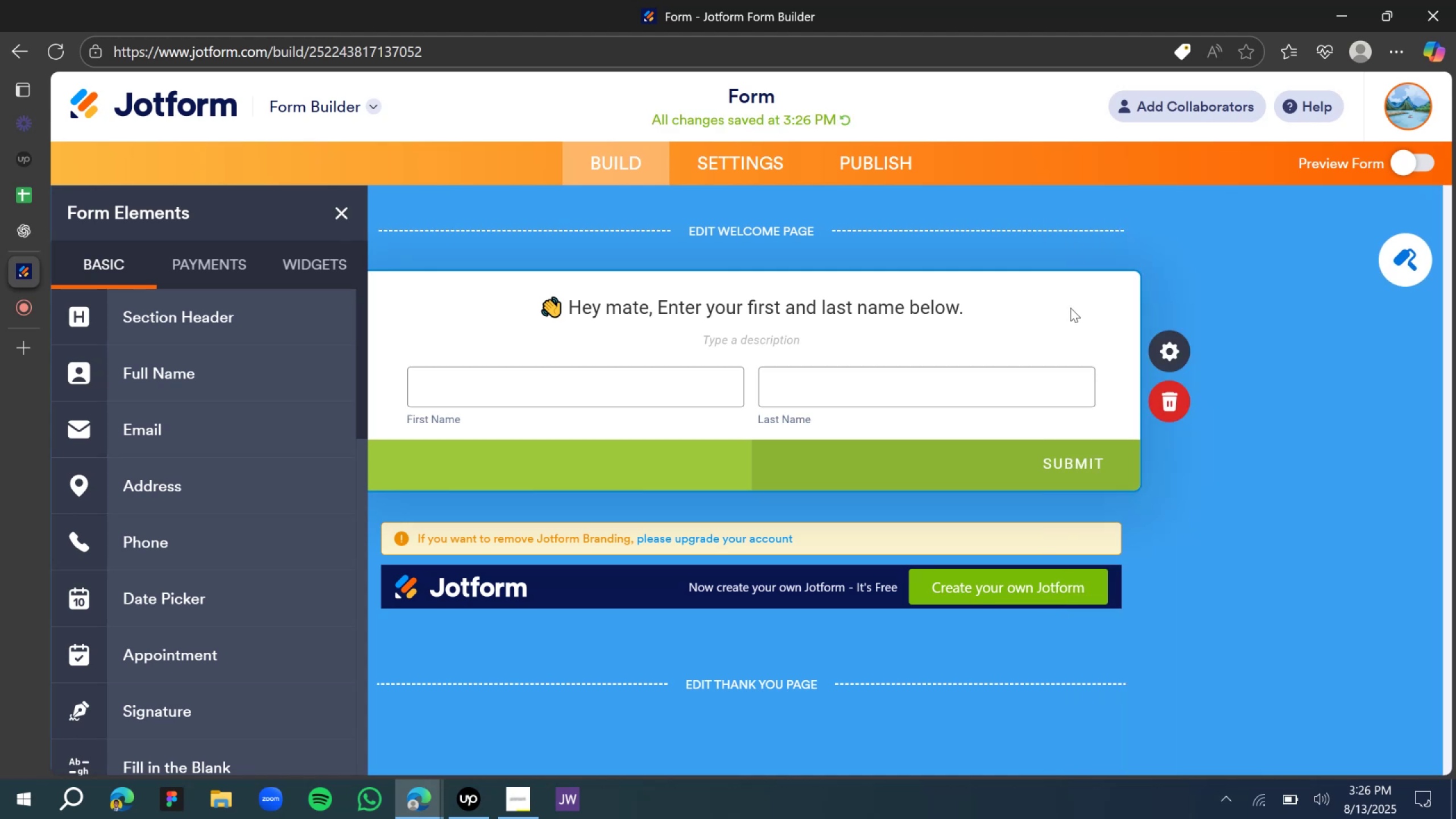 
double_click([888, 313])
 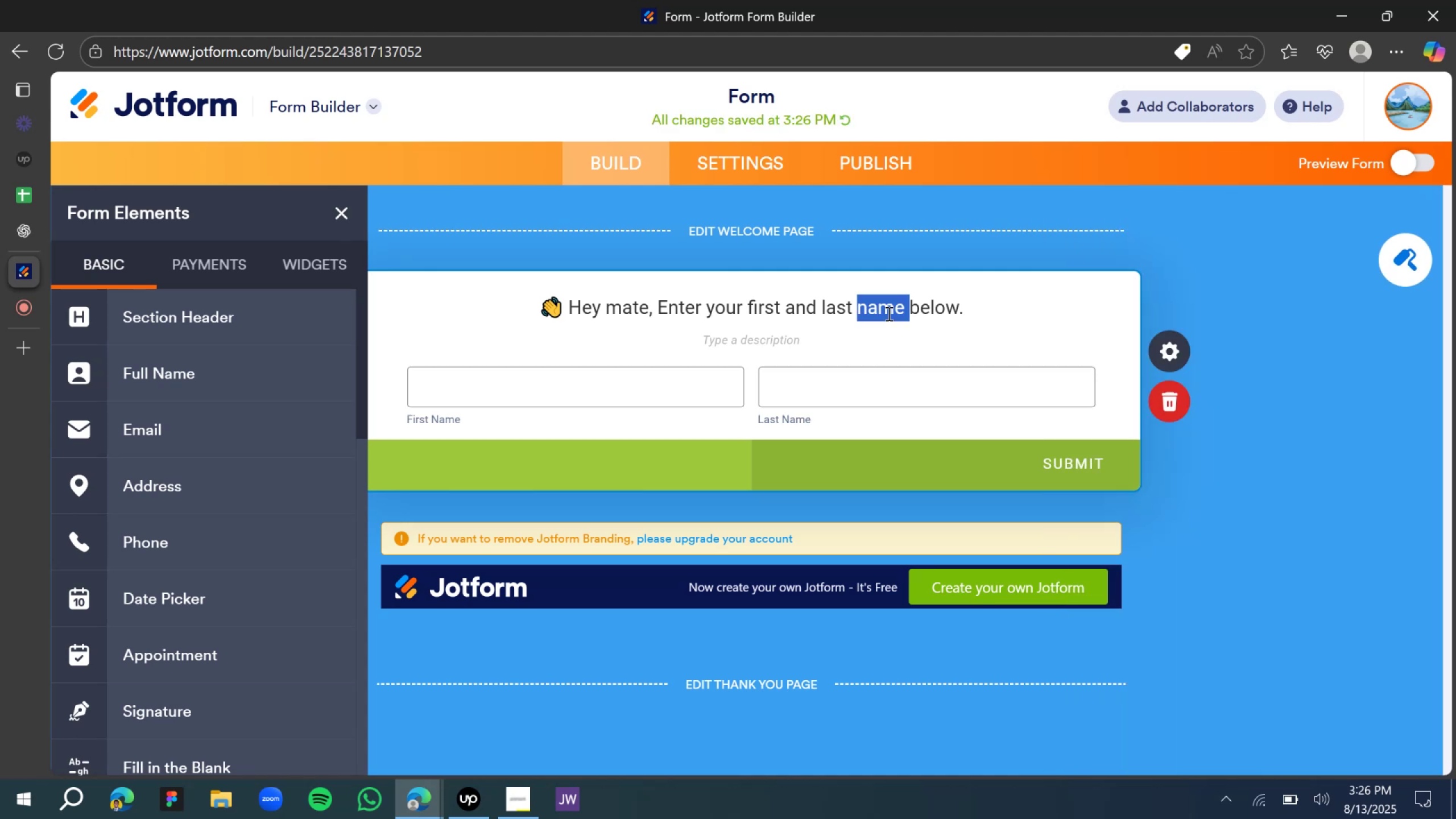 
triple_click([888, 313])
 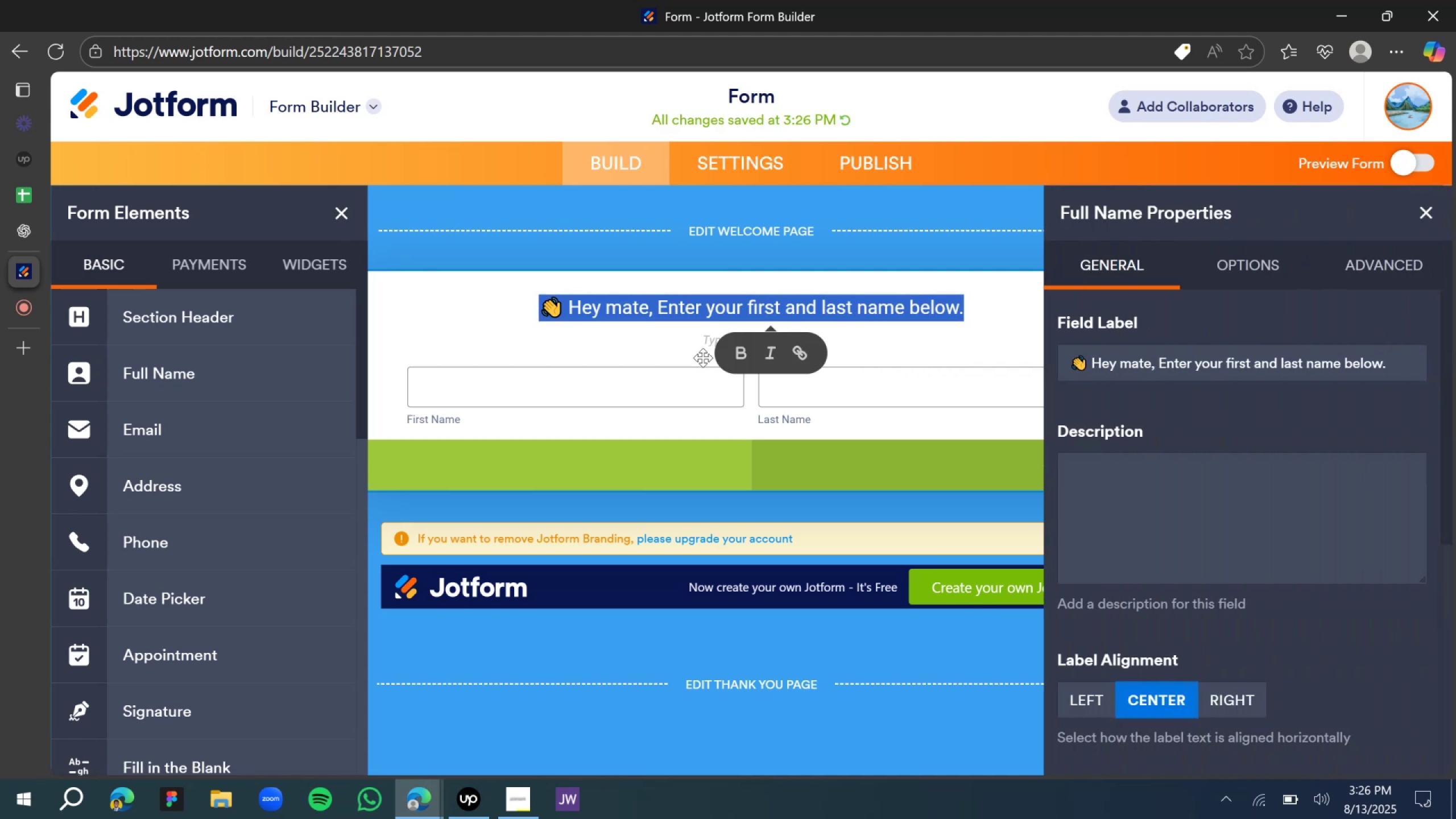 
left_click([741, 370])
 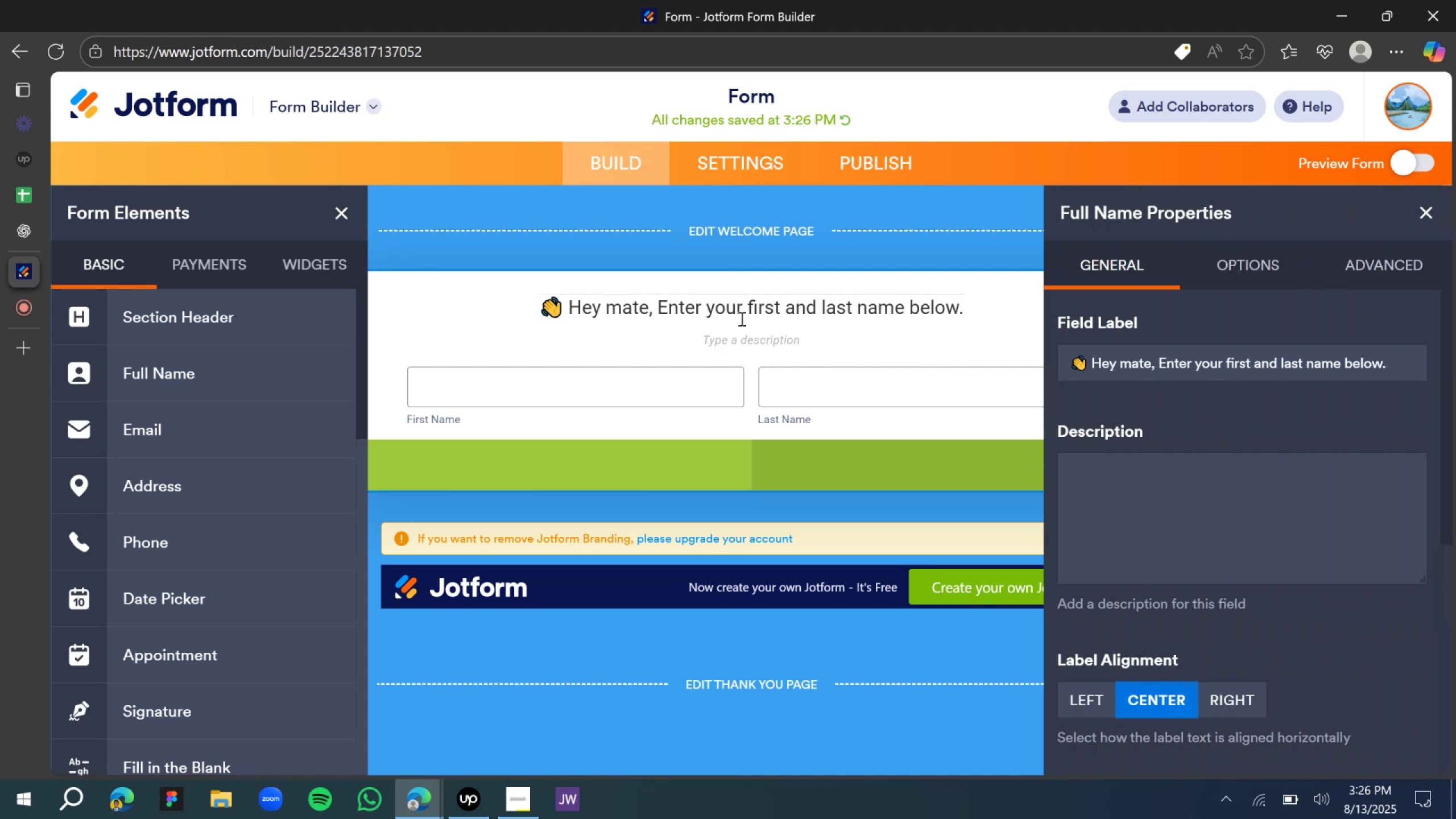 
double_click([741, 317])
 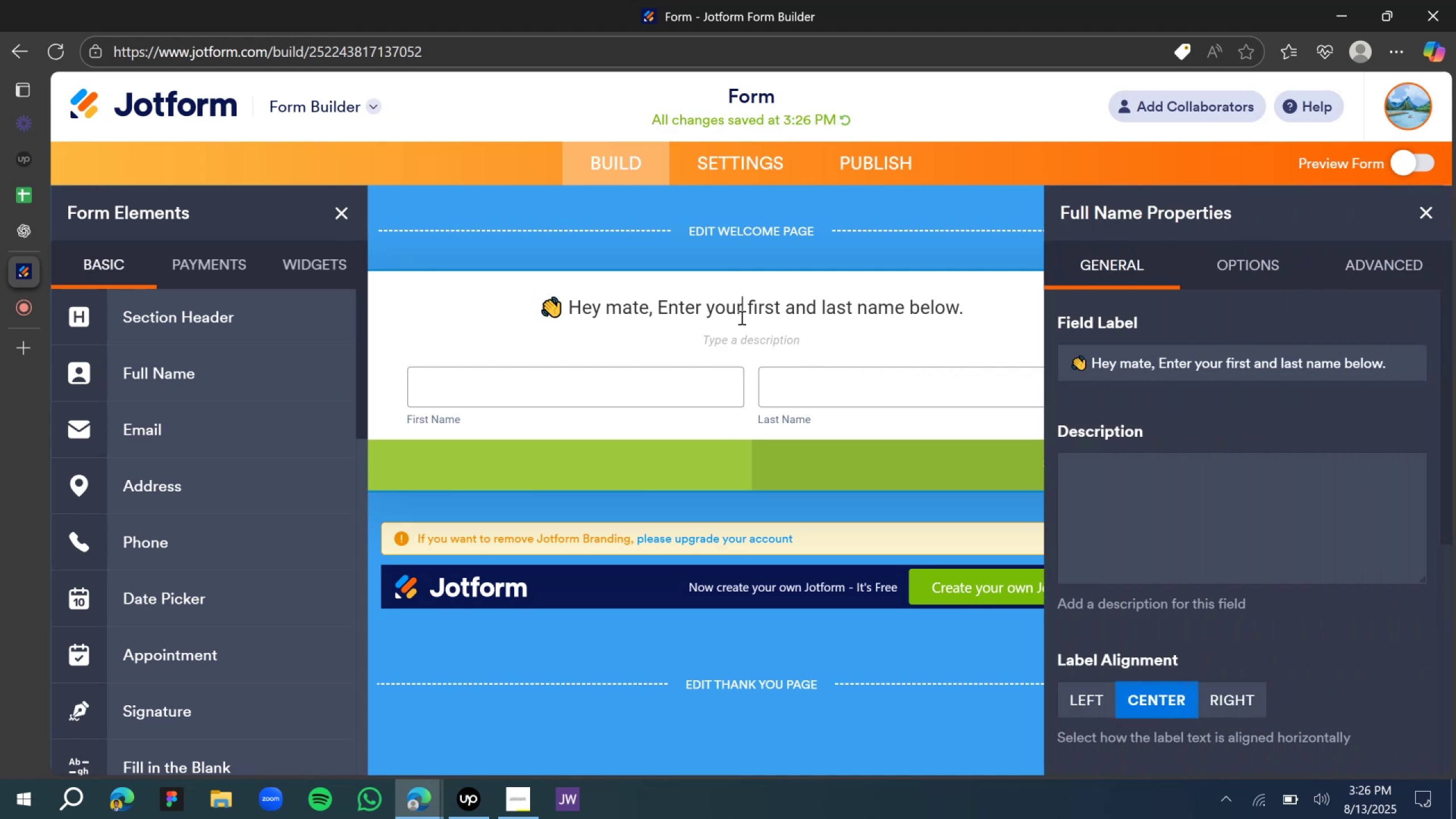 
triple_click([741, 317])
 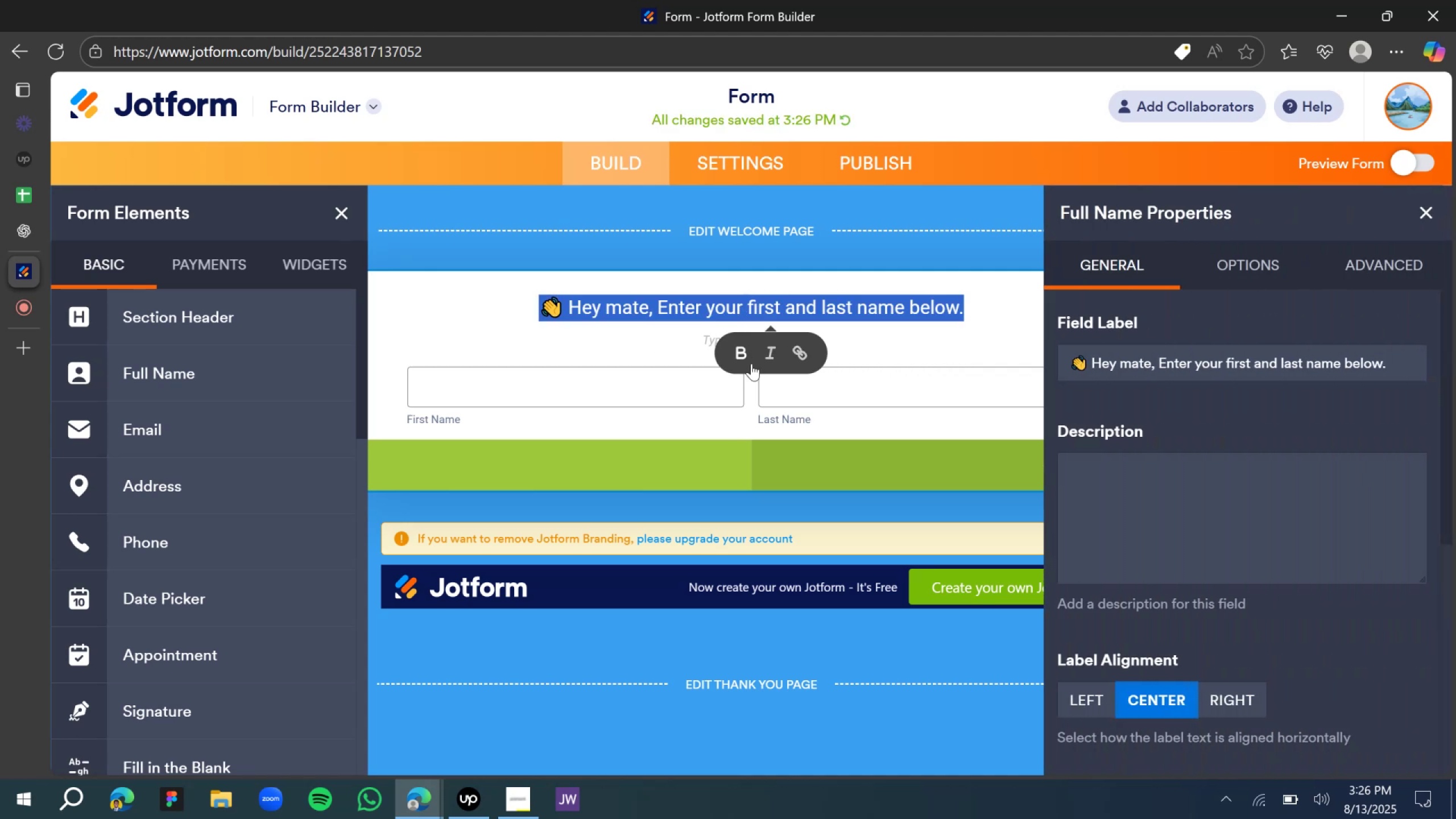 
left_click([746, 352])
 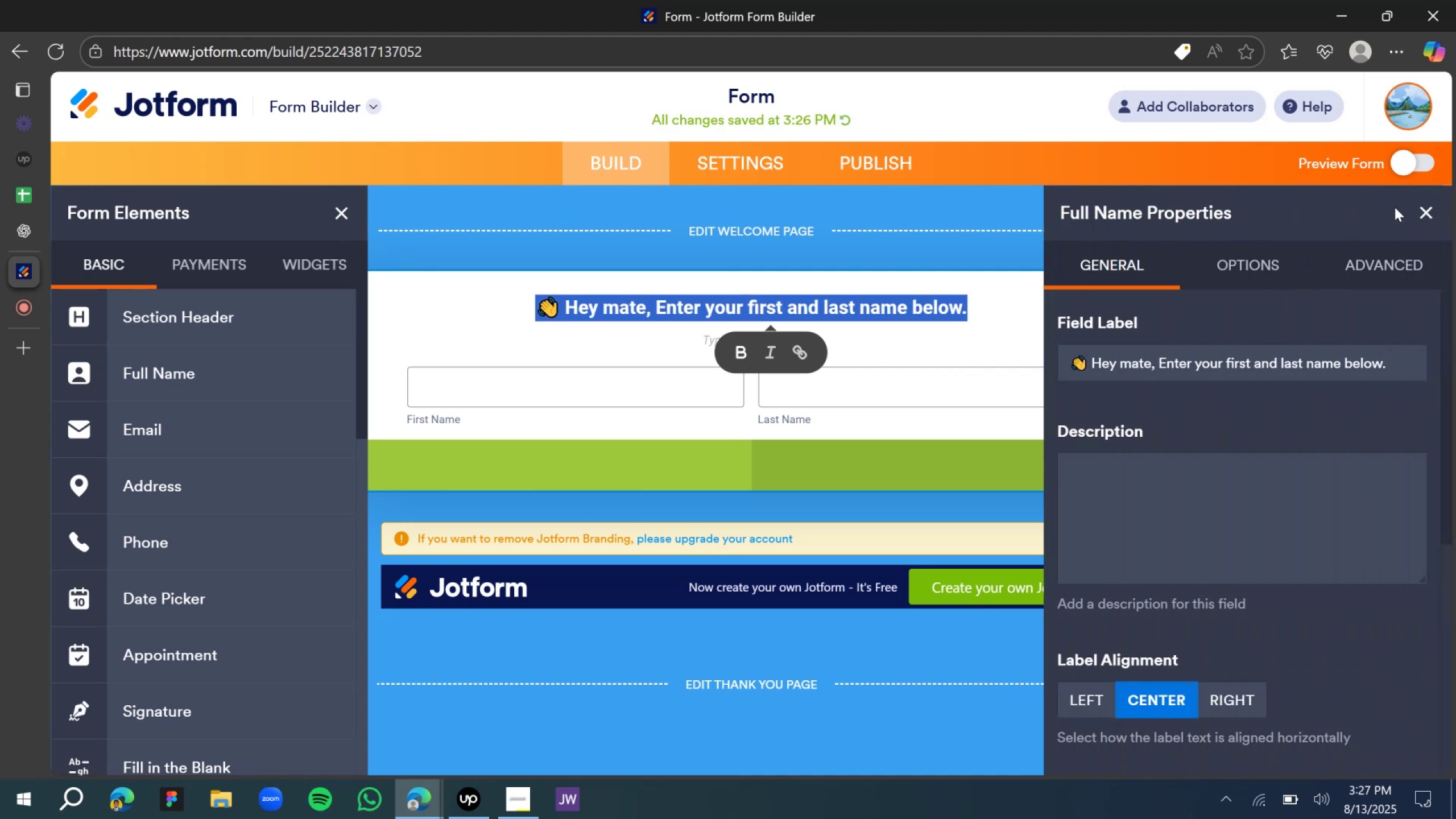 
left_click([1429, 209])
 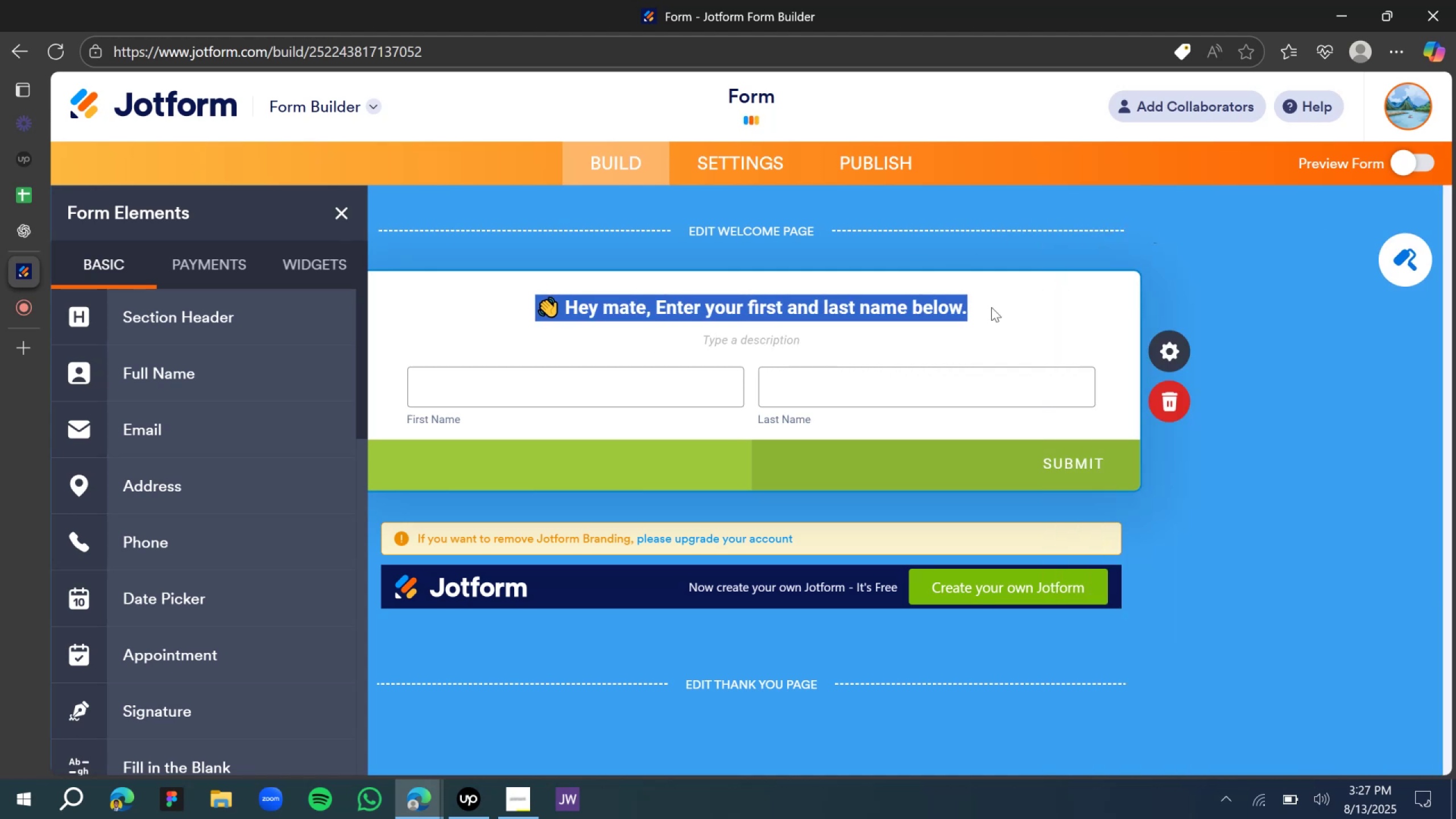 
left_click([1198, 461])
 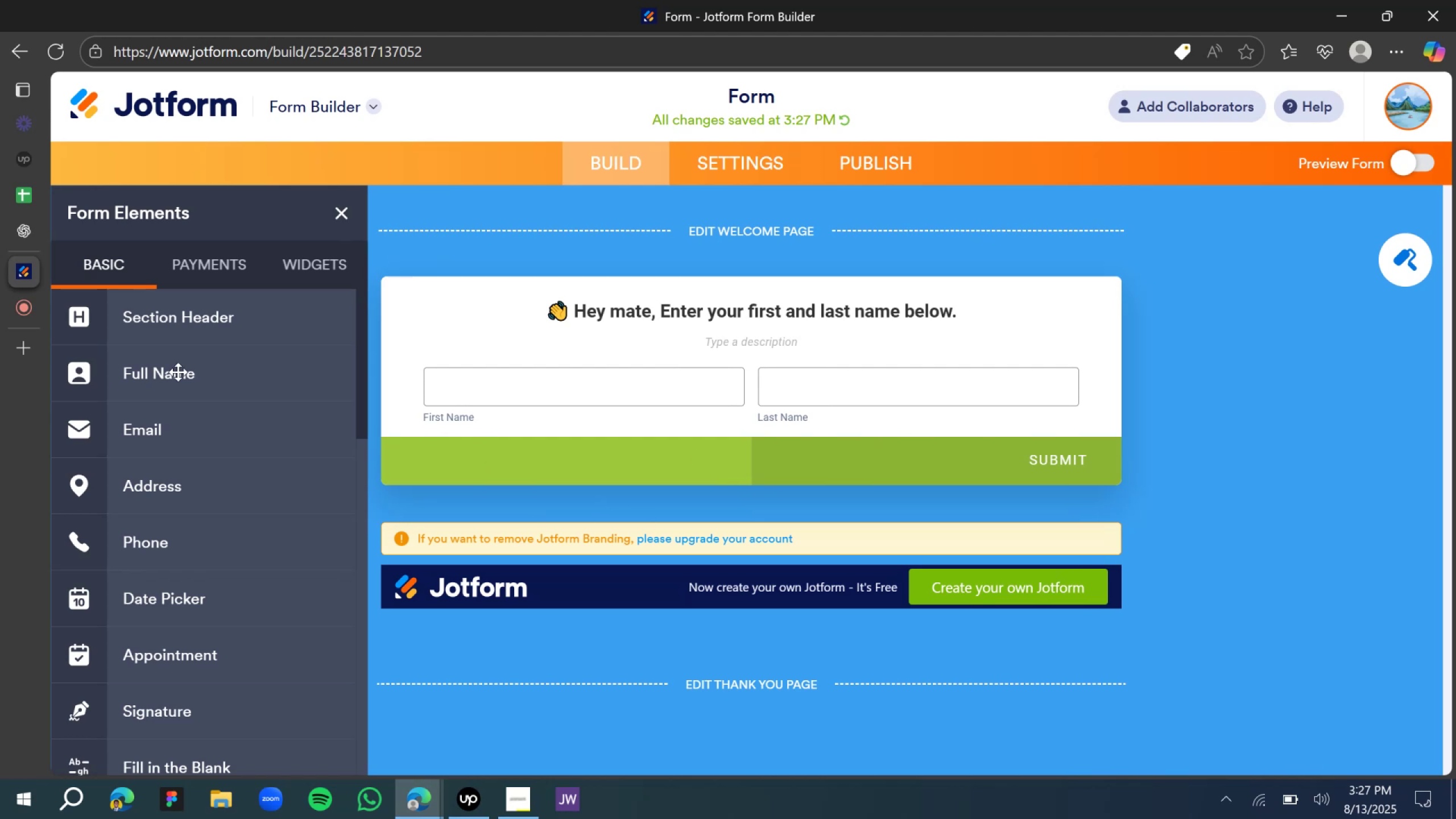 
left_click([31, 233])
 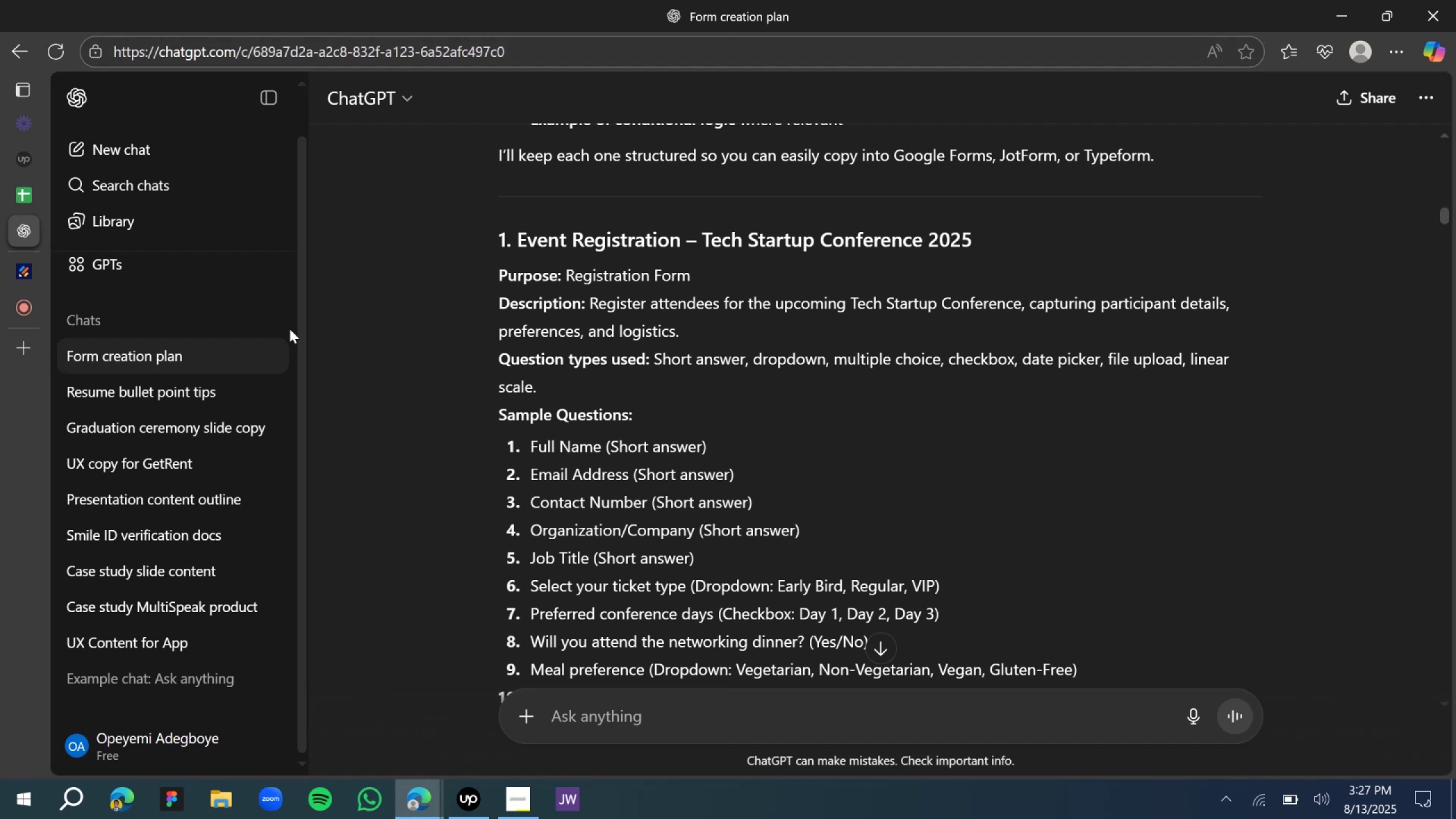 
wait(31.48)
 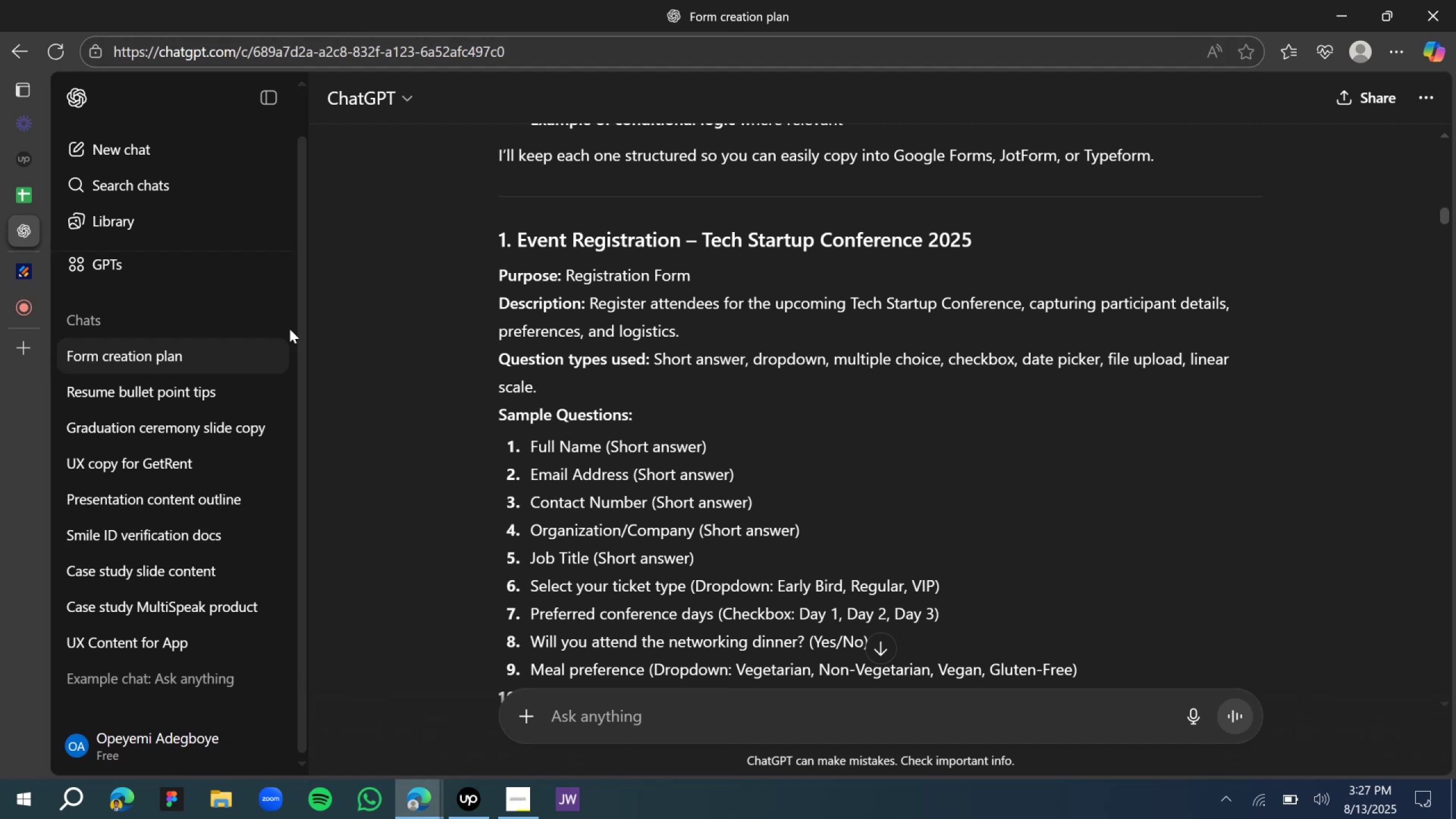 
mouse_move([20, 688])
 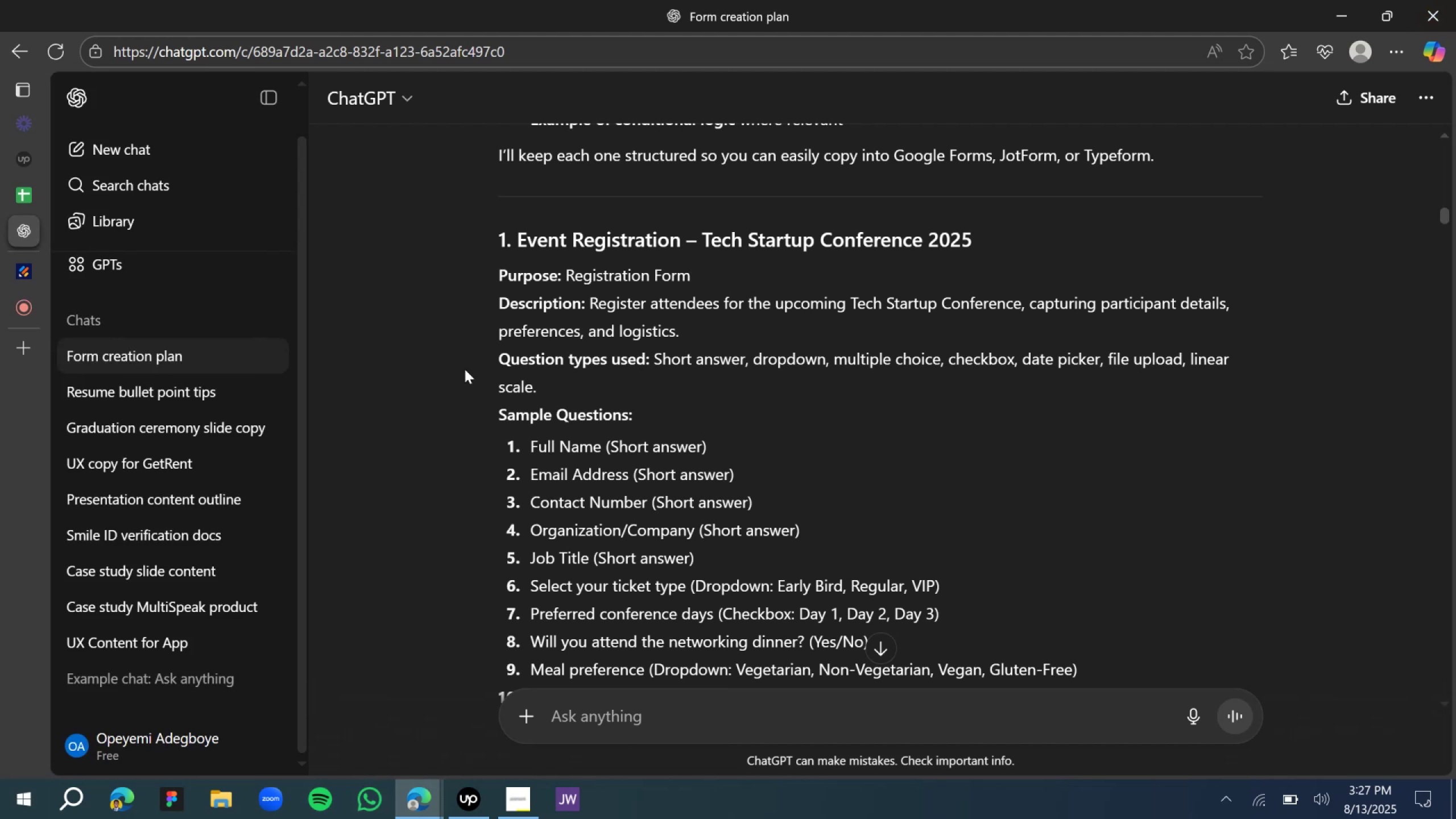 
left_click([28, 272])
 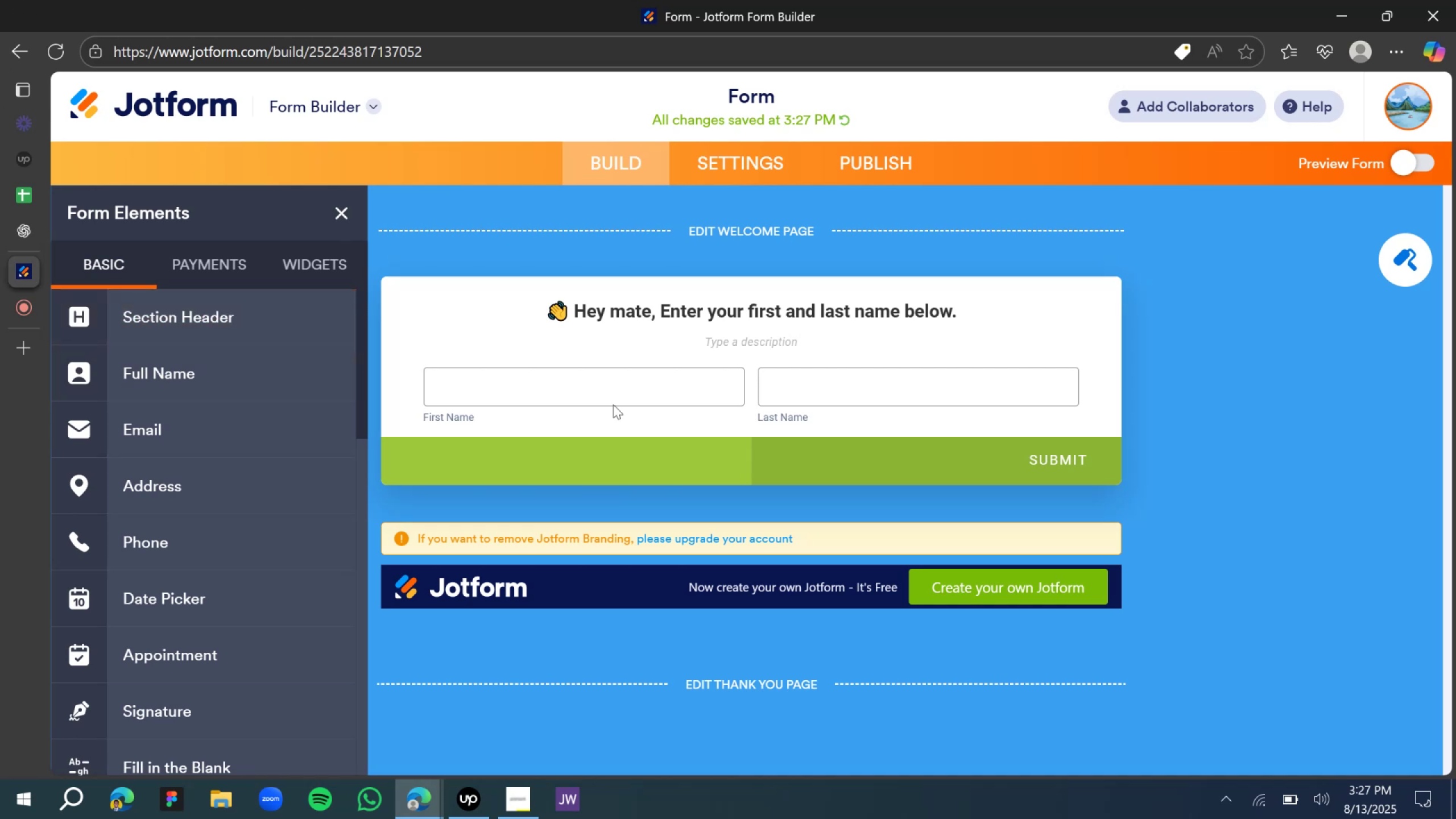 
left_click_drag(start_coordinate=[176, 429], to_coordinate=[750, 507])
 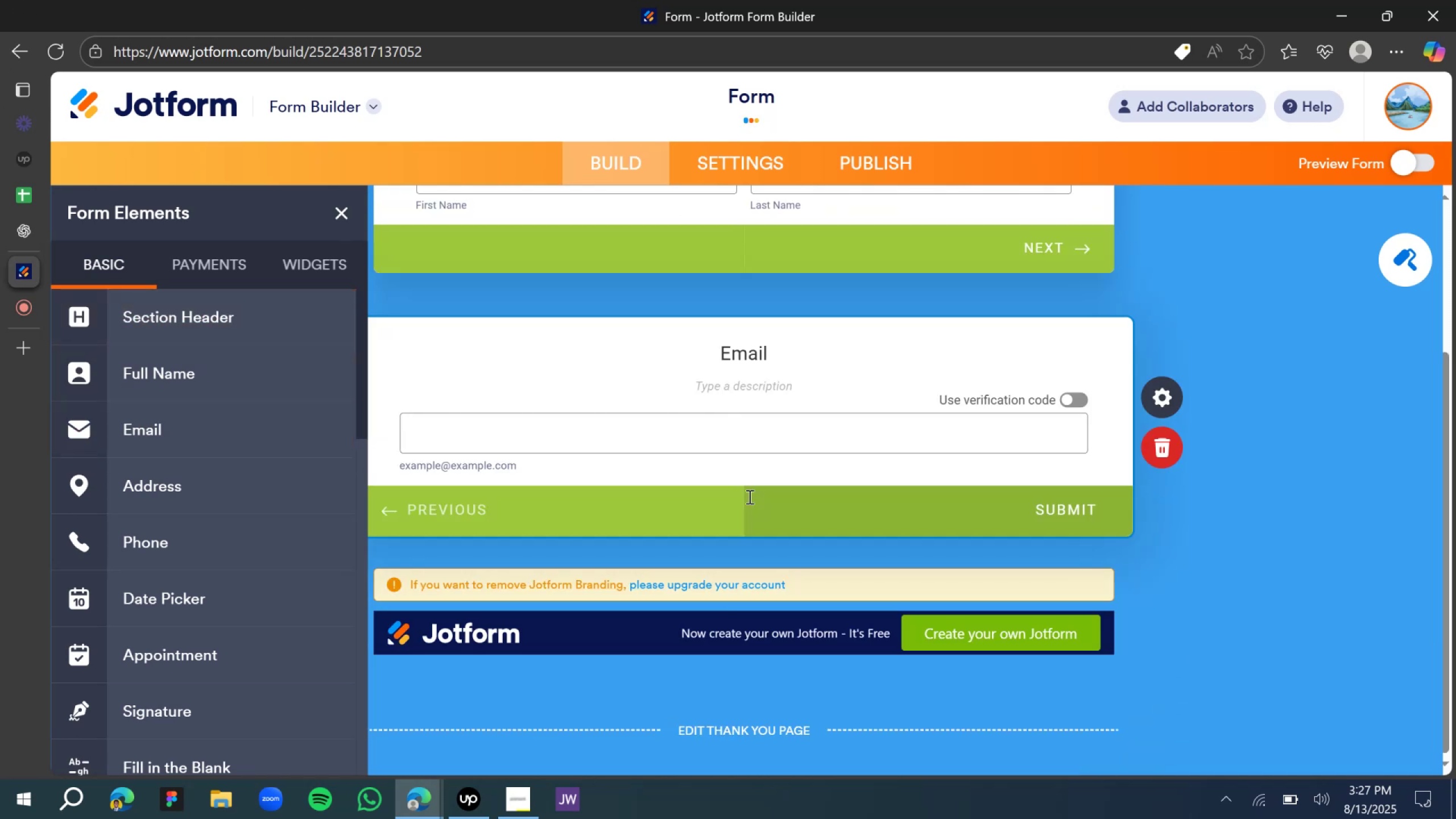 
scroll: coordinate [761, 486], scroll_direction: up, amount: 3.0
 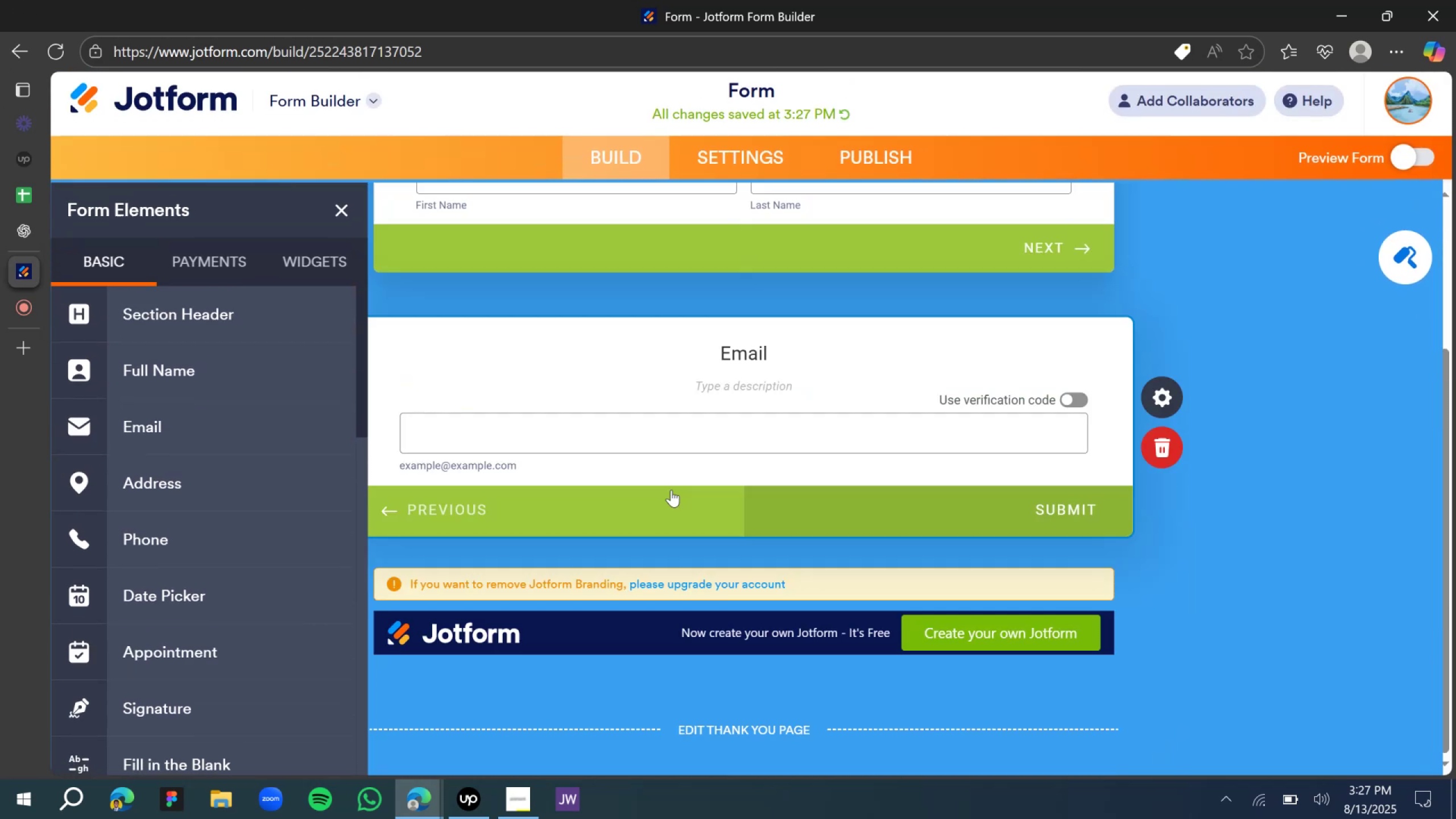 
hold_key(key=ShiftLeft, duration=0.64)
 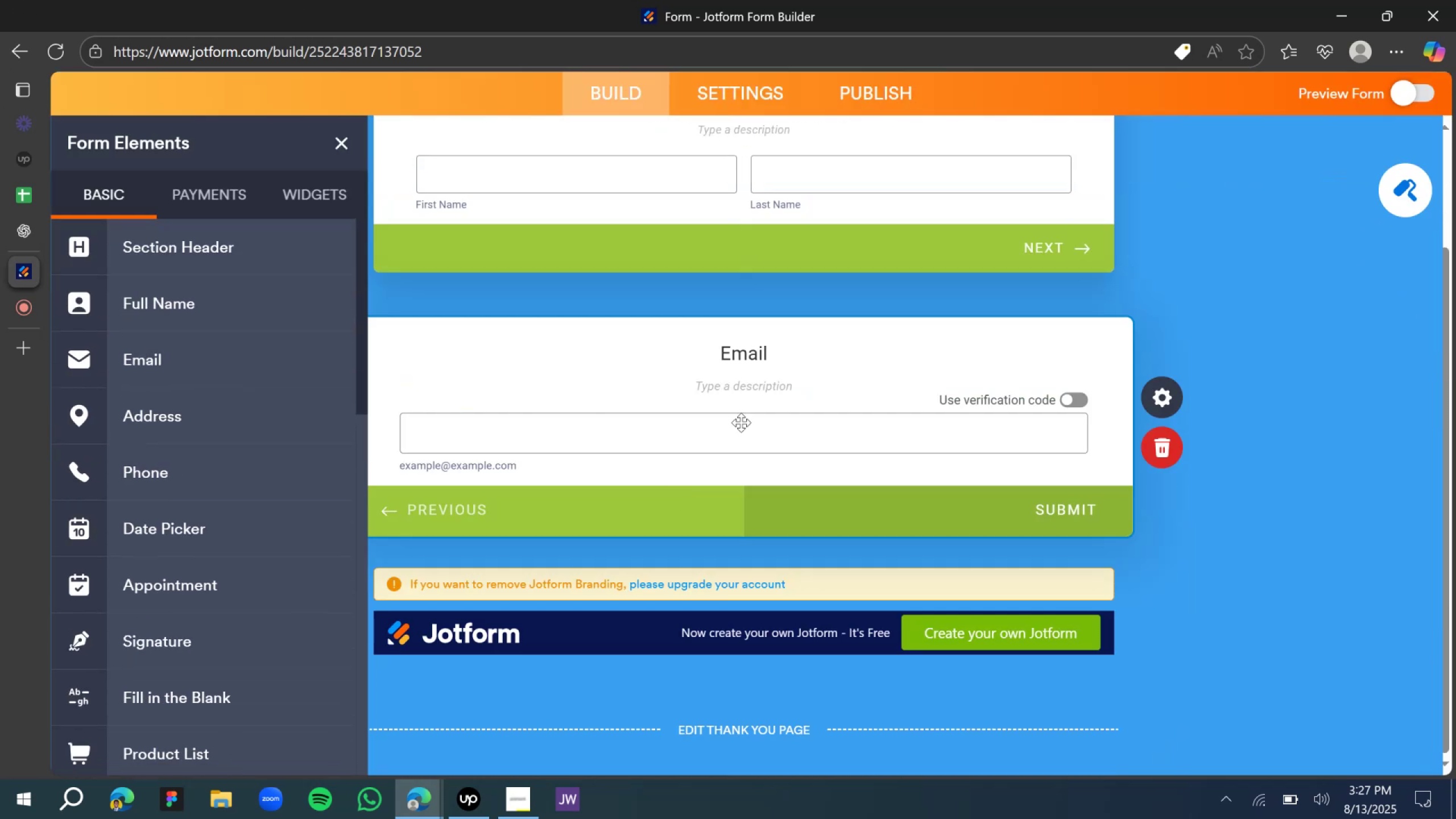 
double_click([757, 351])
 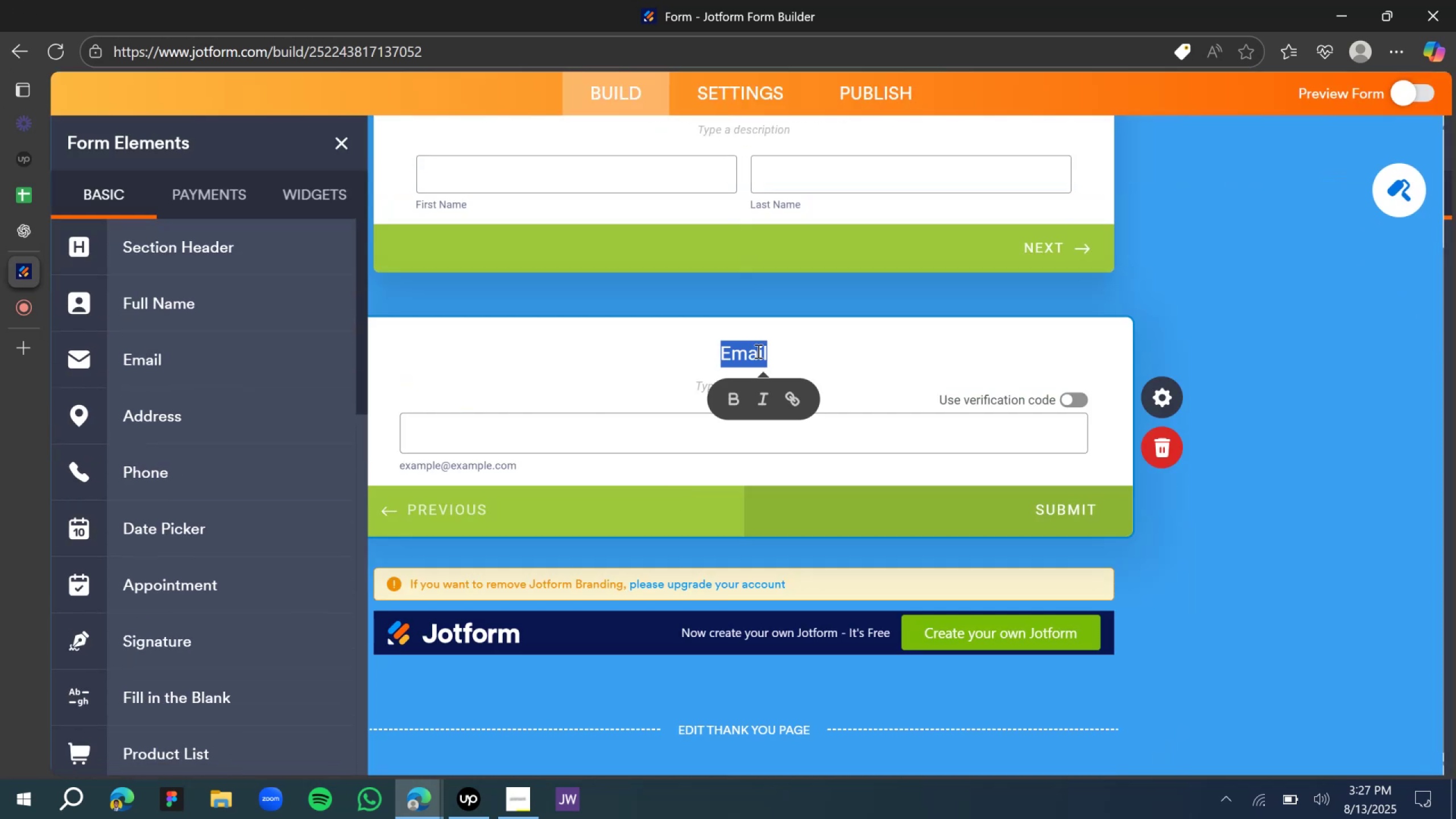 
type(Whats)
key(Backspace)
type('s you emi)
key(Backspace)
type(ail address?)
 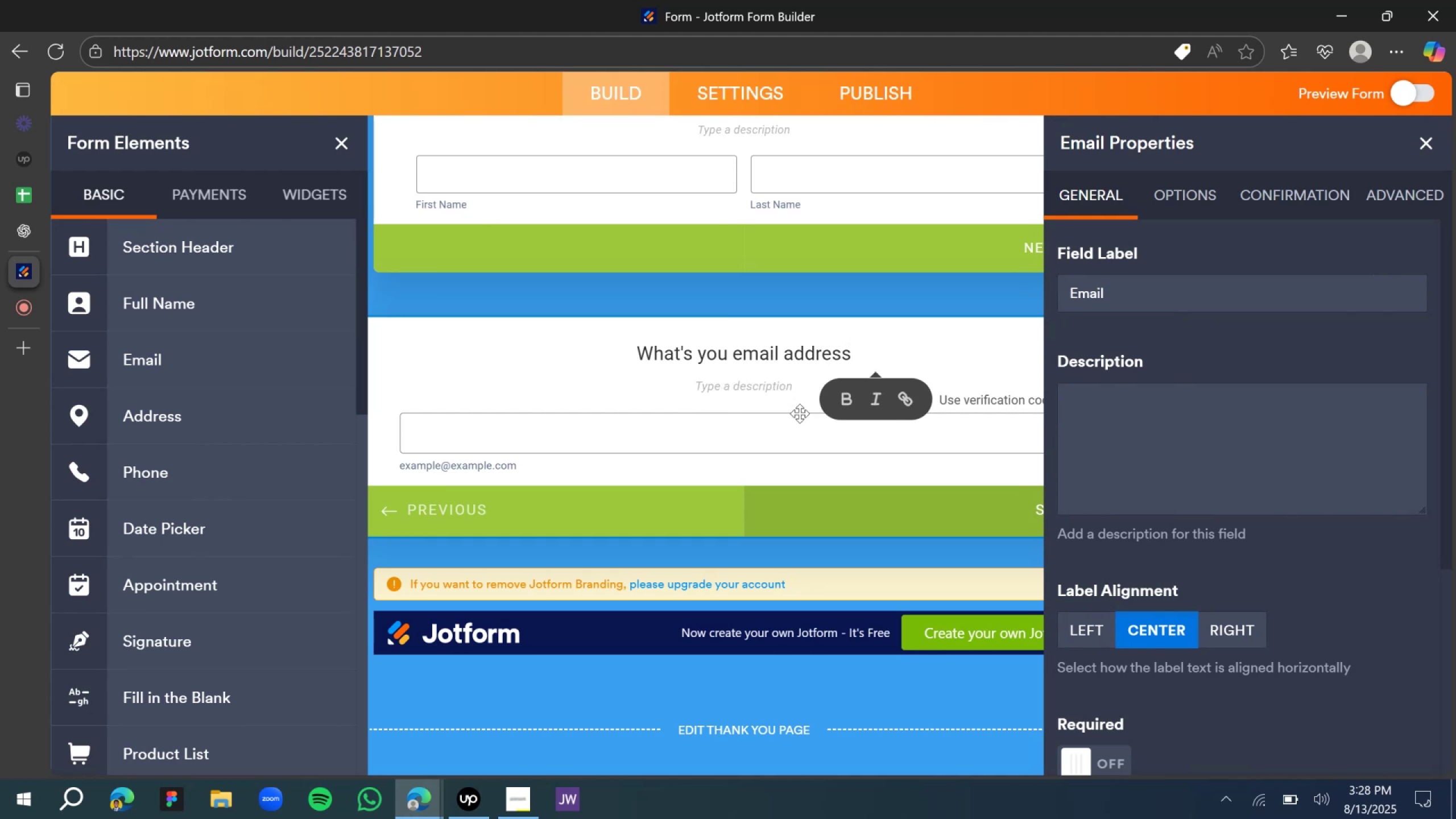 
key(Control+A)
 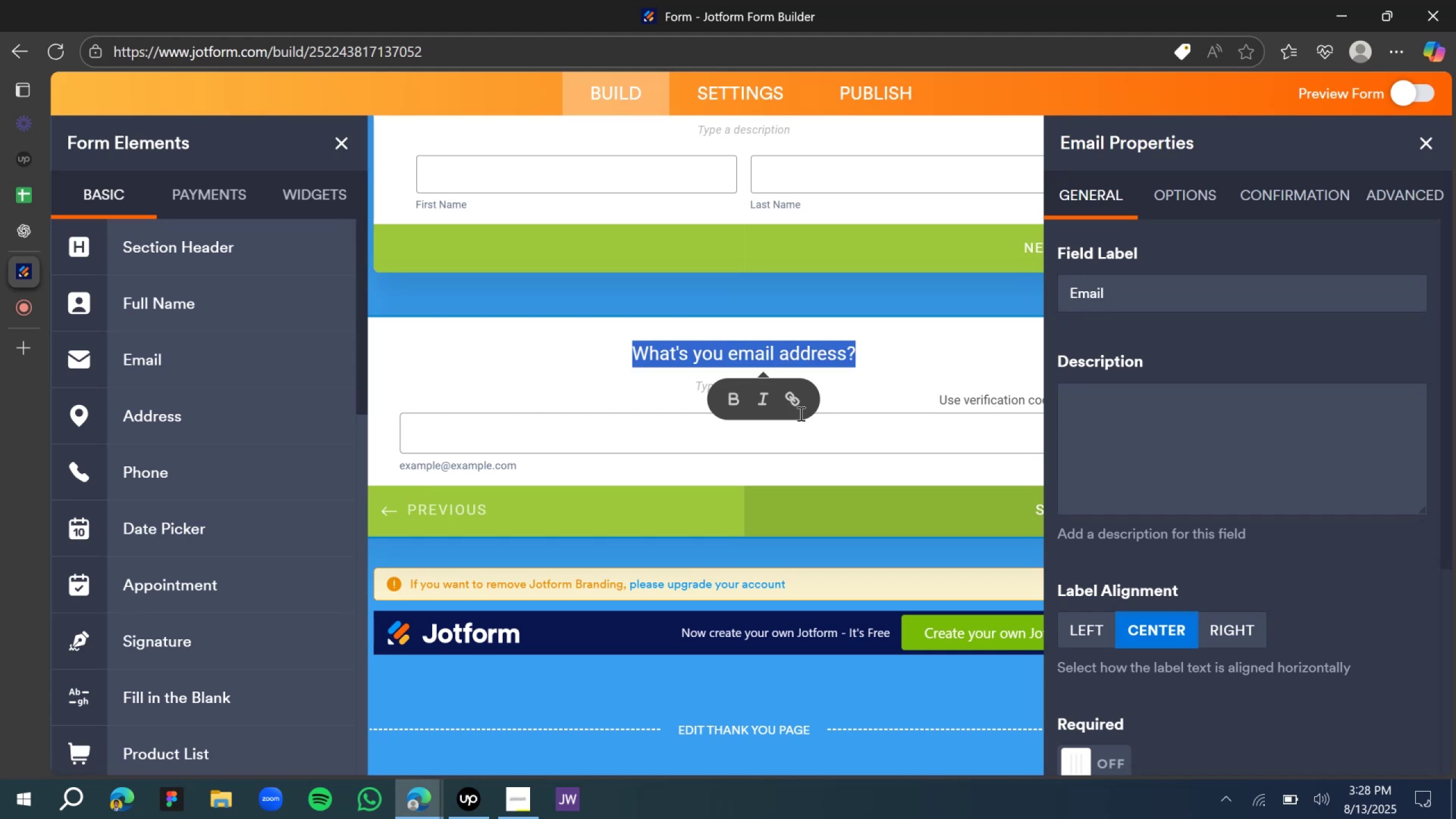 
left_click([744, 406])
 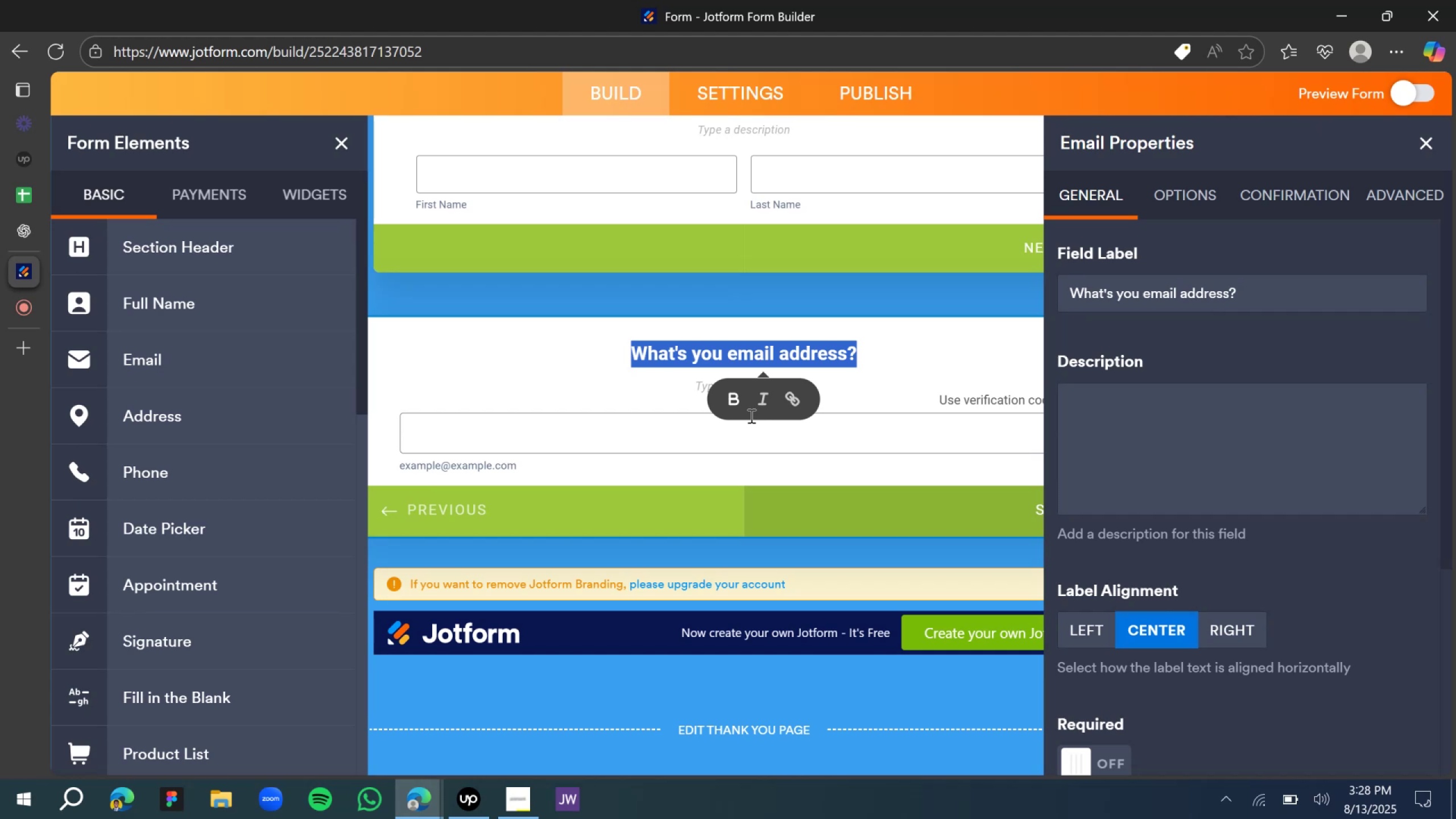 
wait(31.0)
 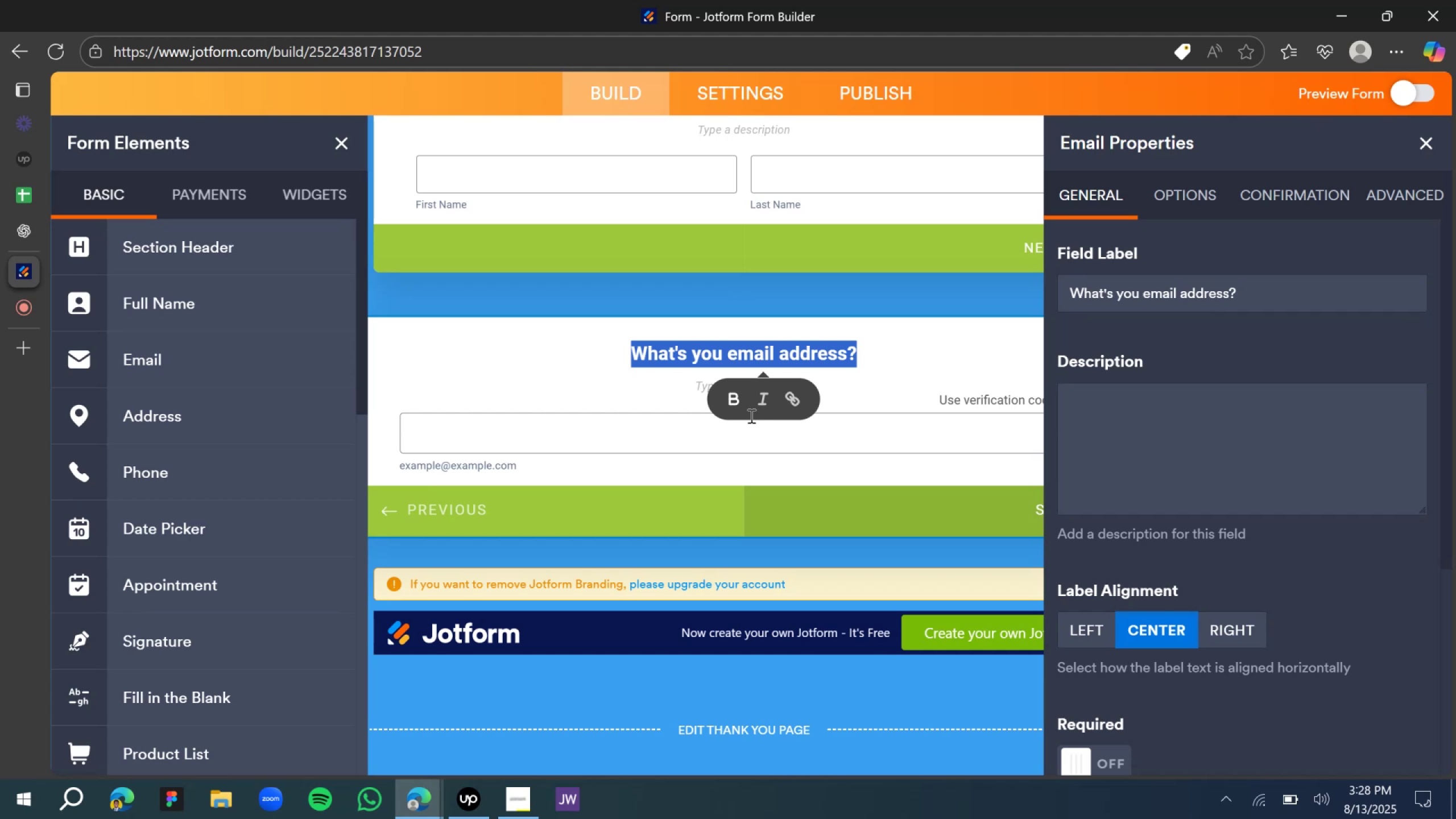 
left_click([1424, 147])
 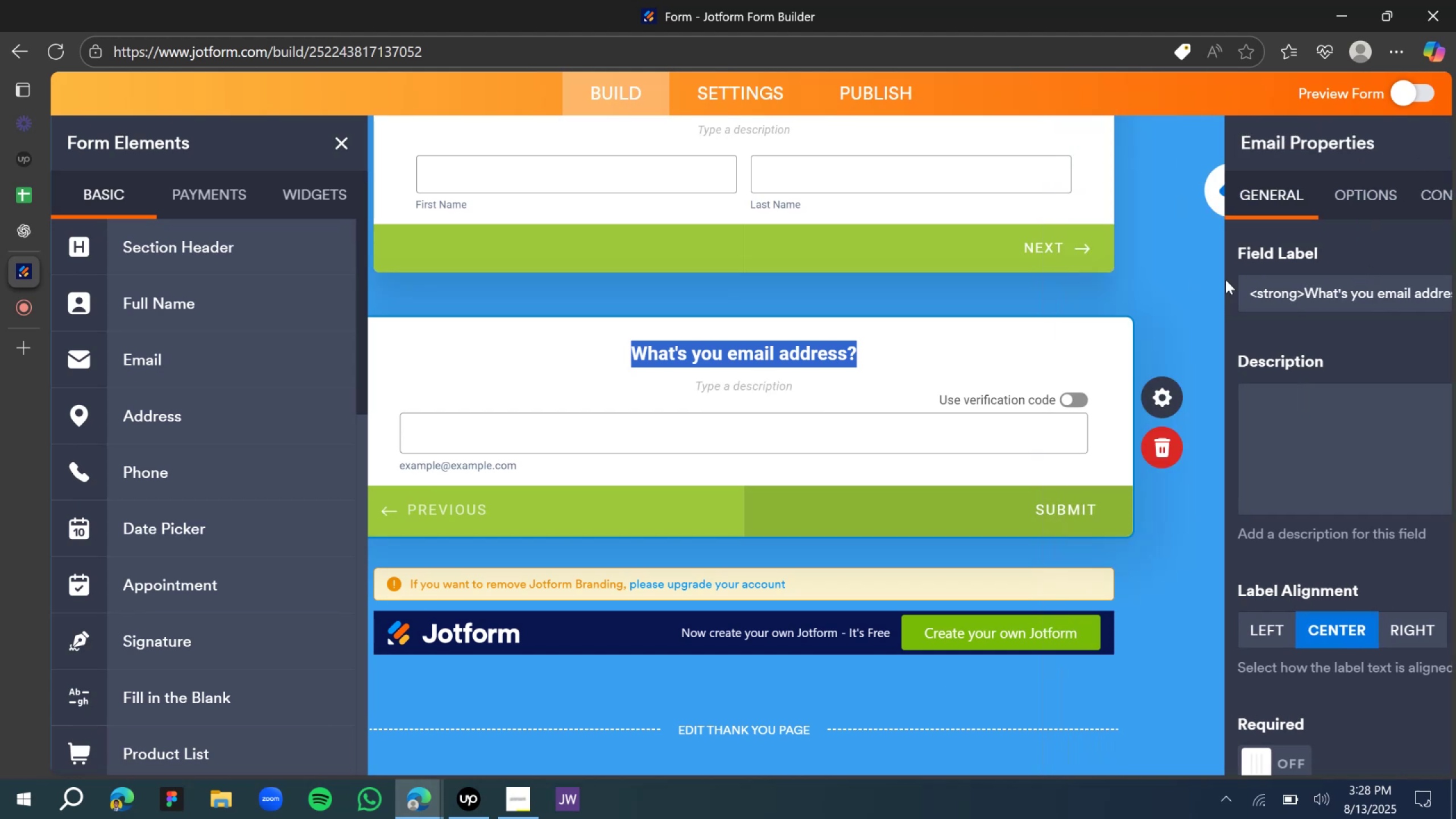 
scroll: coordinate [786, 466], scroll_direction: down, amount: 2.0
 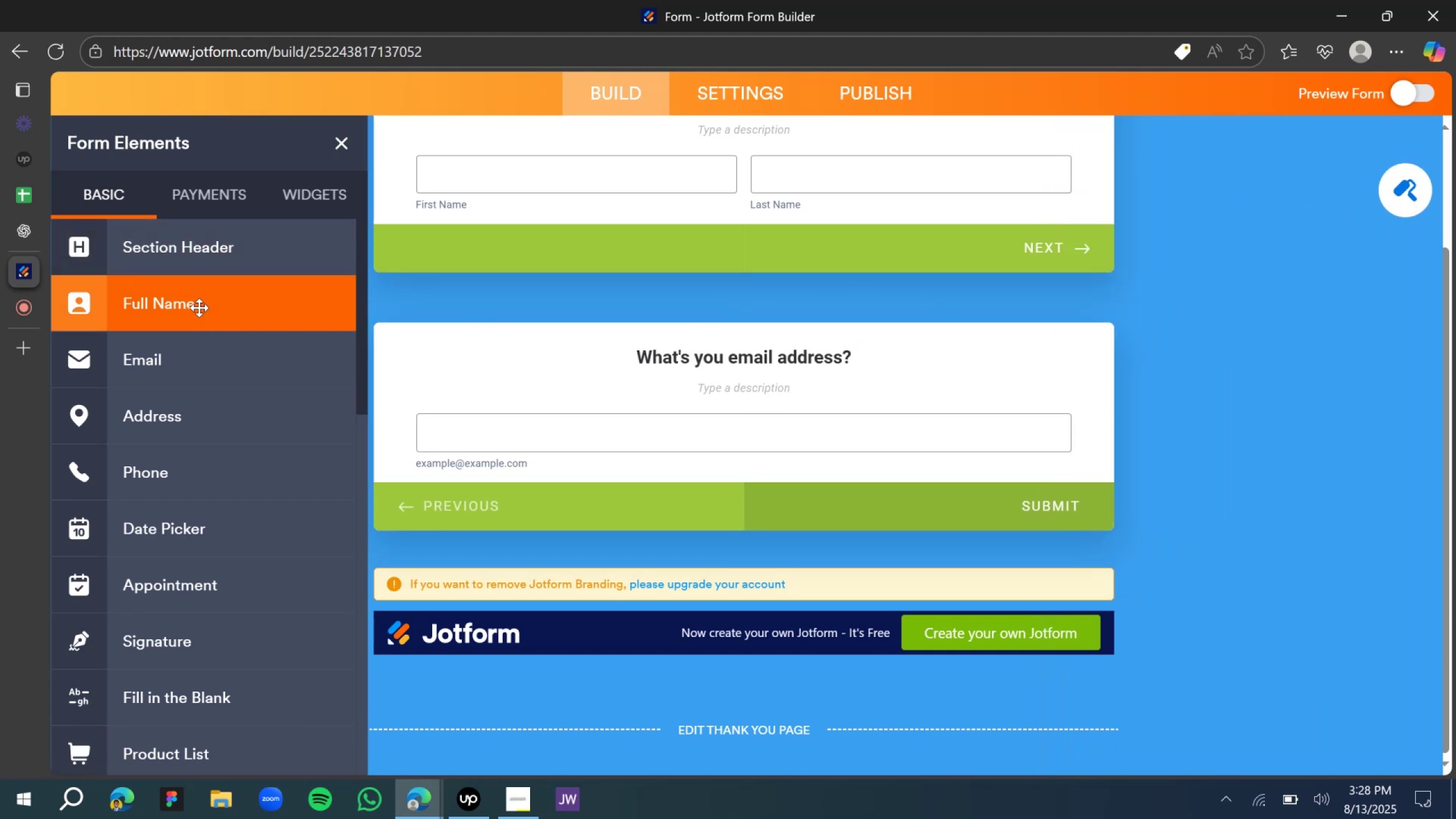 
wait(5.22)
 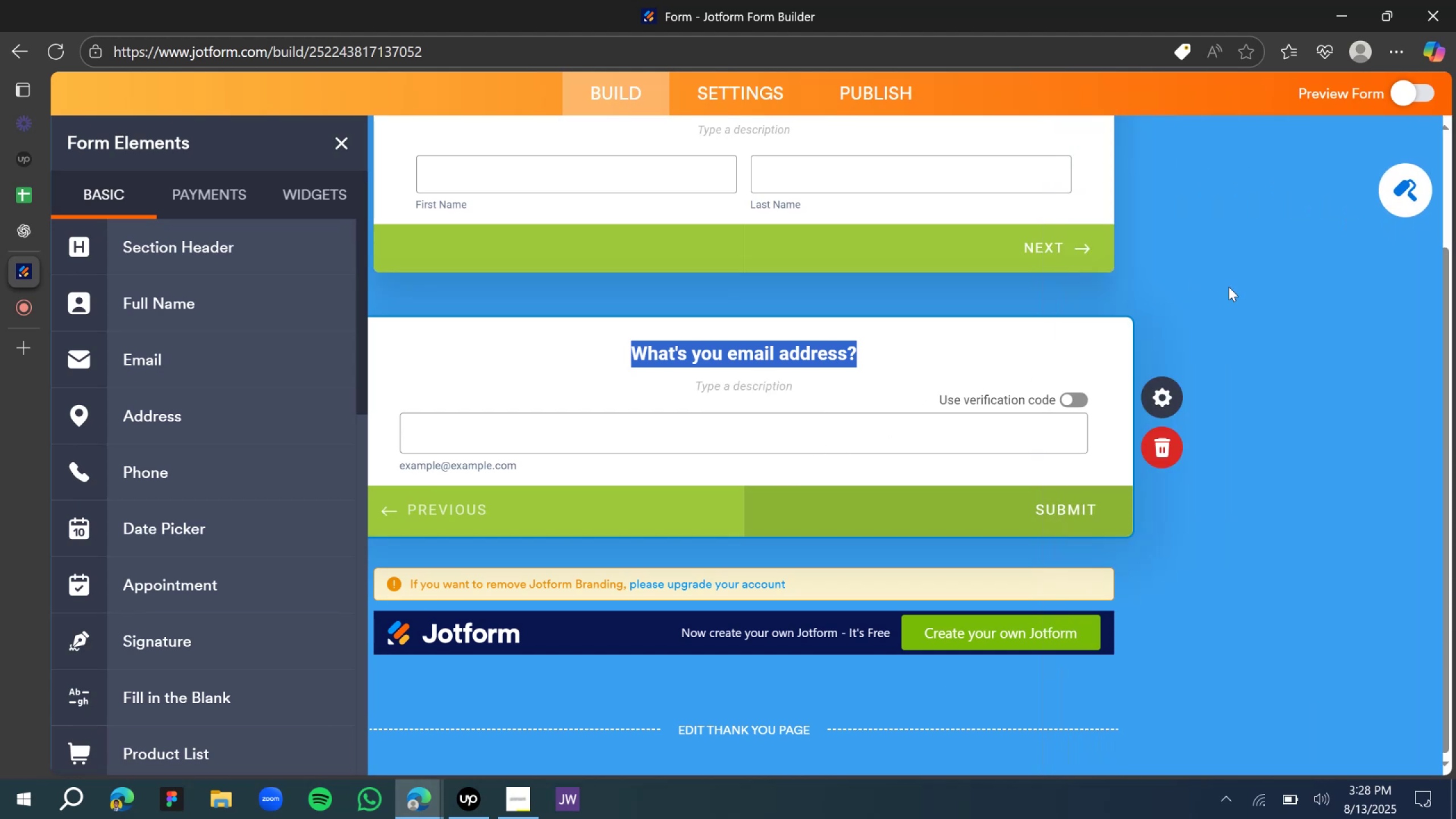 
mouse_move([34, 241])
 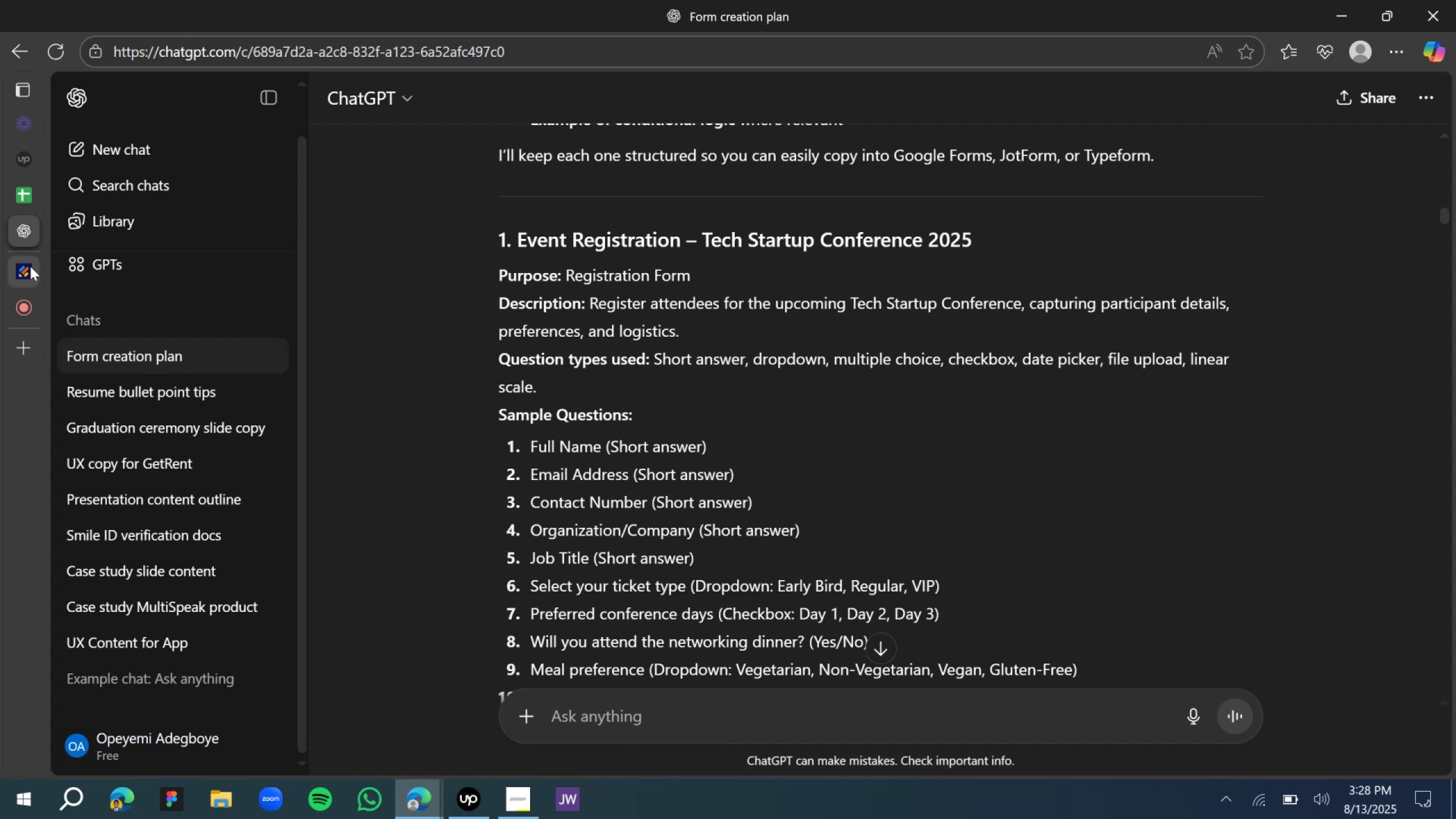 
left_click([23, 276])
 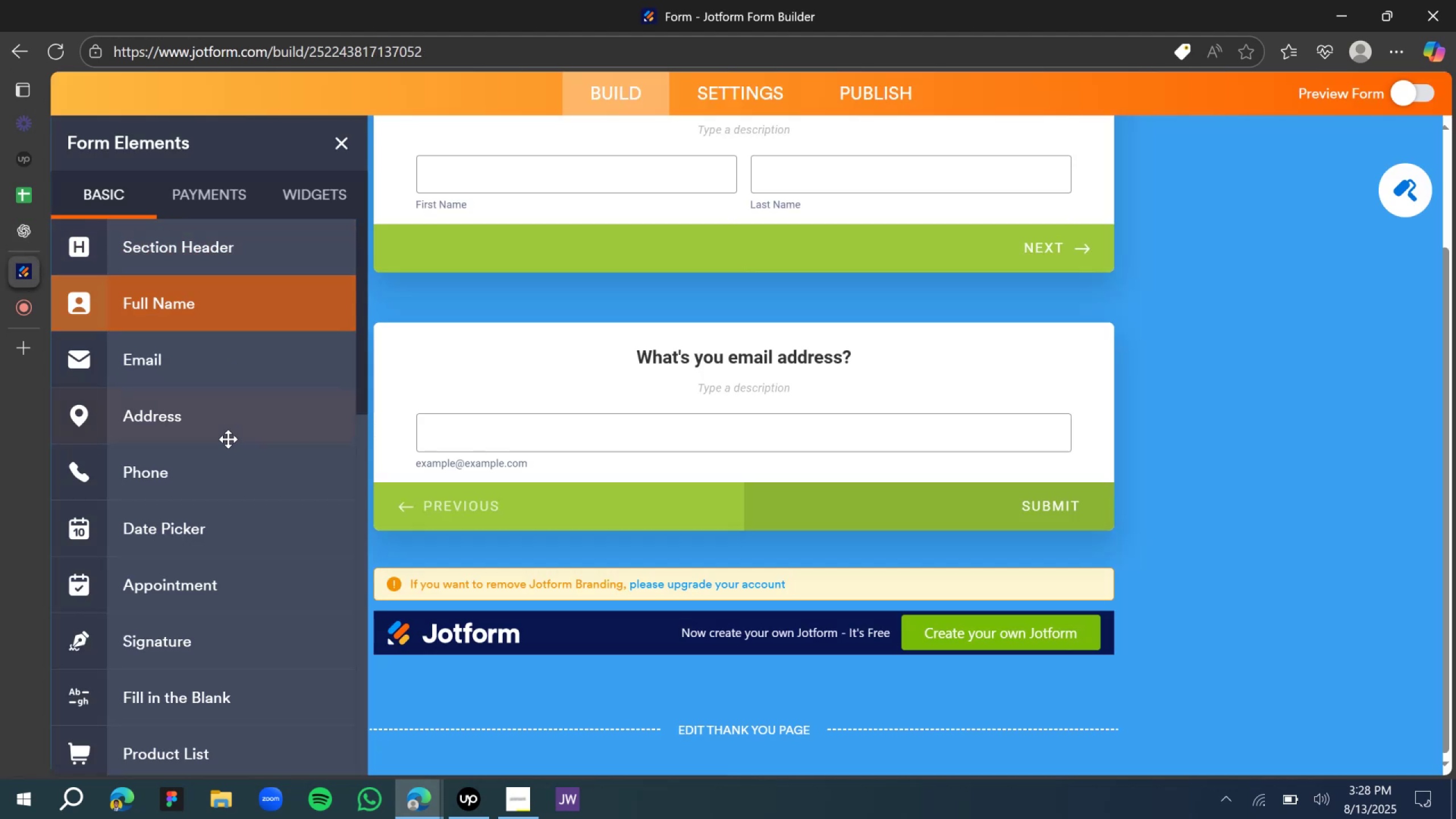 
left_click_drag(start_coordinate=[174, 469], to_coordinate=[635, 590])
 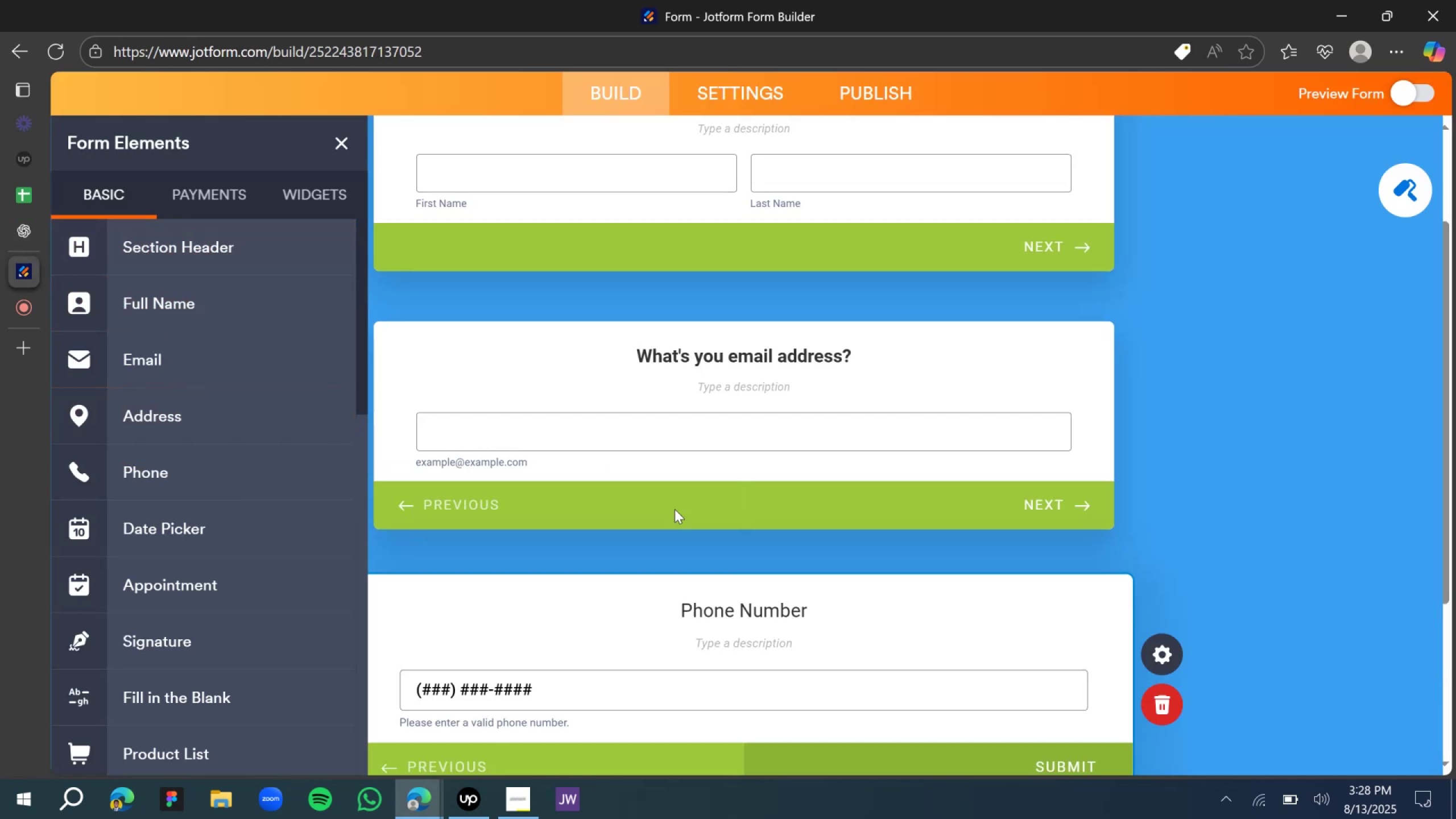 
scroll: coordinate [700, 483], scroll_direction: down, amount: 2.0
 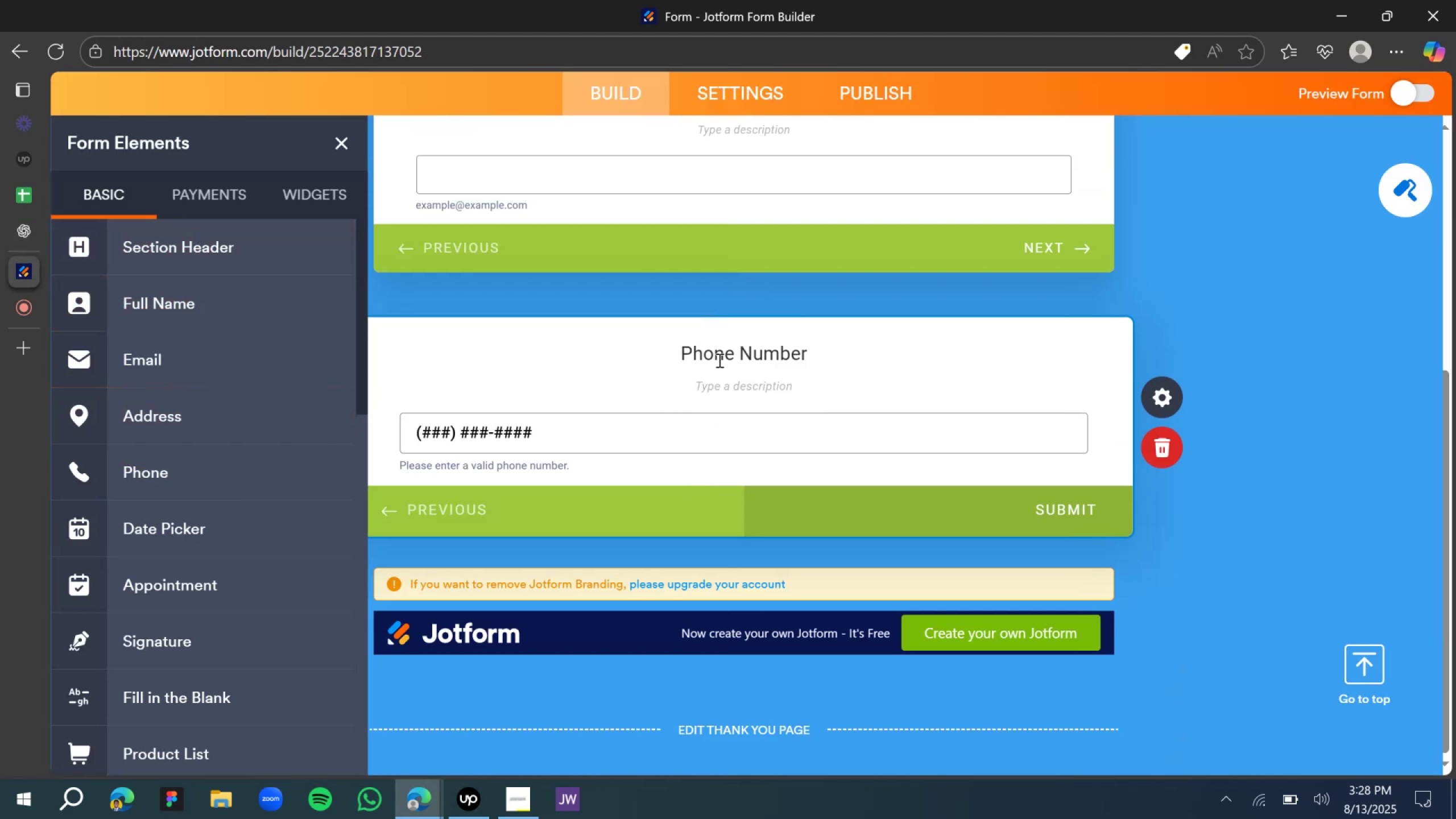 
double_click([720, 361])
 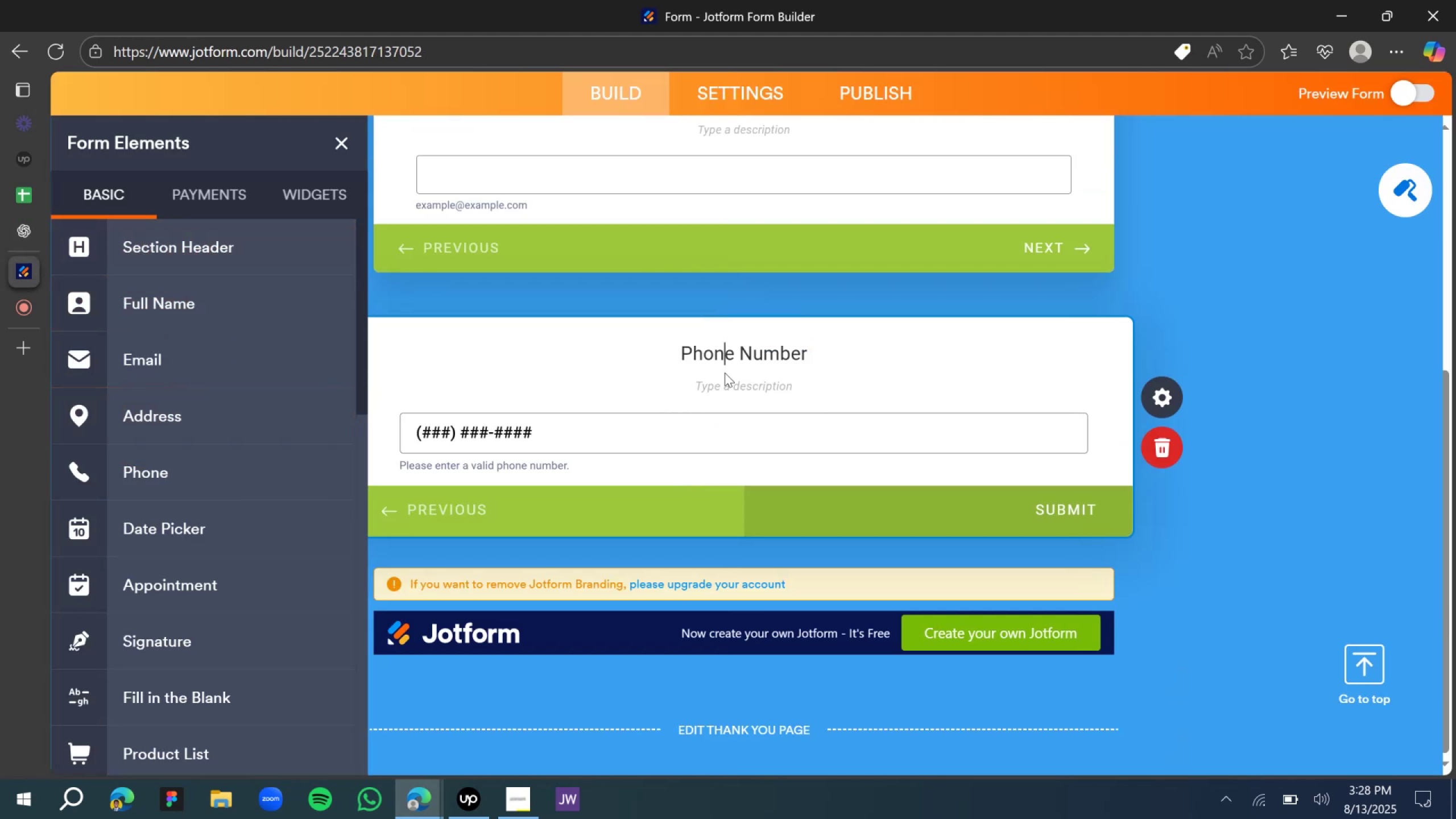 
key(Control+A)
 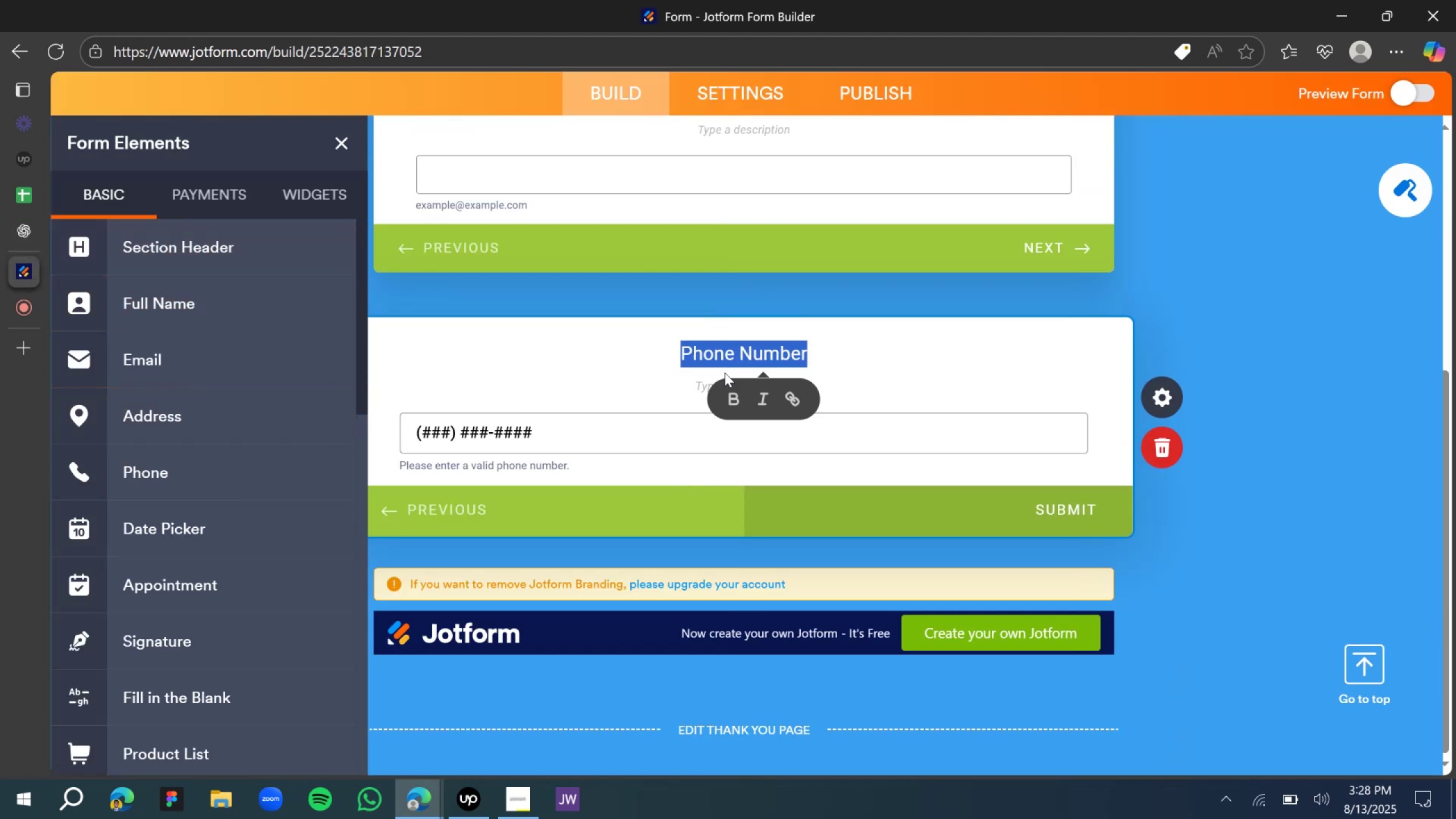 
type(How do we contact)
 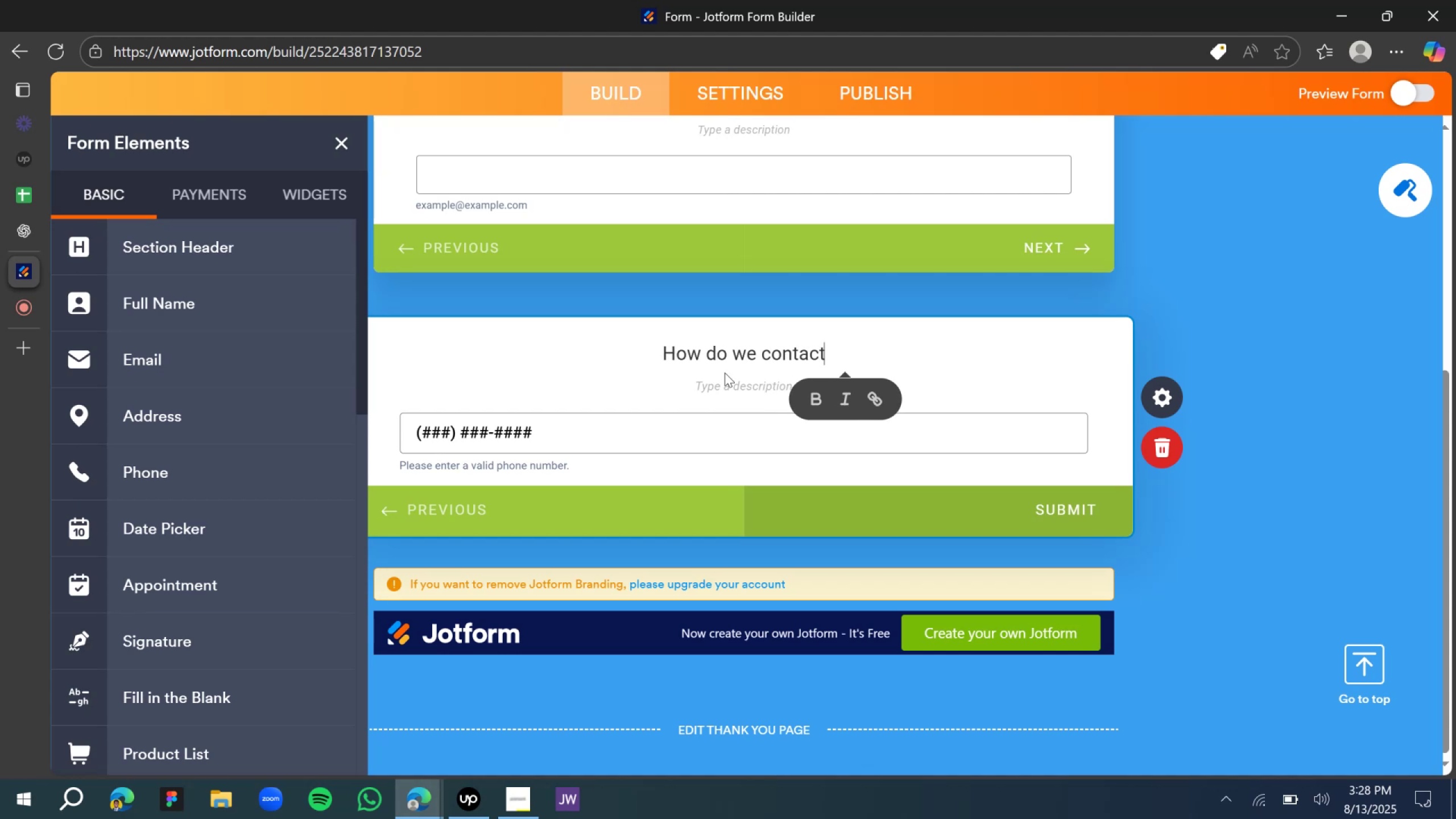 
key(Control+A)
 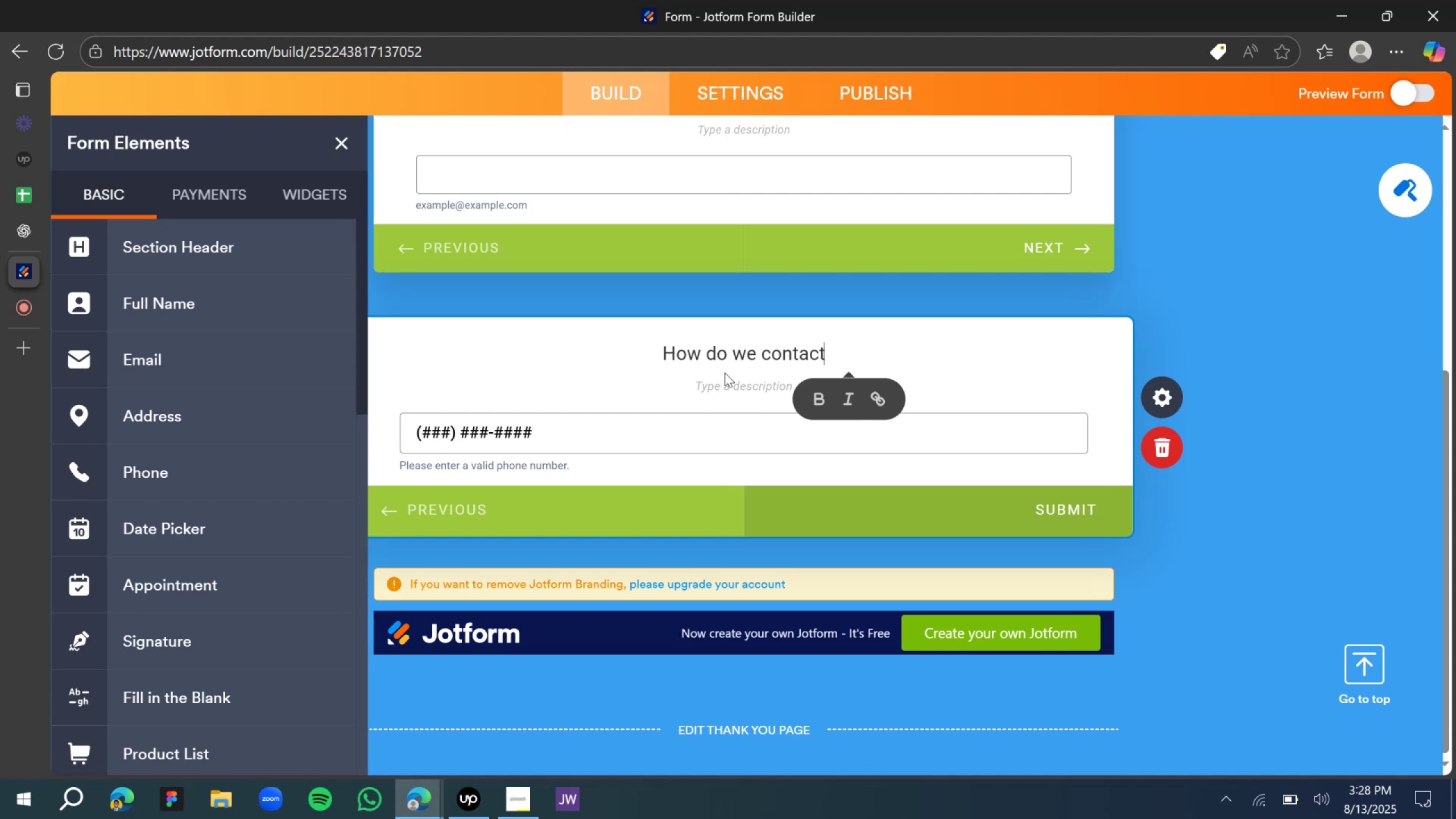 
type(W)
key(Backspace)
type(On where can we contact you?)
 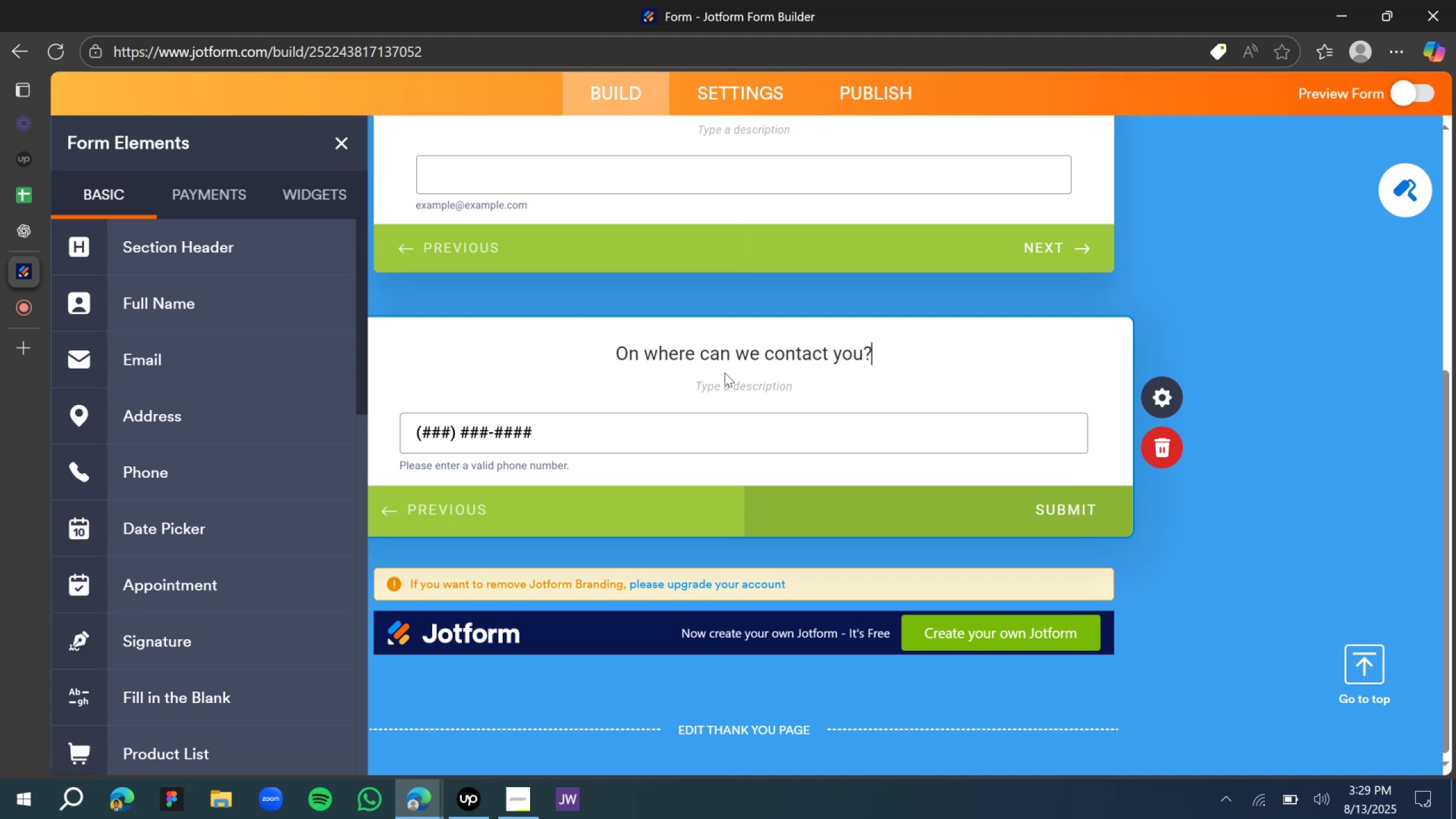 
key(Control+A)
 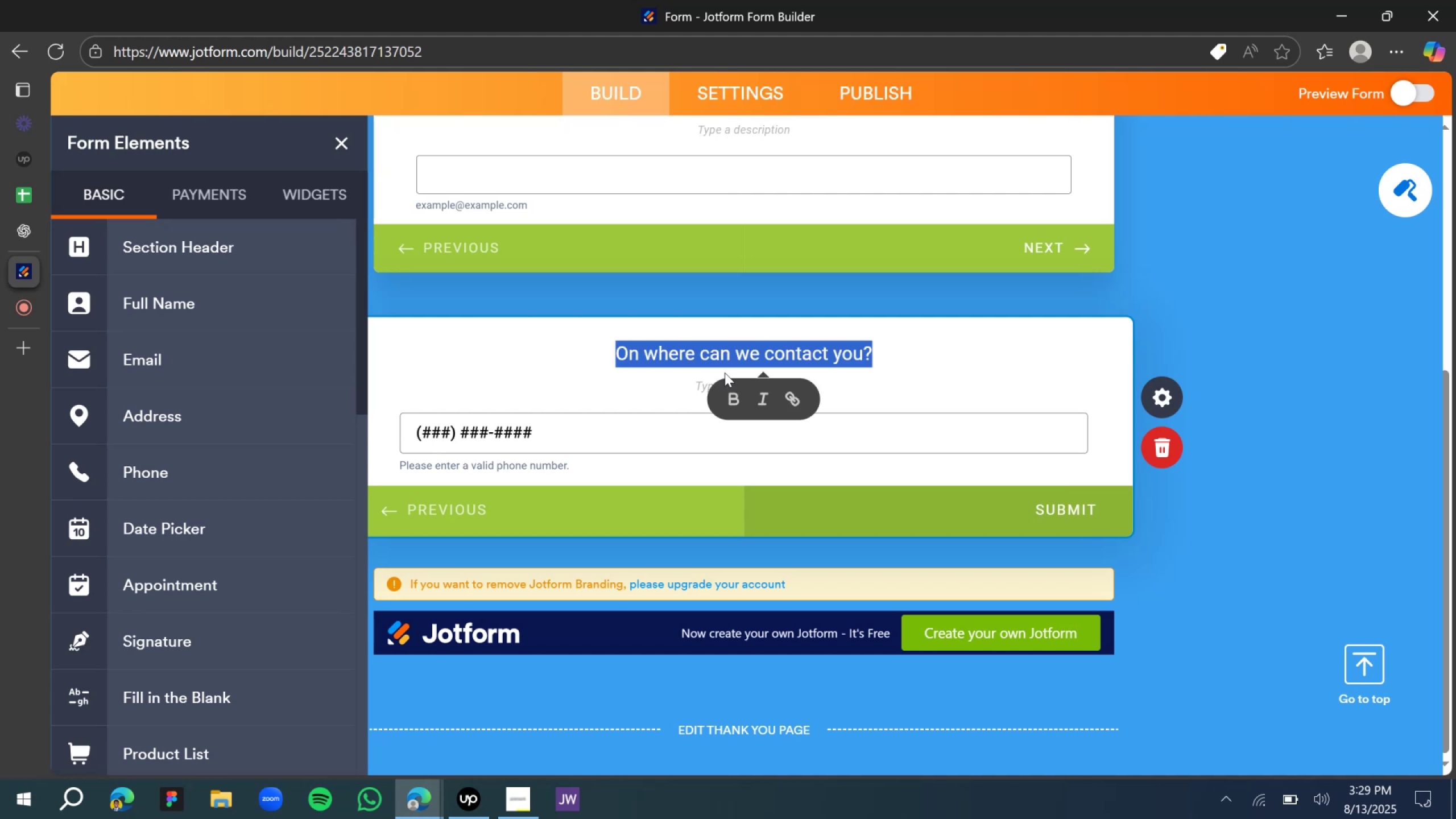 
key(Control+B)
 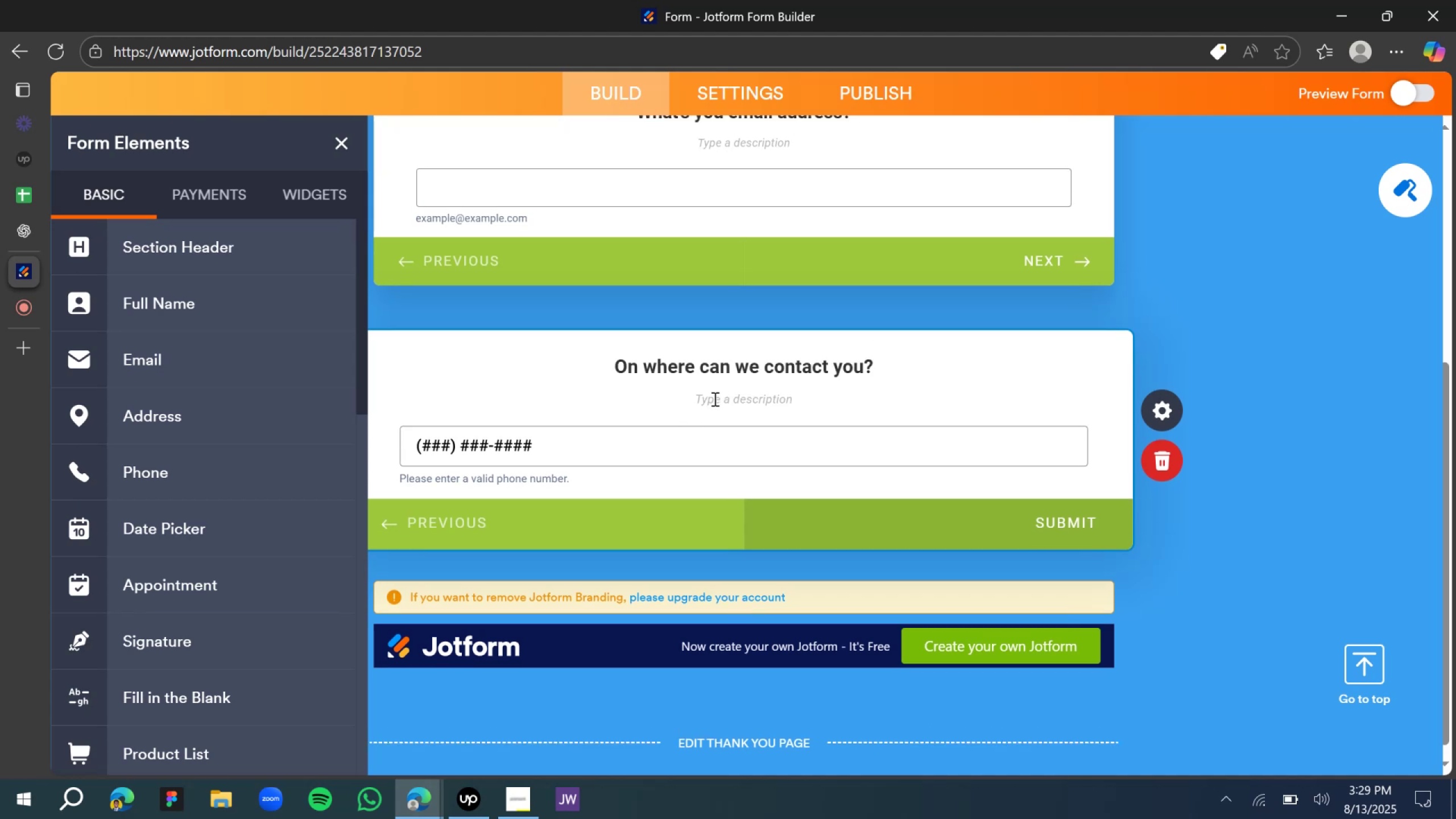 
type(whatsapp number preferable)
key(Backspace)
type(y)
 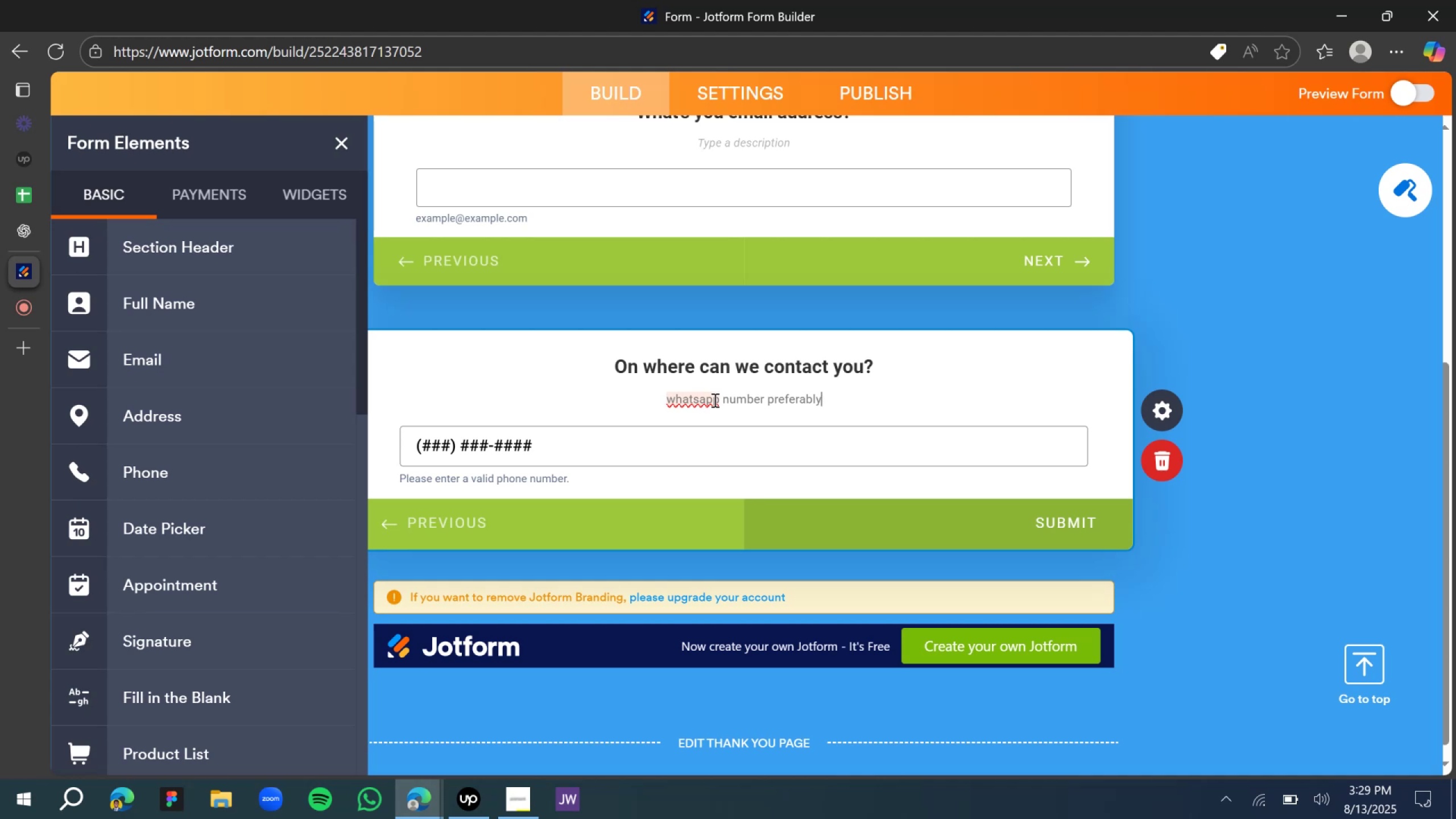 
wait(7.61)
 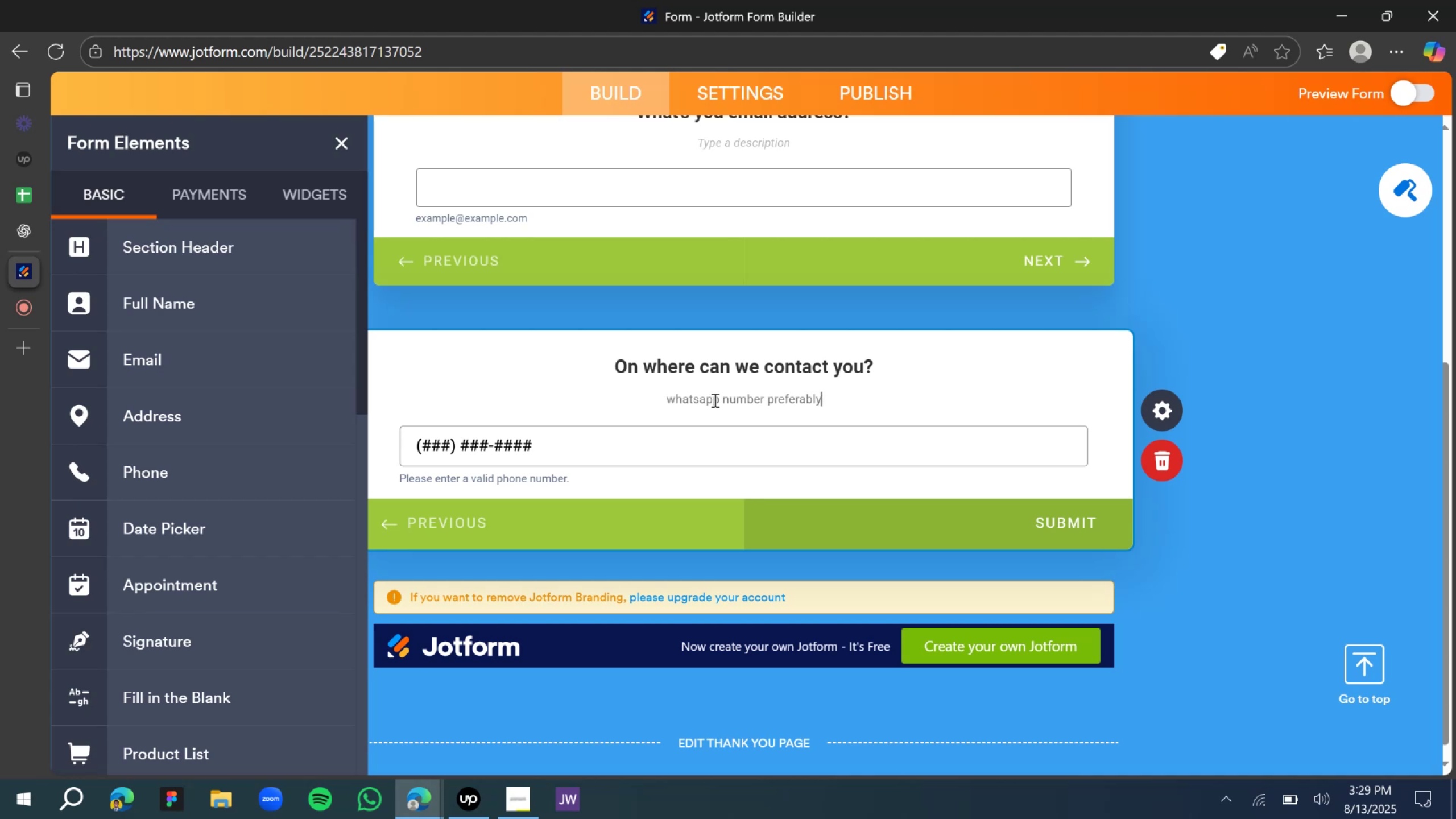 
left_click([699, 402])
 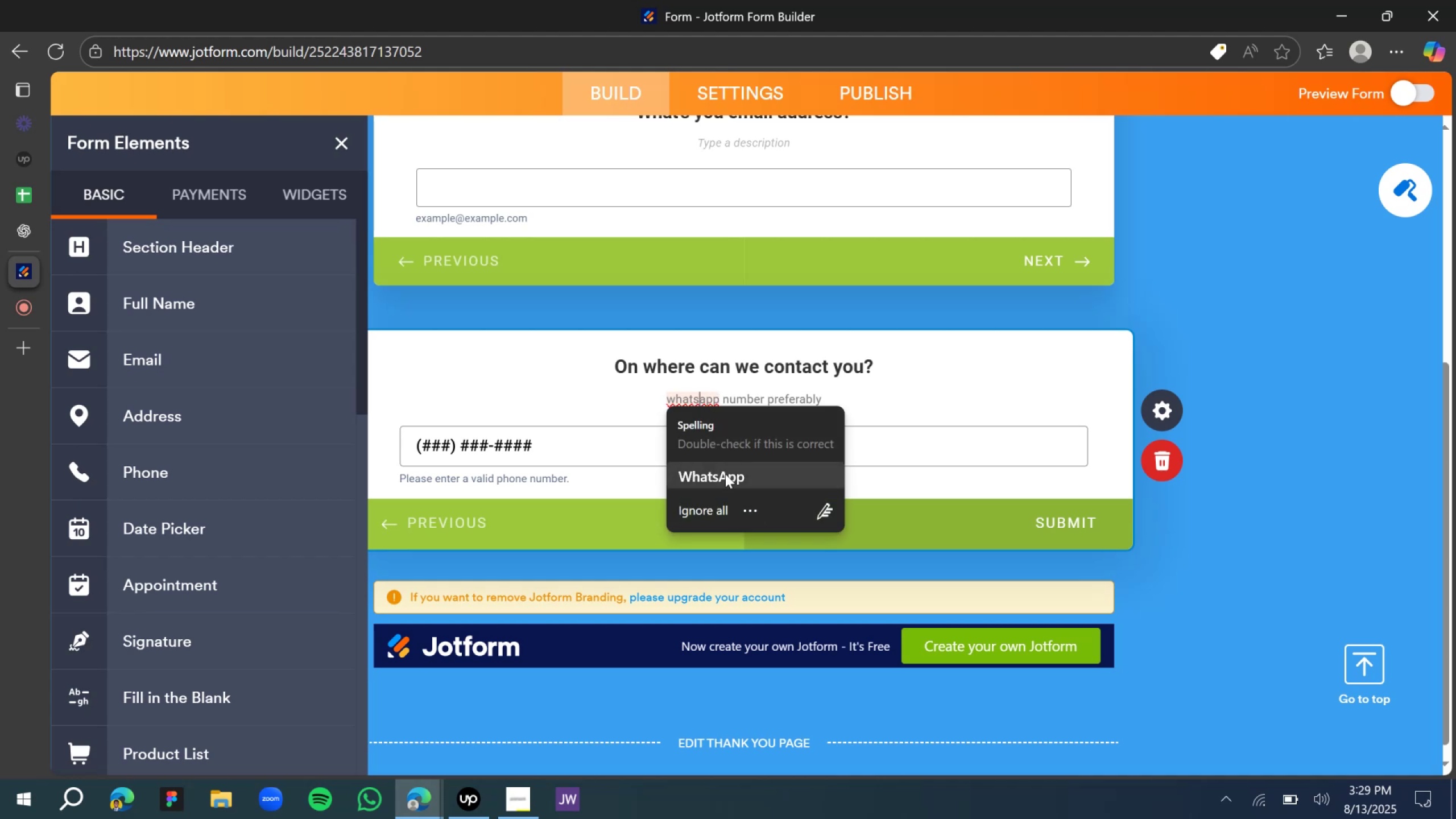 
left_click([725, 474])
 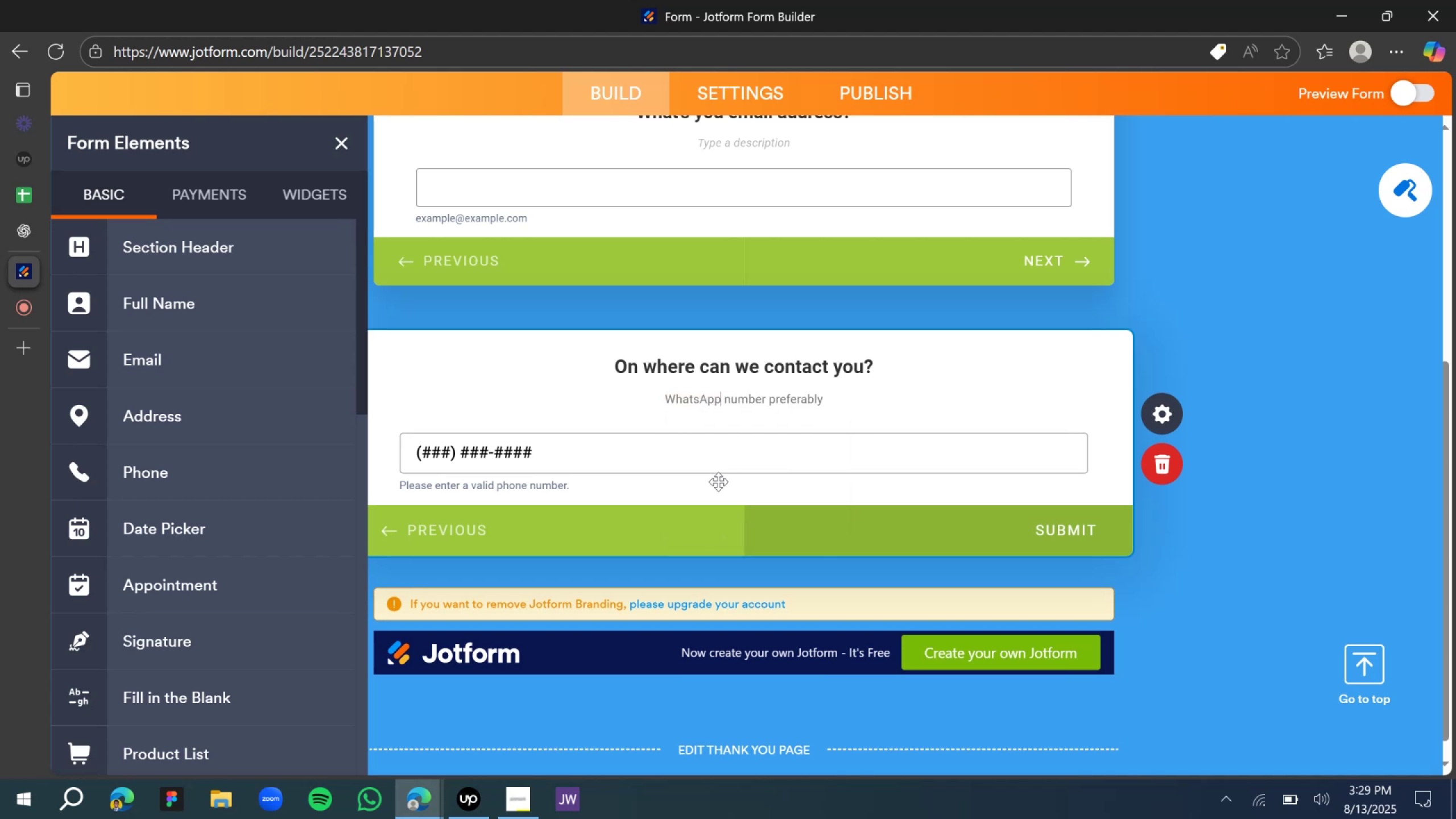 
left_click([619, 453])
 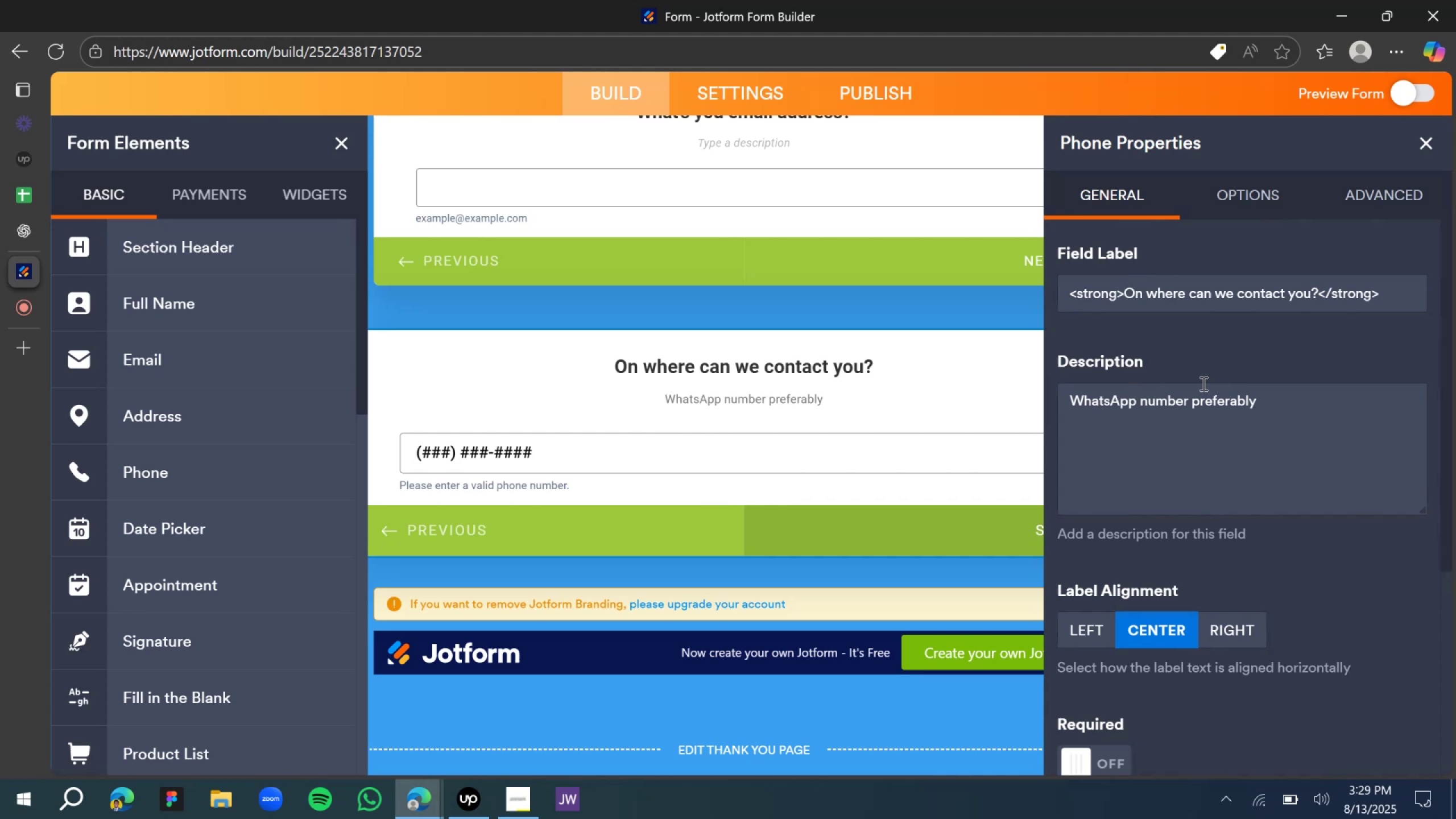 
scroll: coordinate [1211, 485], scroll_direction: down, amount: 3.0
 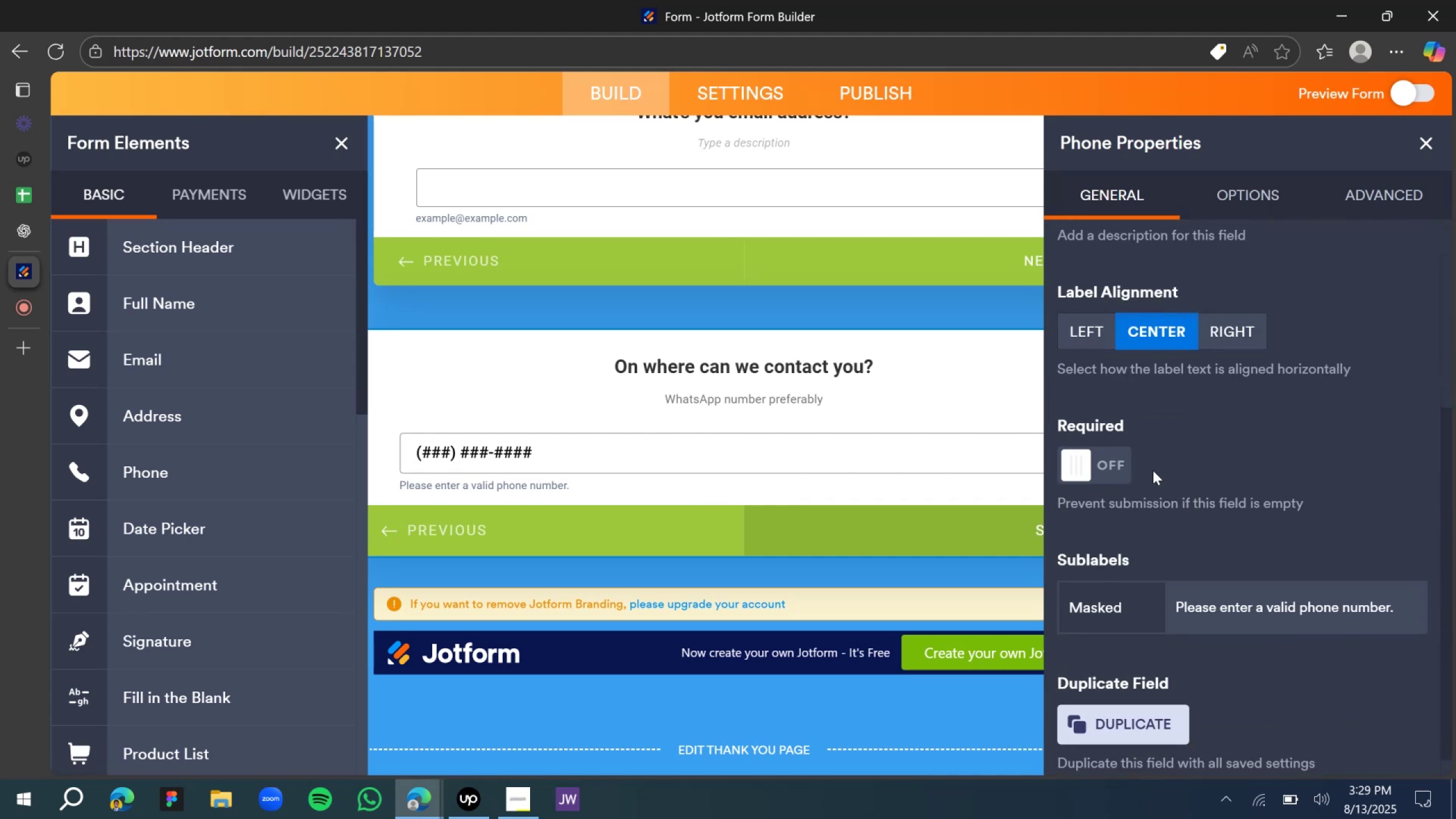 
left_click([1084, 337])
 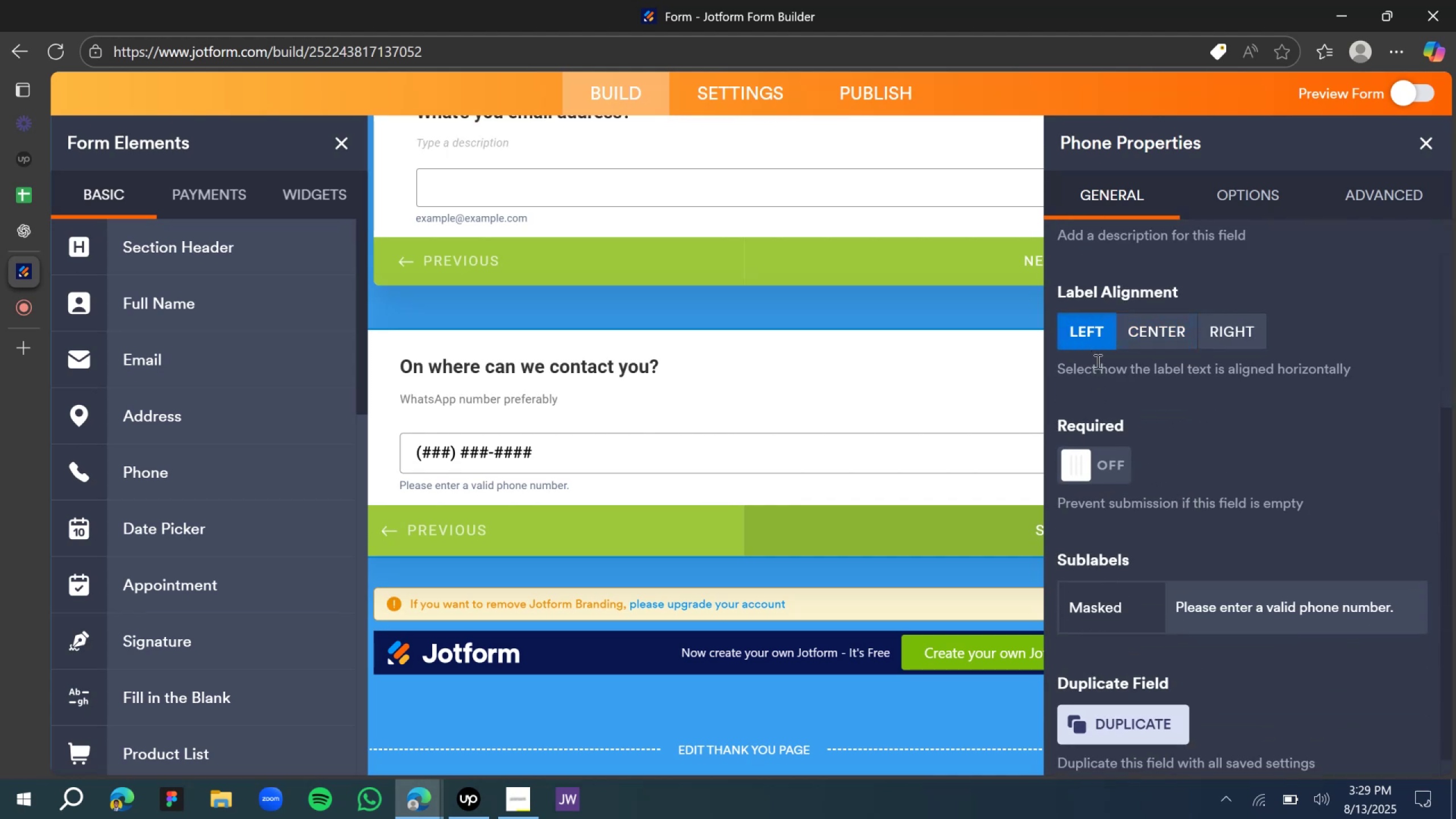 
scroll: coordinate [1116, 575], scroll_direction: down, amount: 3.0
 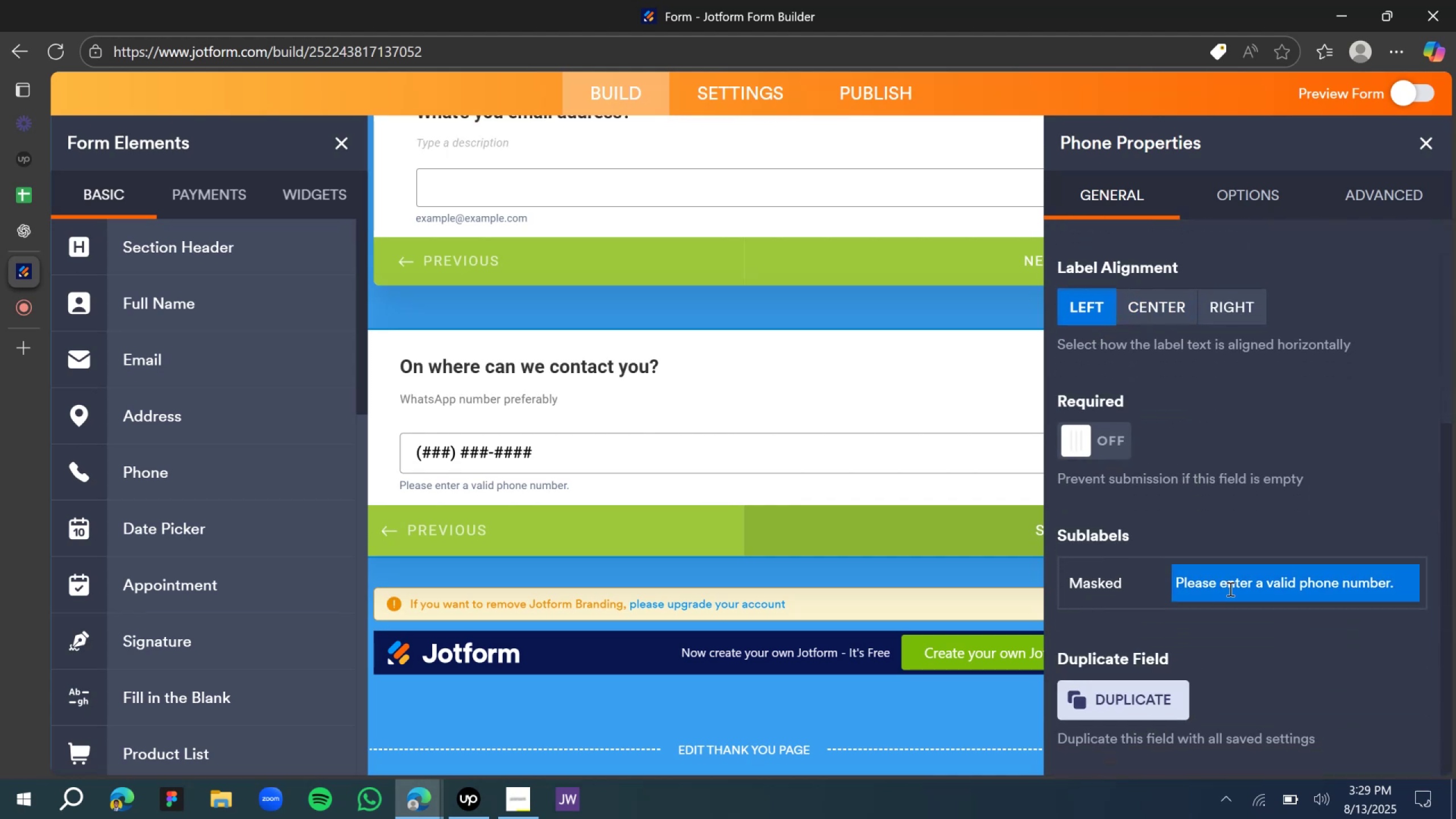 
left_click([1229, 589])
 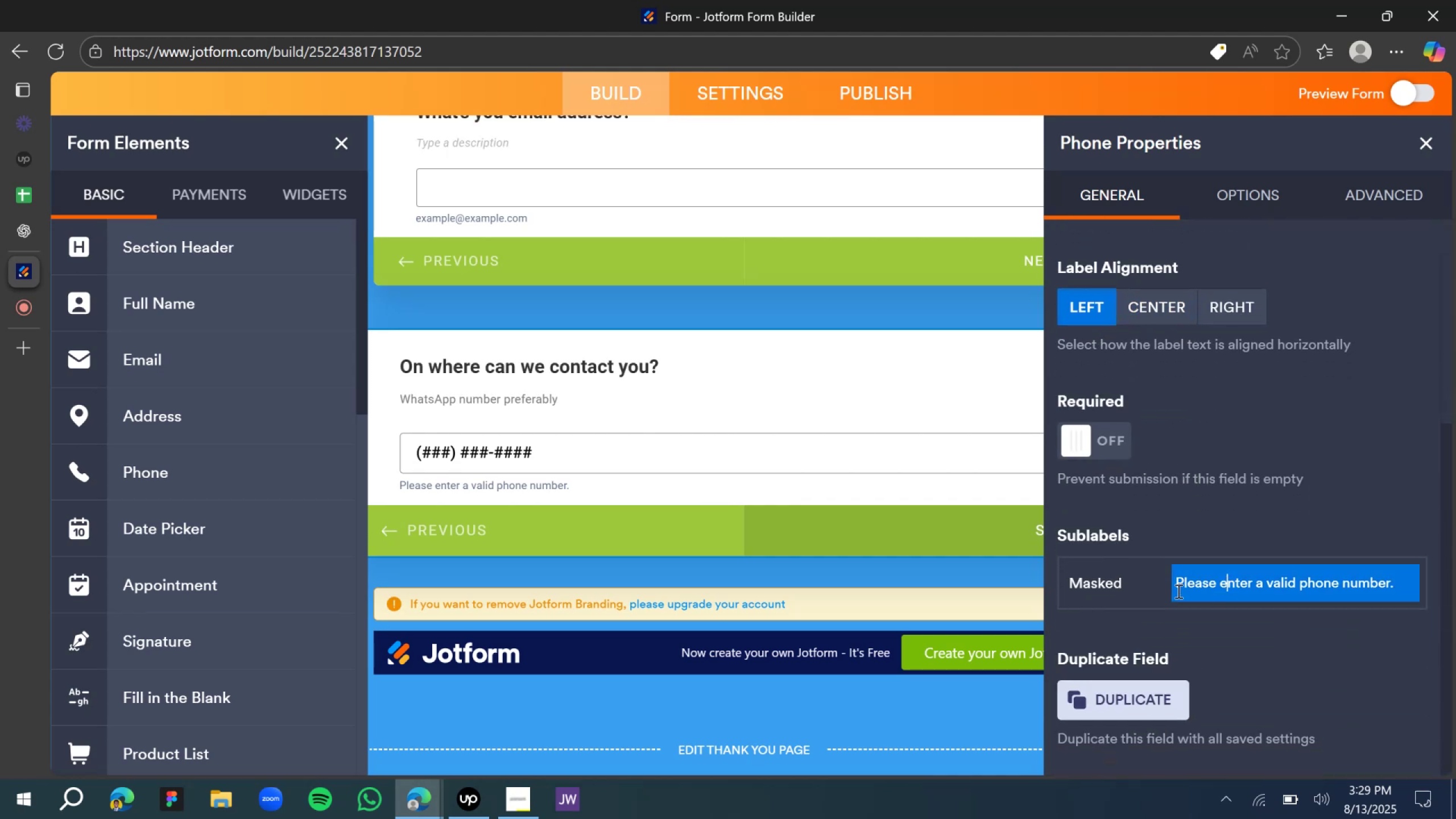 
left_click([1135, 578])
 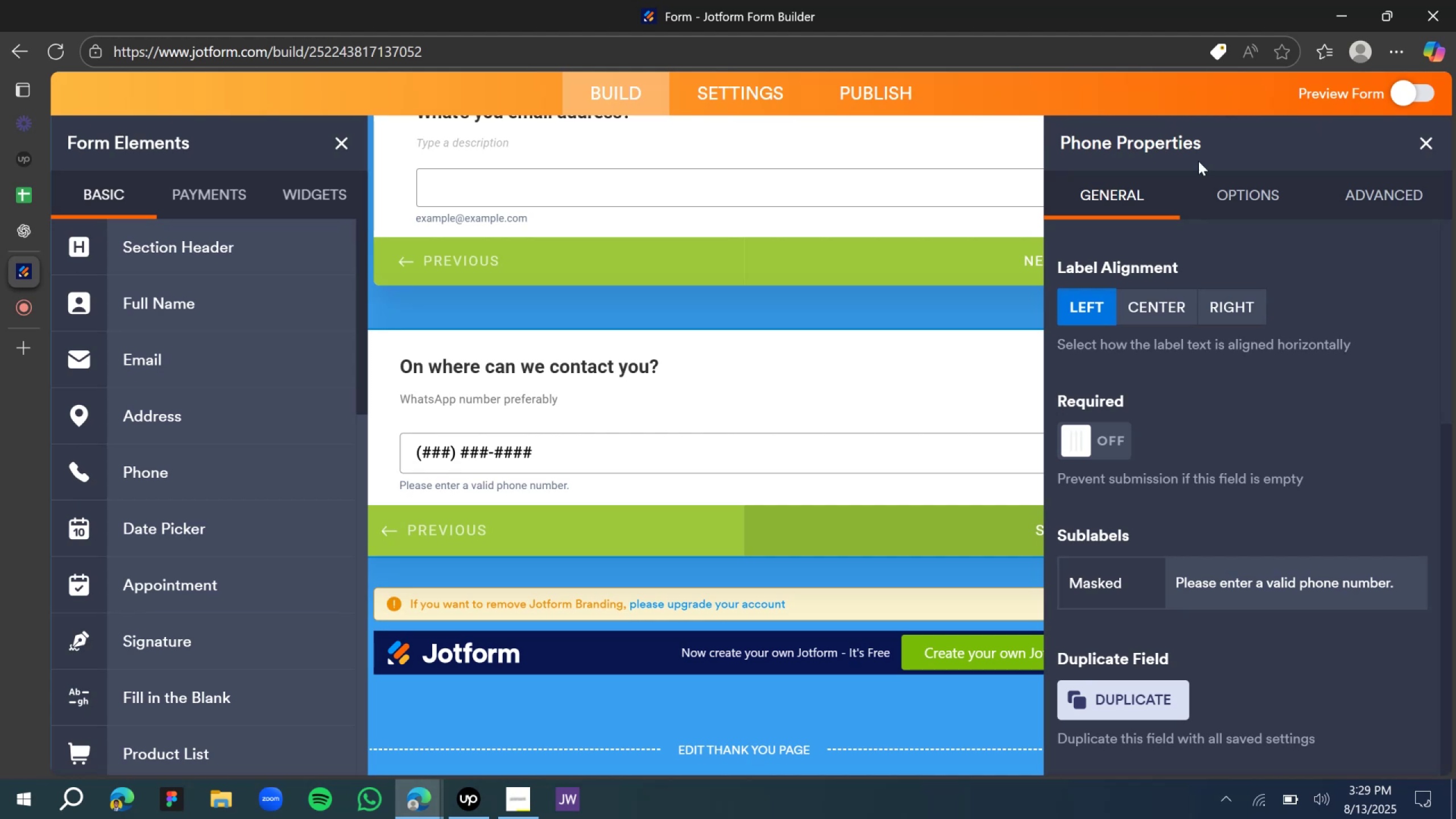 
left_click([1231, 209])
 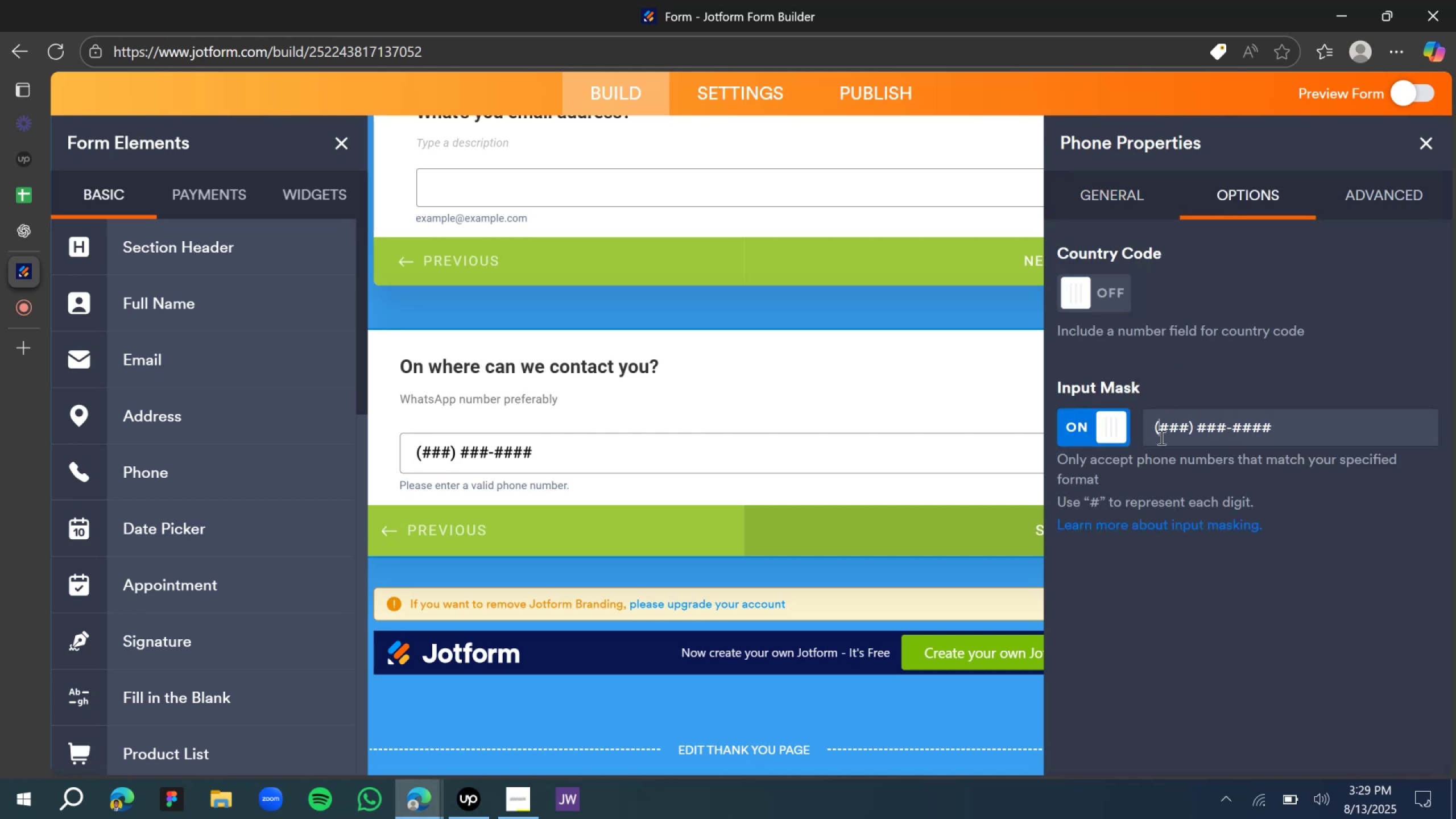 
double_click([1160, 435])
 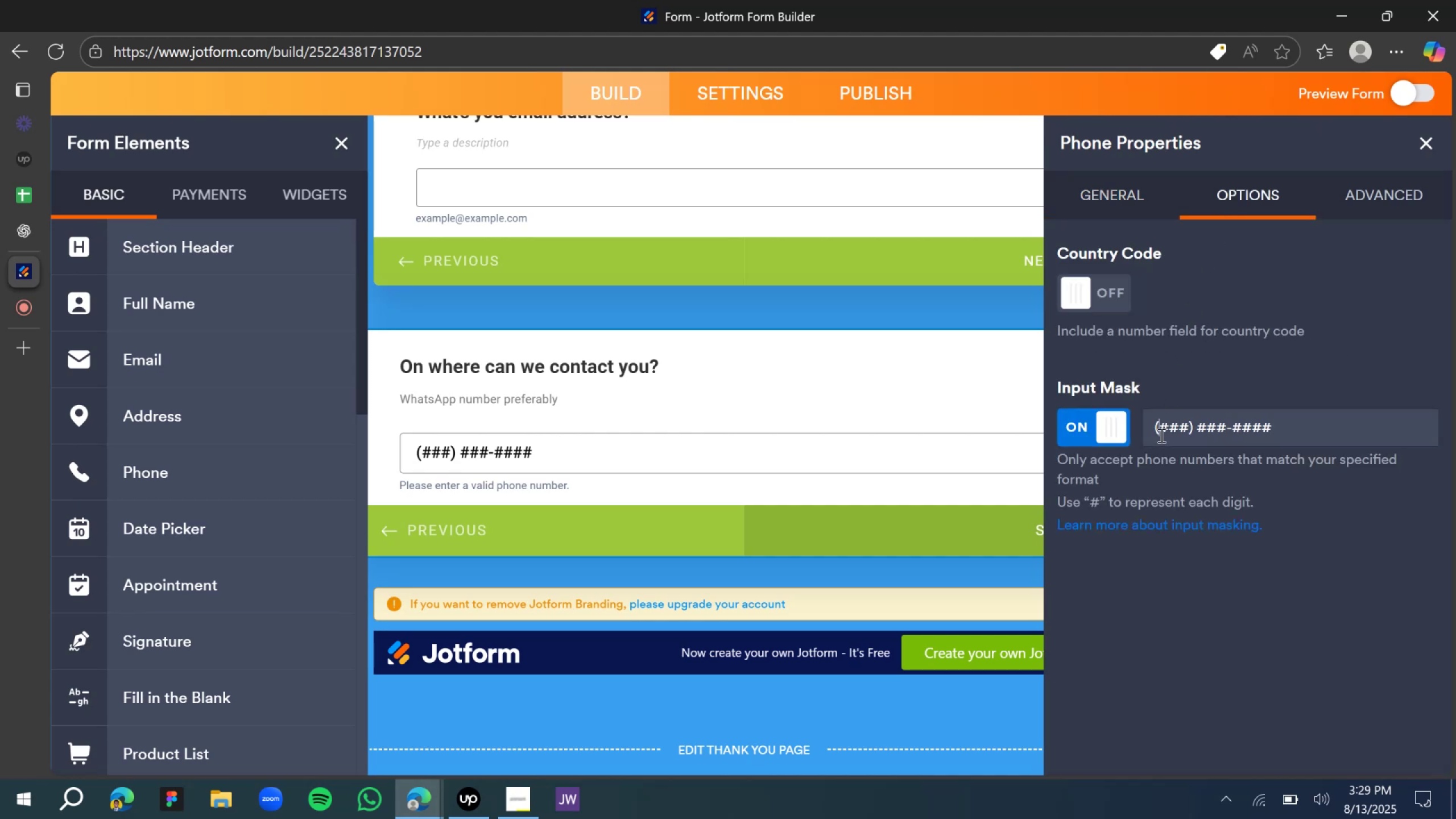 
triple_click([1160, 435])
 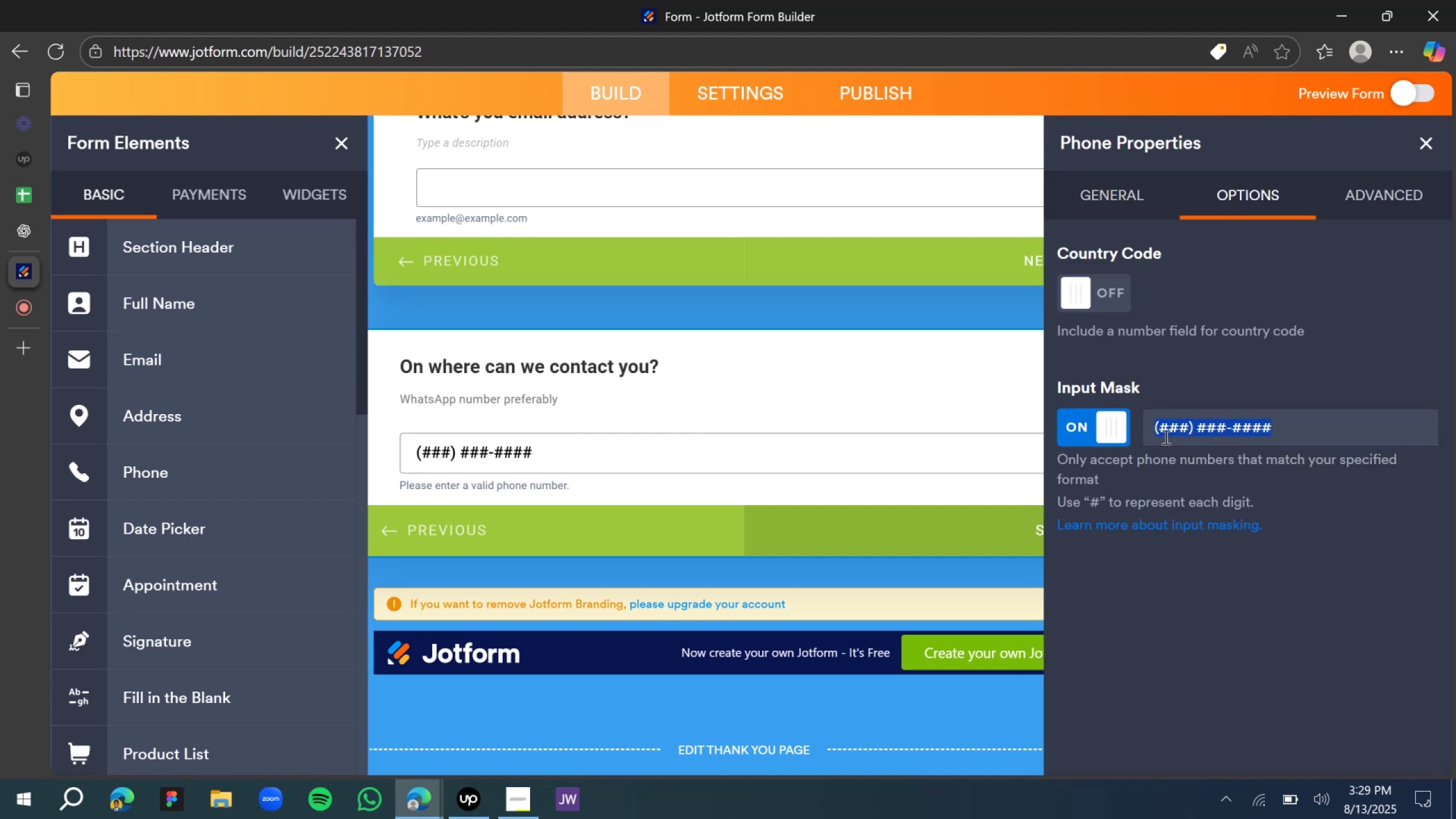 
key(Shift+ShiftLeft)
 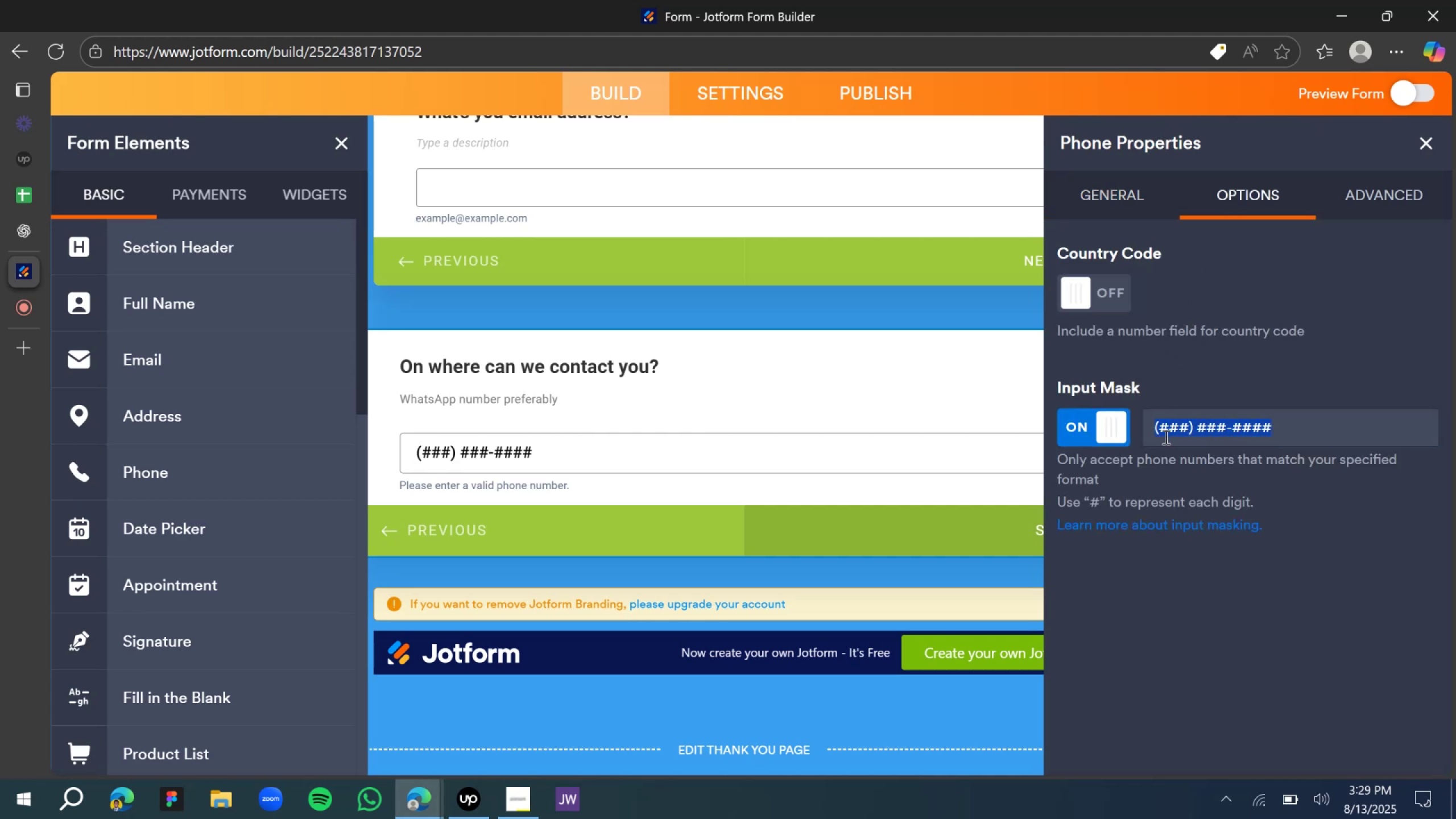 
key(Shift+Equal)
 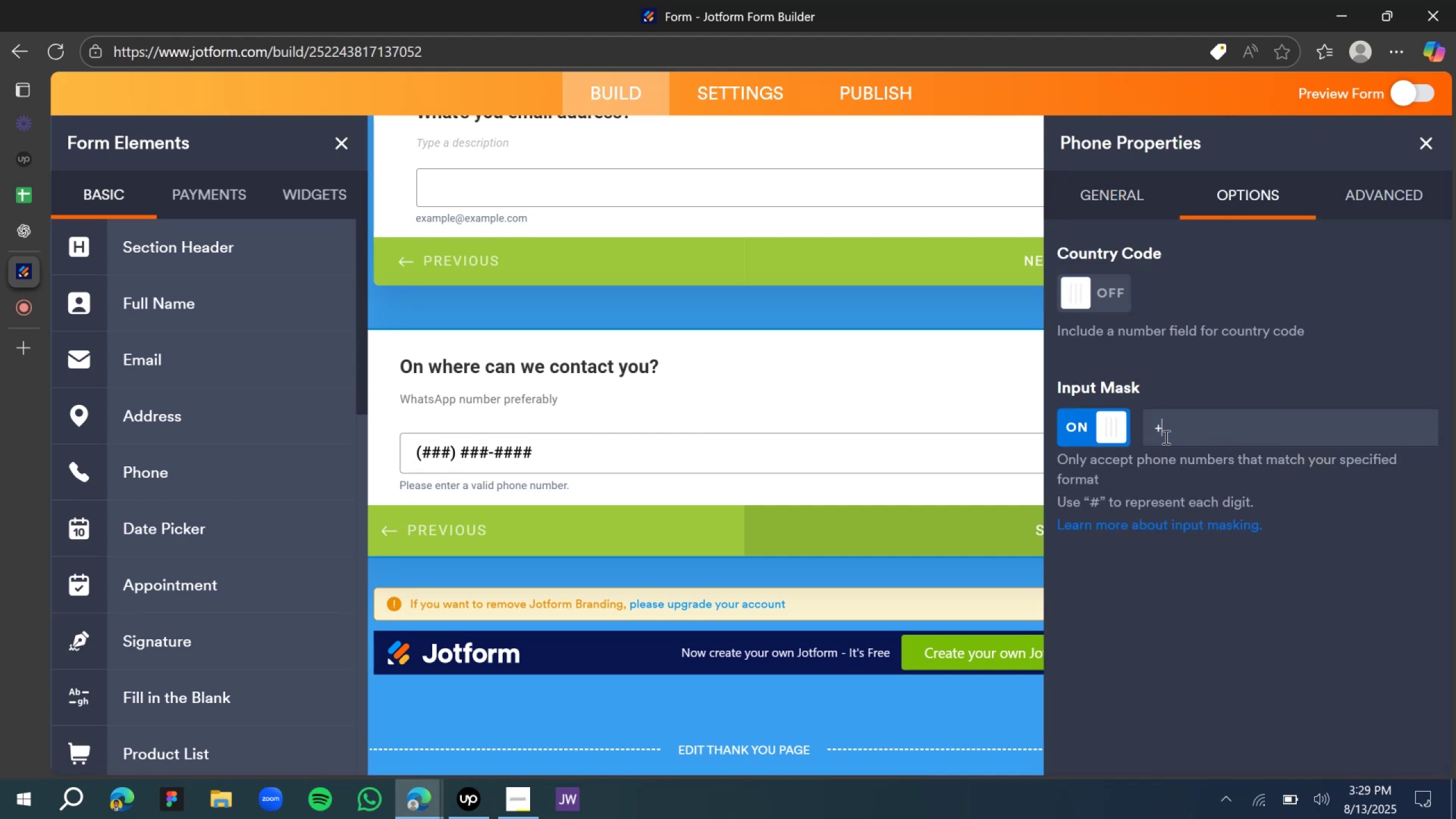 
key(Backspace)
 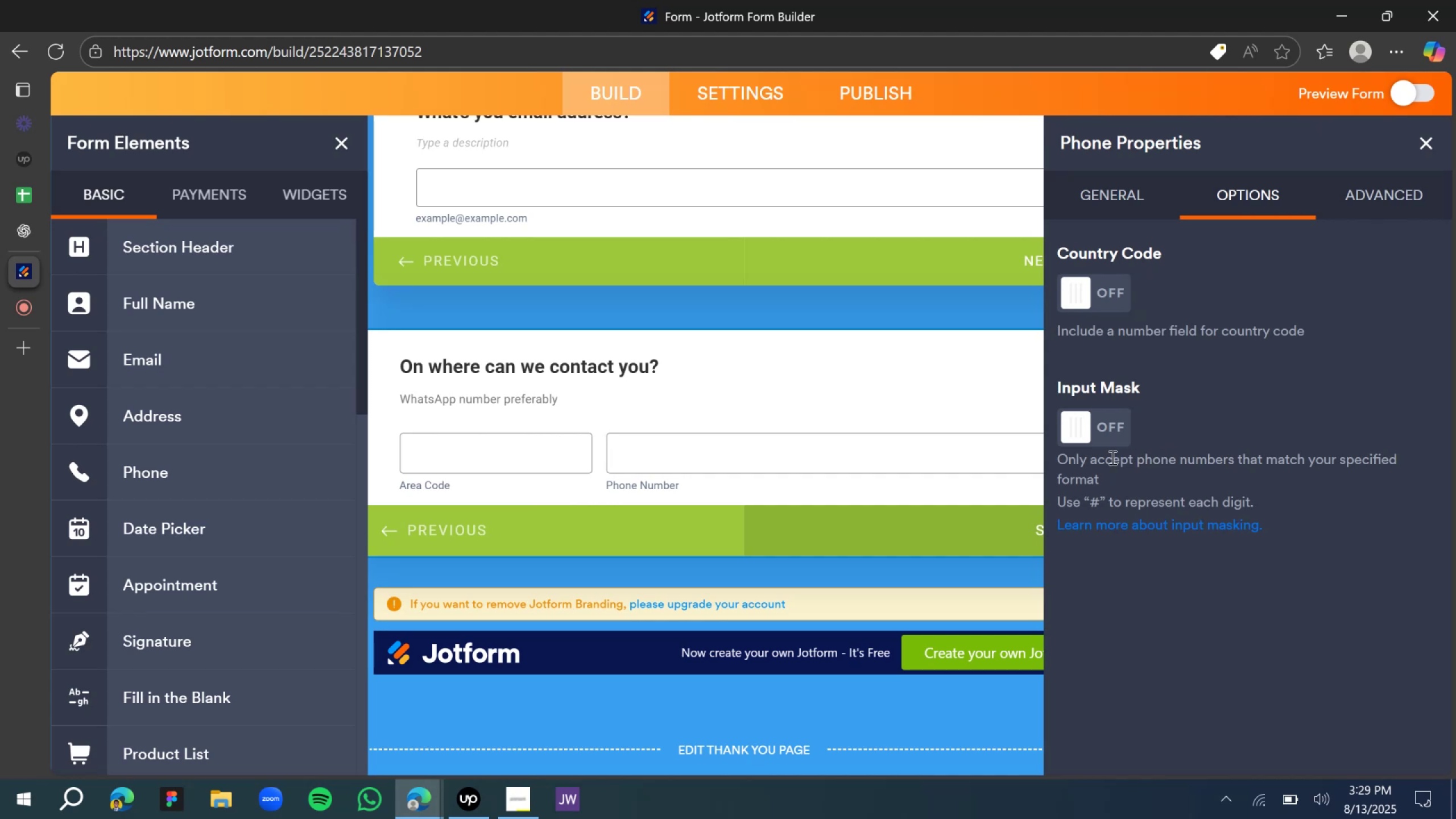 
left_click([1079, 435])
 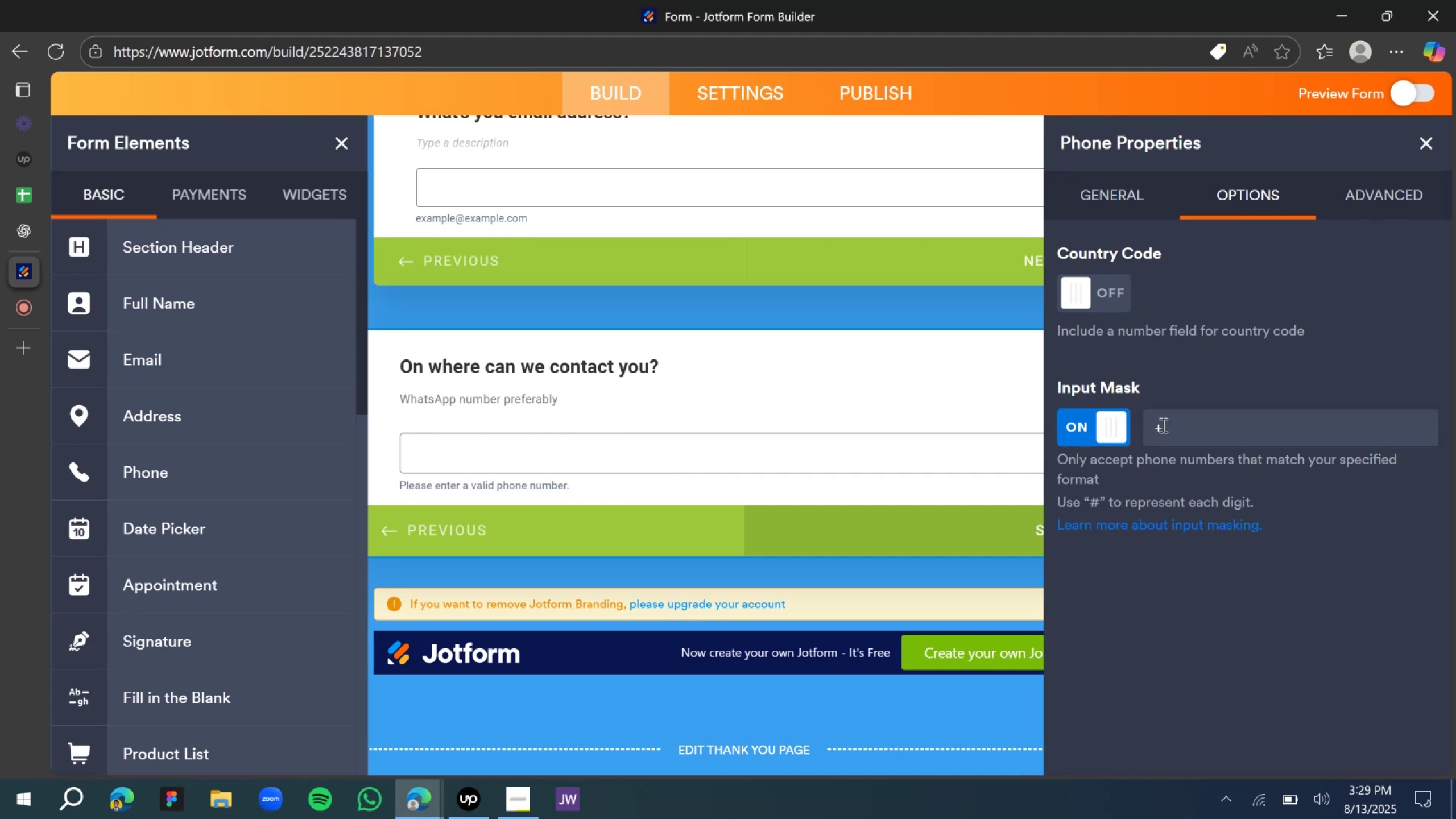 
scroll: coordinate [615, 437], scroll_direction: down, amount: 3.0
 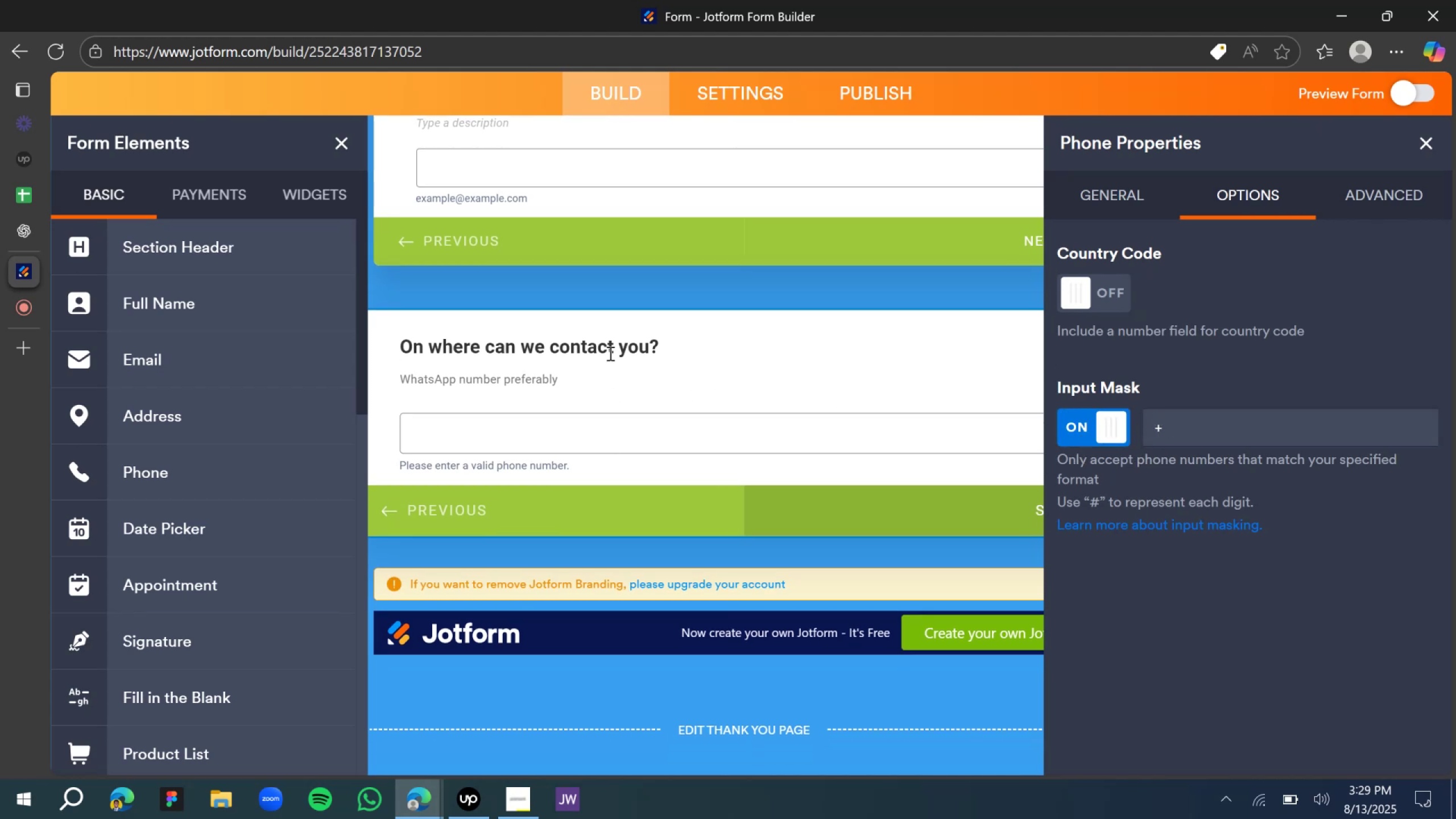 
scroll: coordinate [601, 371], scroll_direction: none, amount: 0.0
 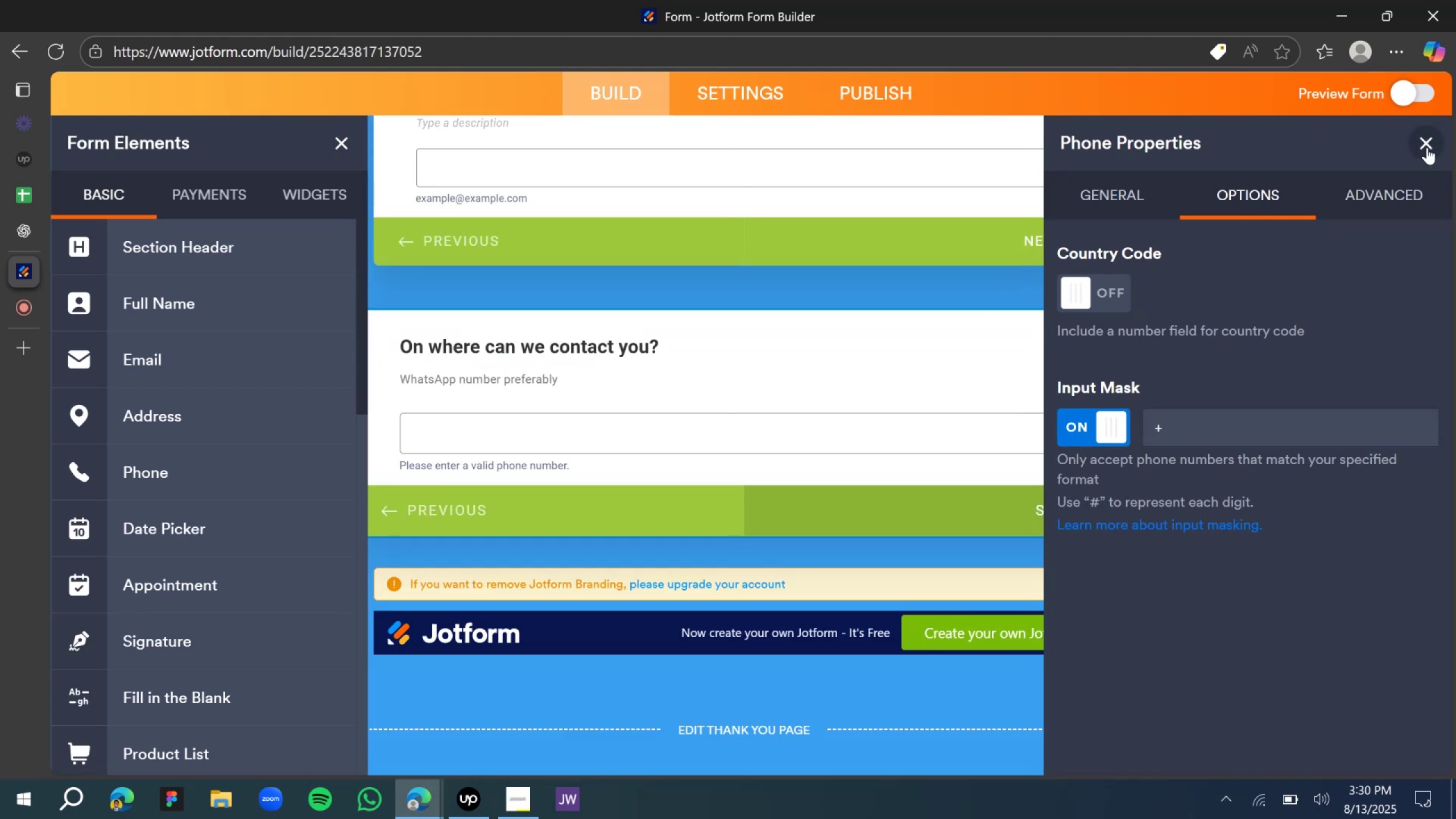 
left_click([1427, 147])
 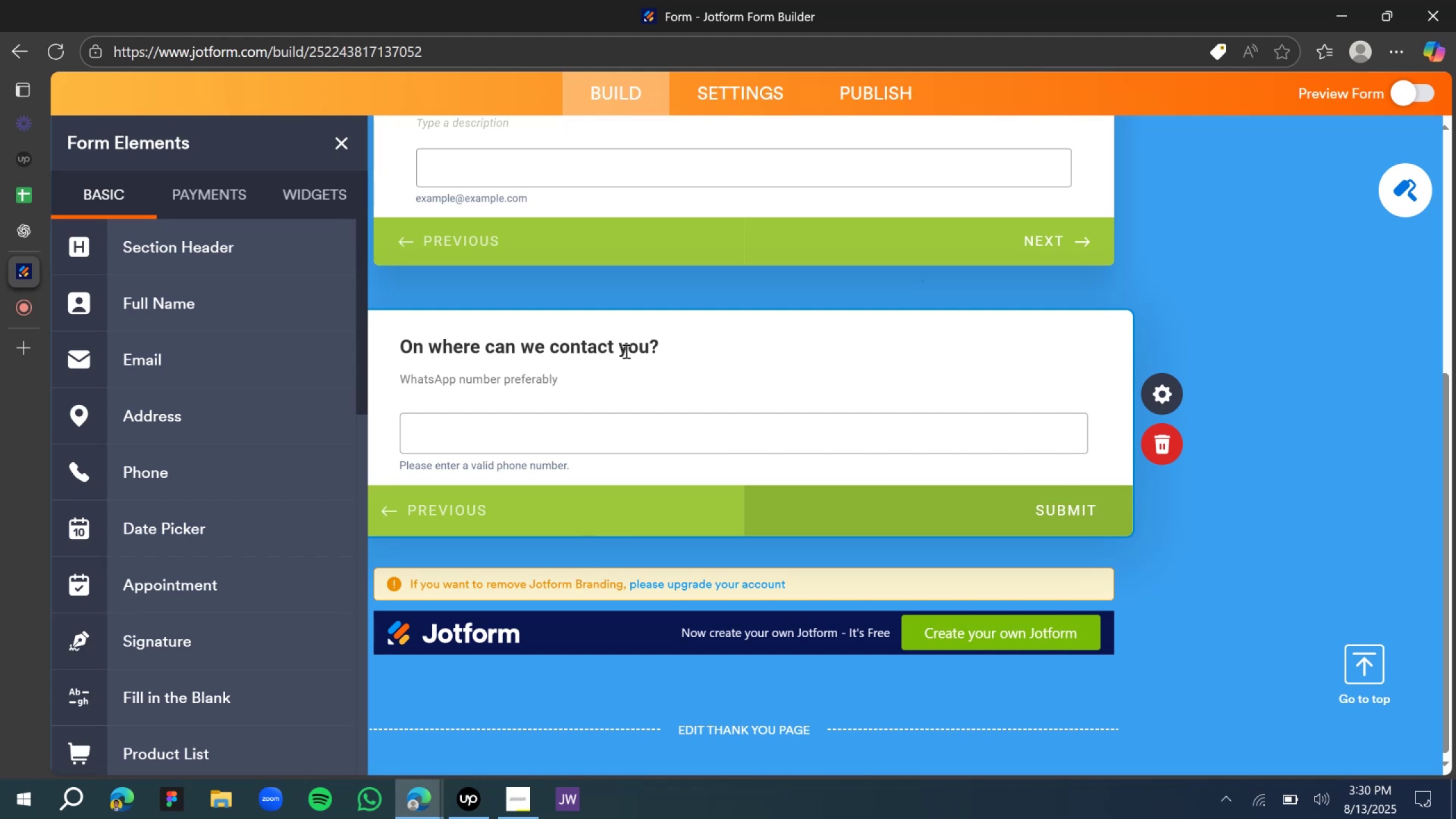 
left_click([560, 417])
 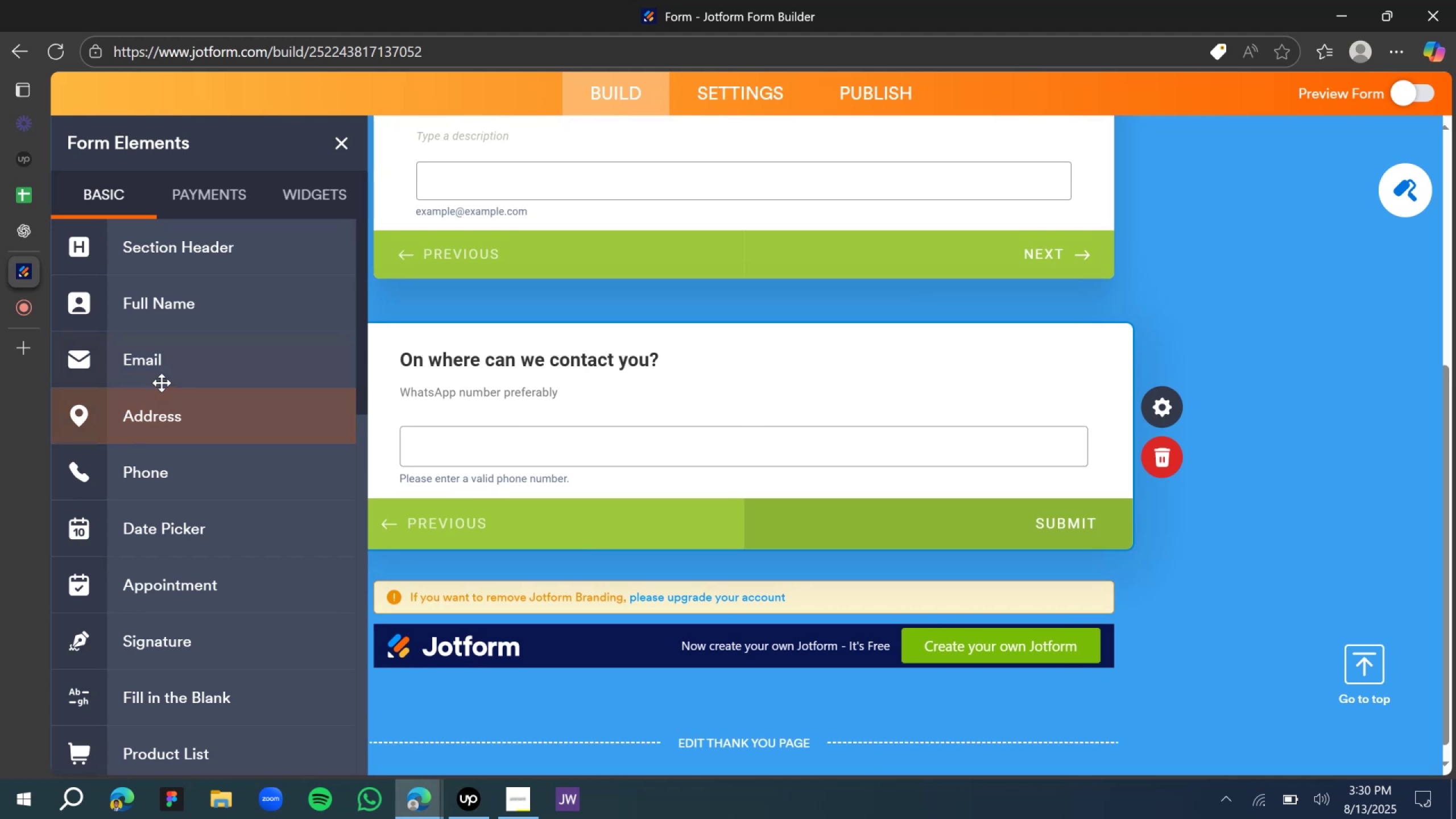 
left_click([25, 230])
 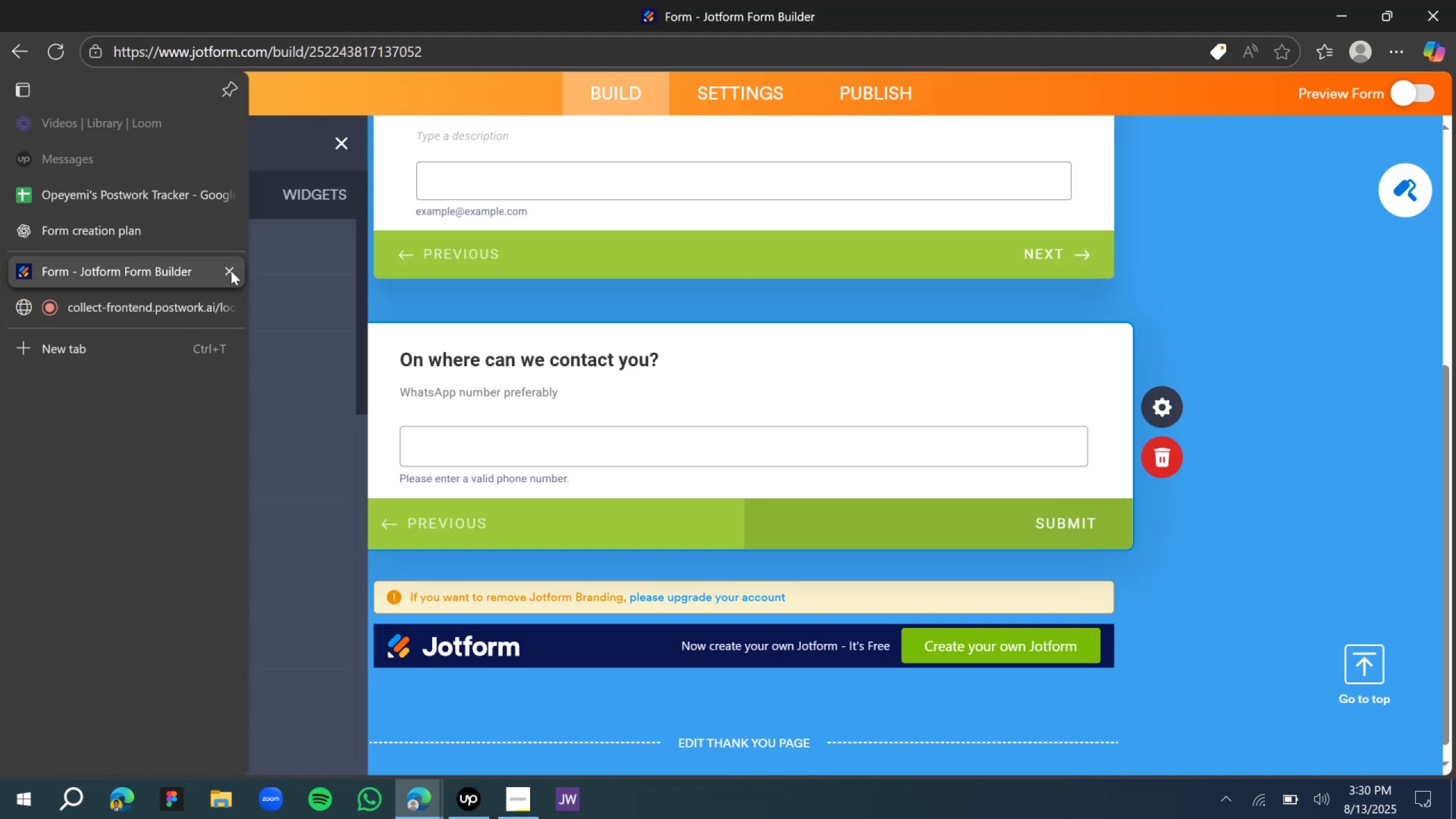 
wait(6.3)
 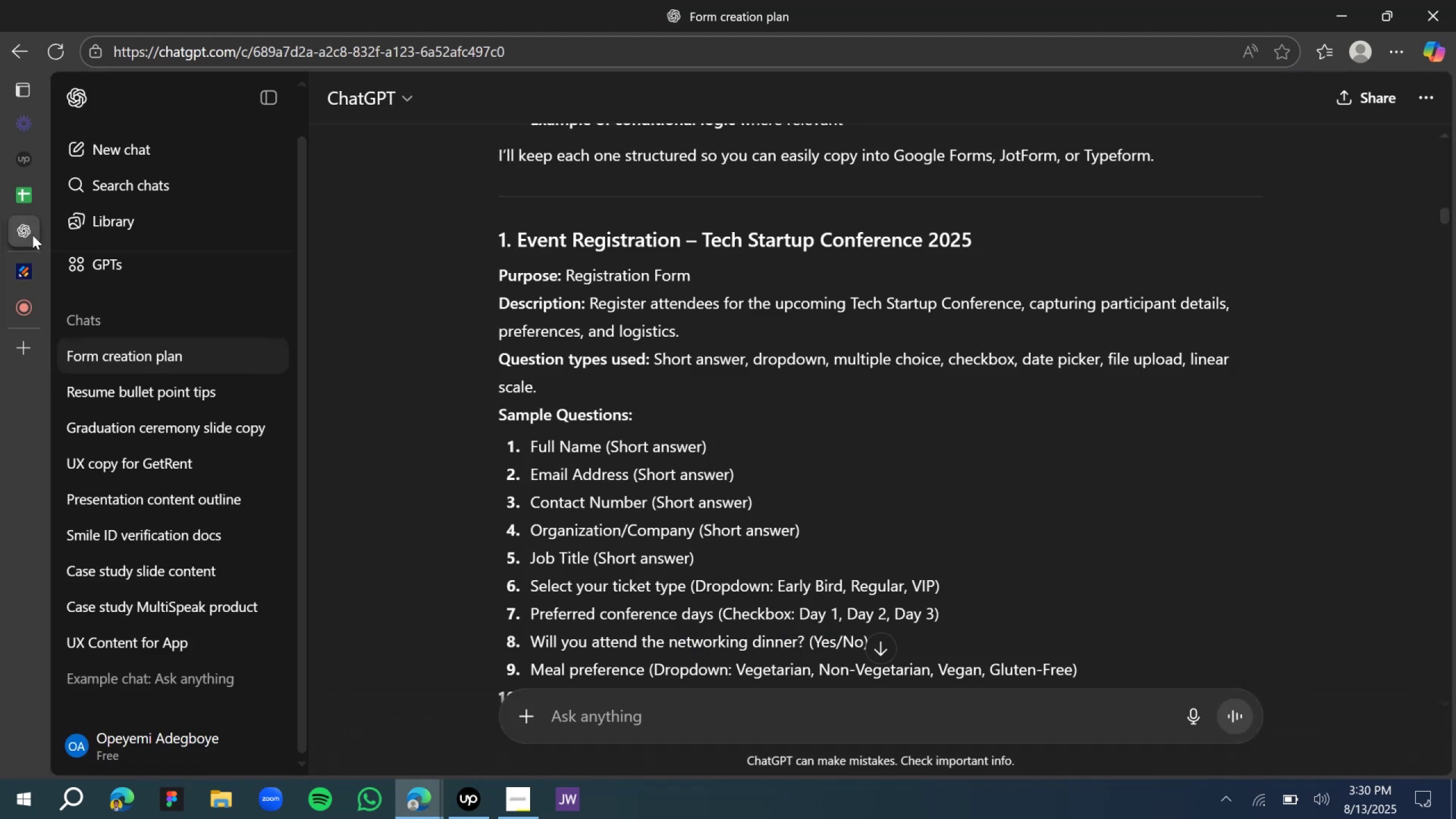 
scroll: coordinate [148, 548], scroll_direction: down, amount: 2.0
 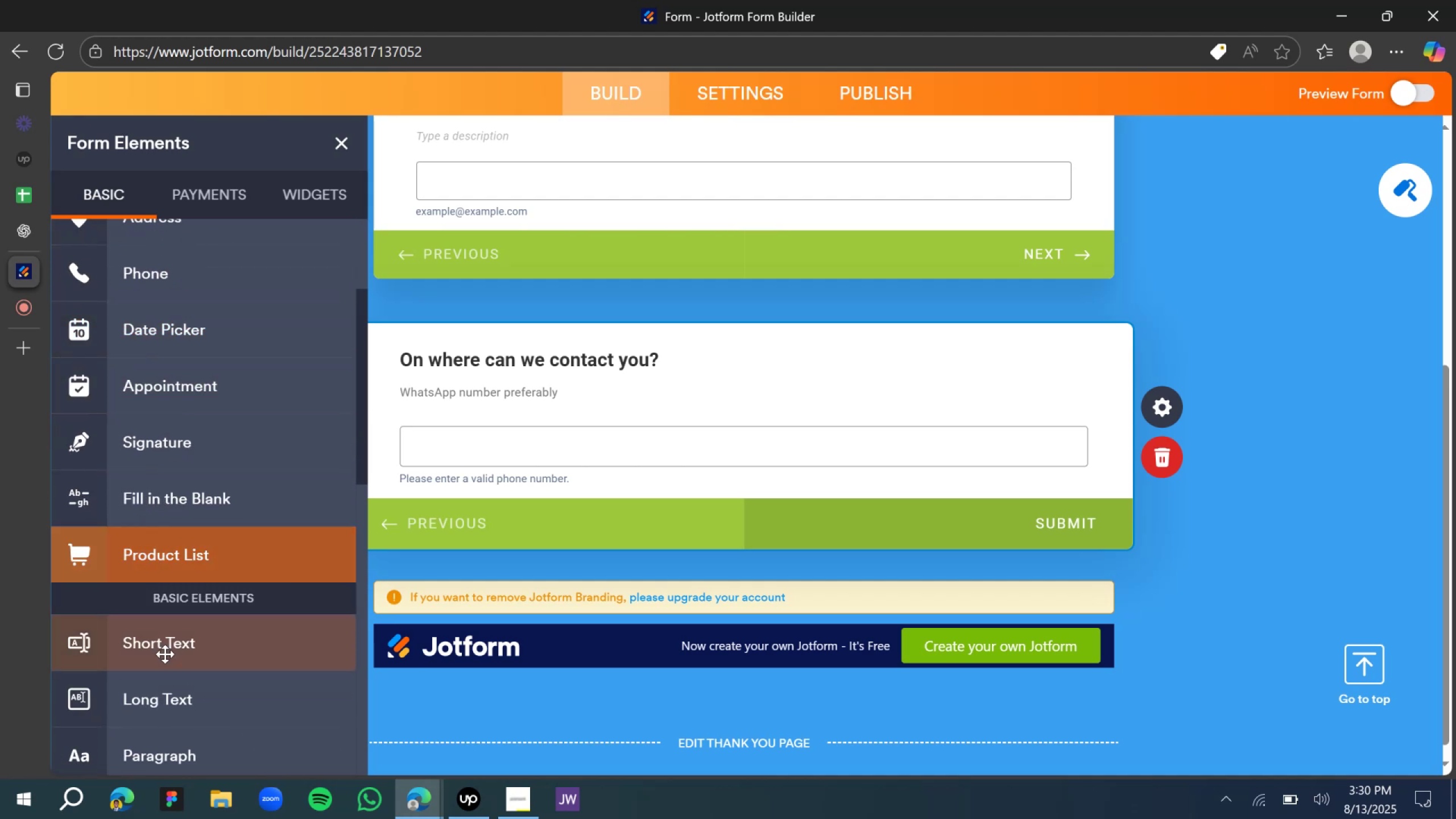 
left_click_drag(start_coordinate=[158, 653], to_coordinate=[661, 602])
 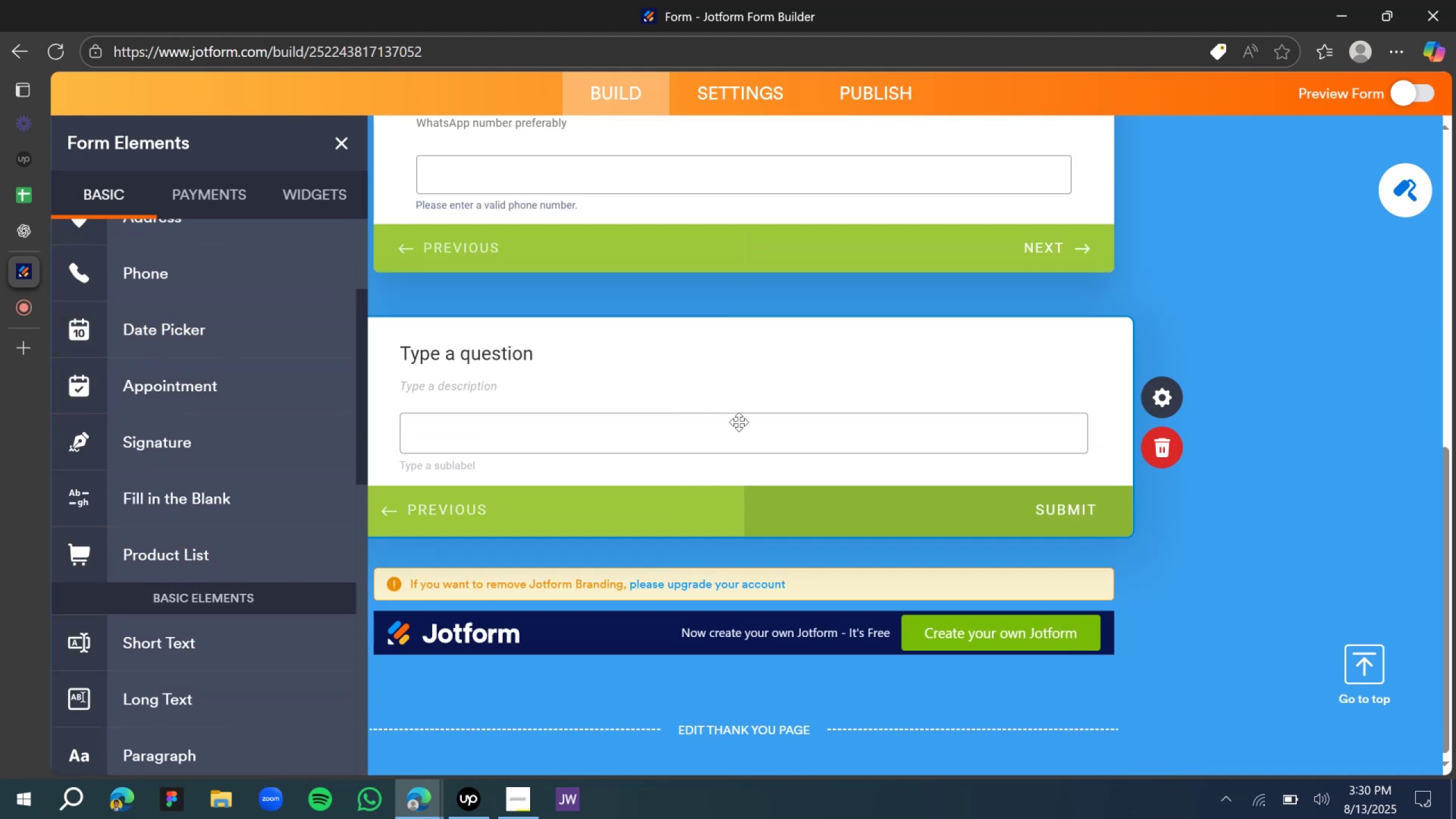 
double_click([530, 343])
 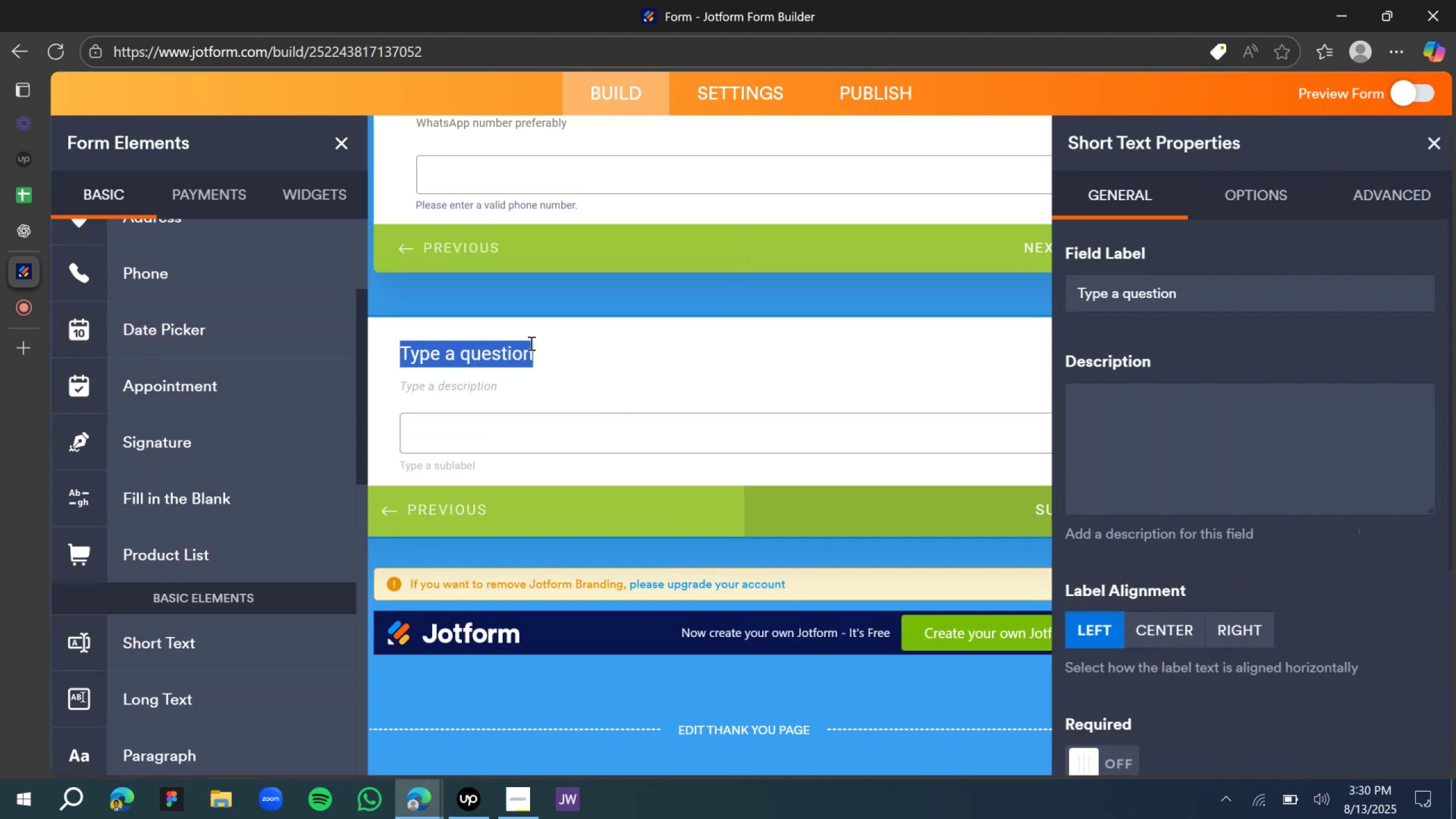 
type(Orha)
key(Backspace)
key(Backspace)
key(Backspace)
key(Backspace)
type(What organization or company do you work for )
key(Backspace)
type(?)
 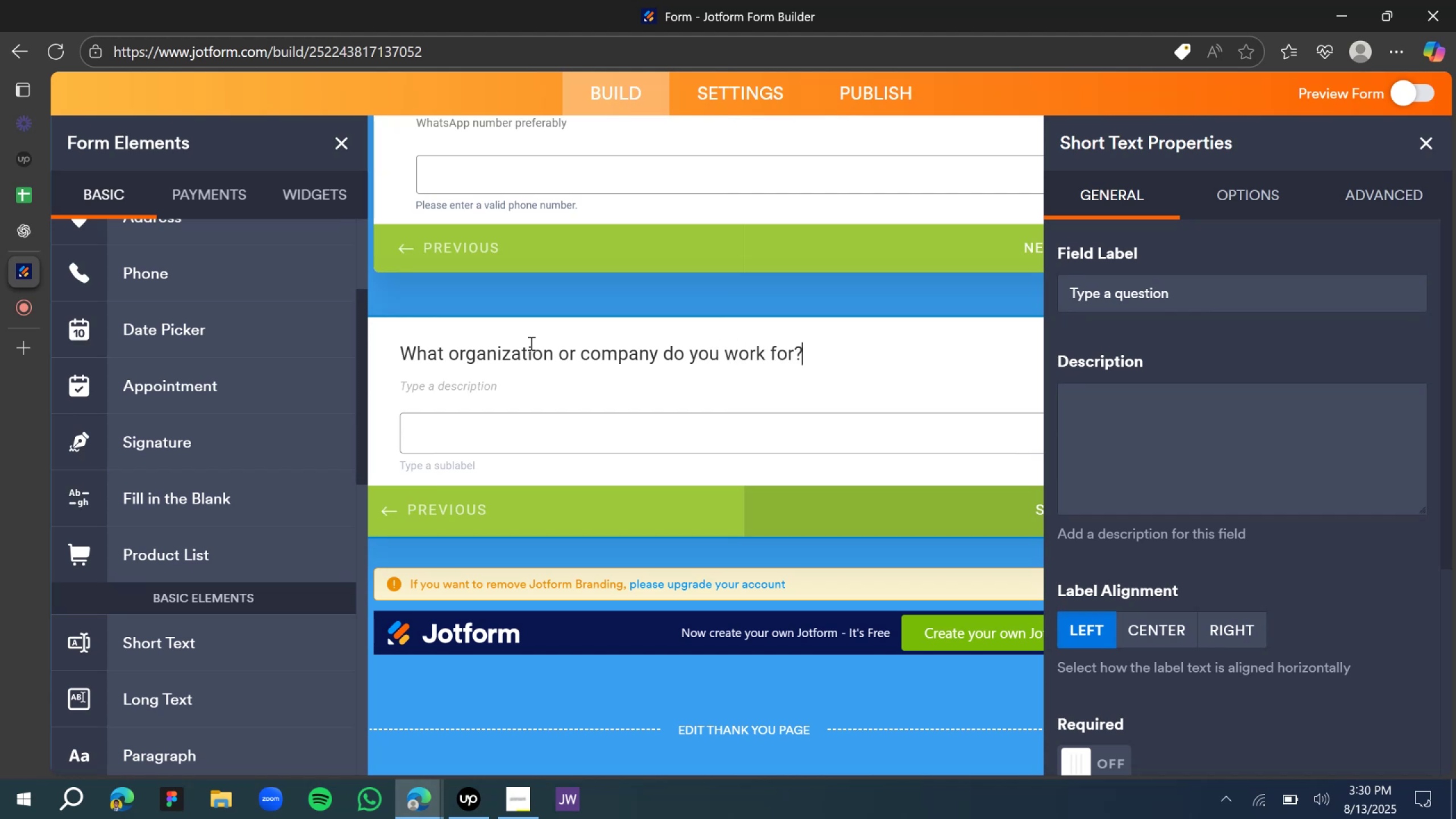 
left_click([1424, 148])
 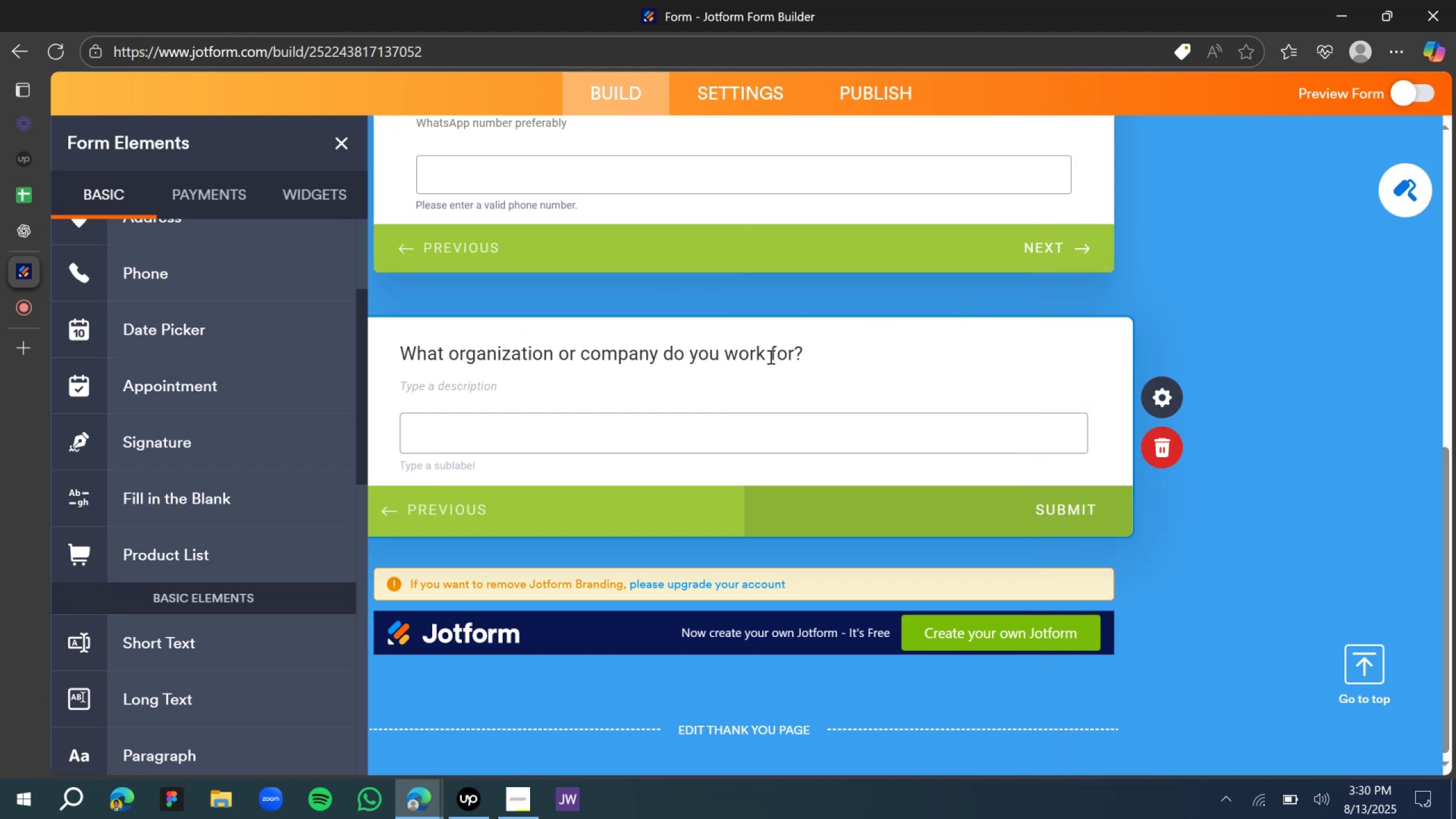 
double_click([763, 348])
 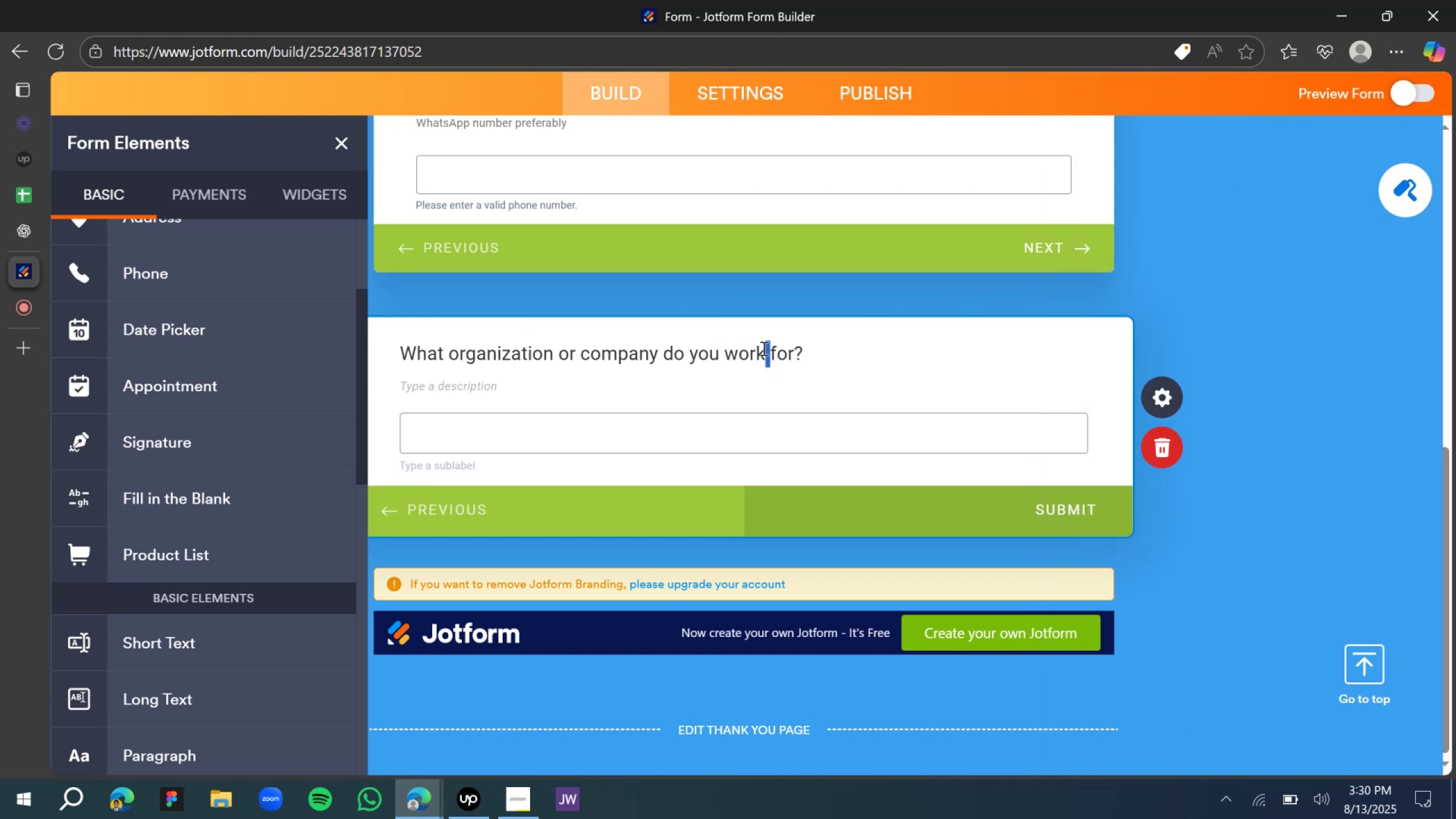 
triple_click([763, 348])
 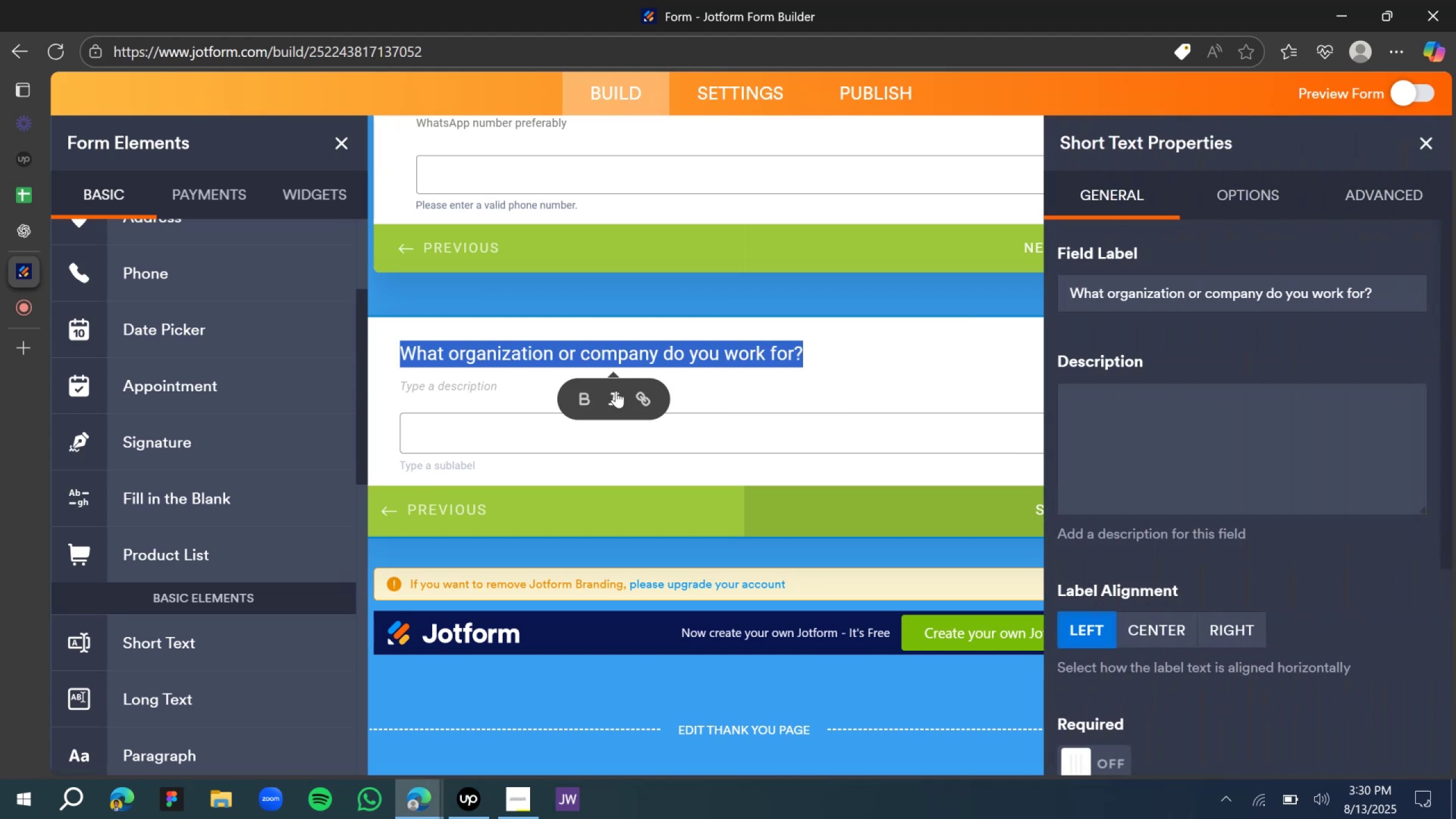 
left_click([588, 397])
 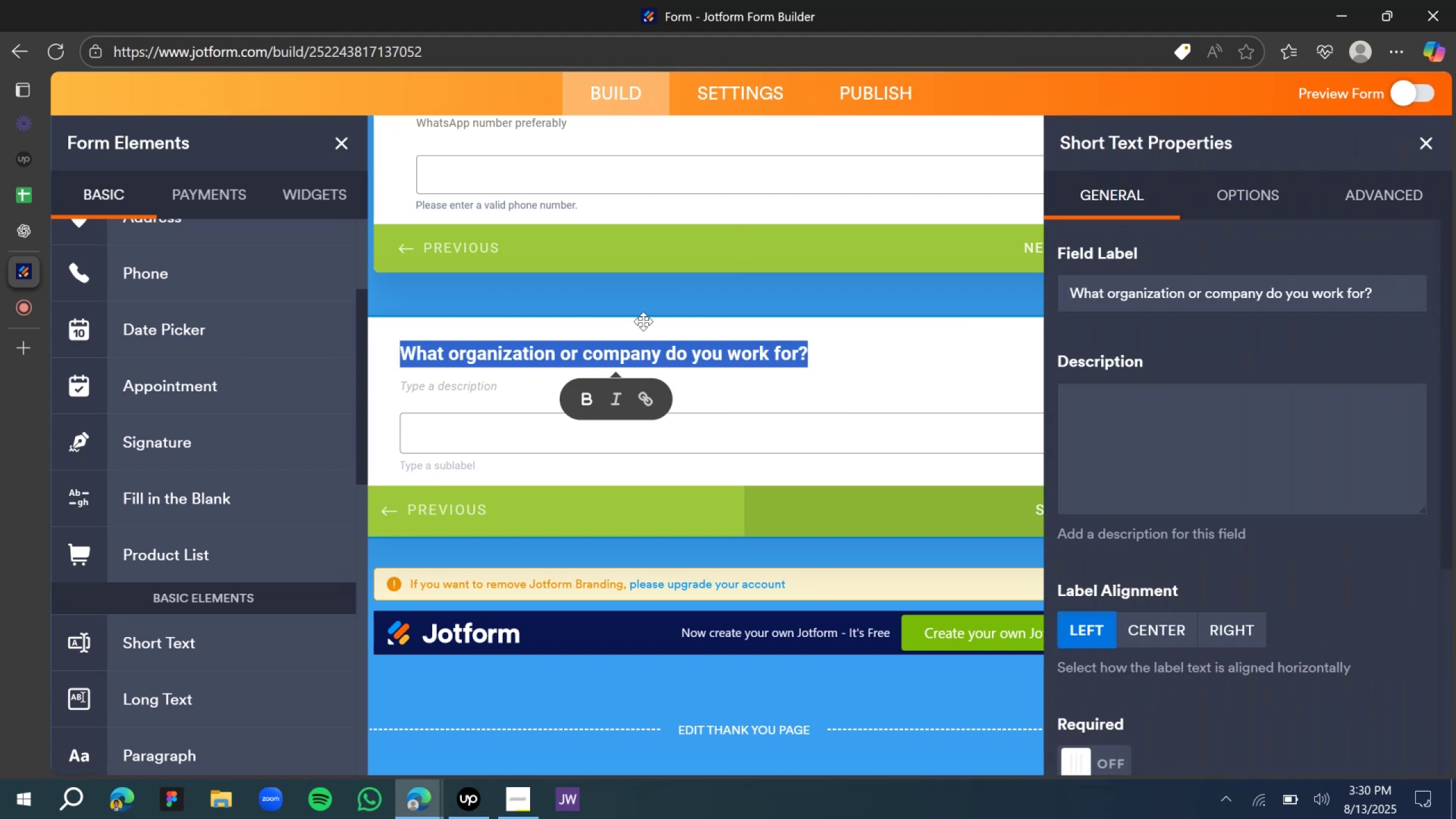 
left_click([655, 299])
 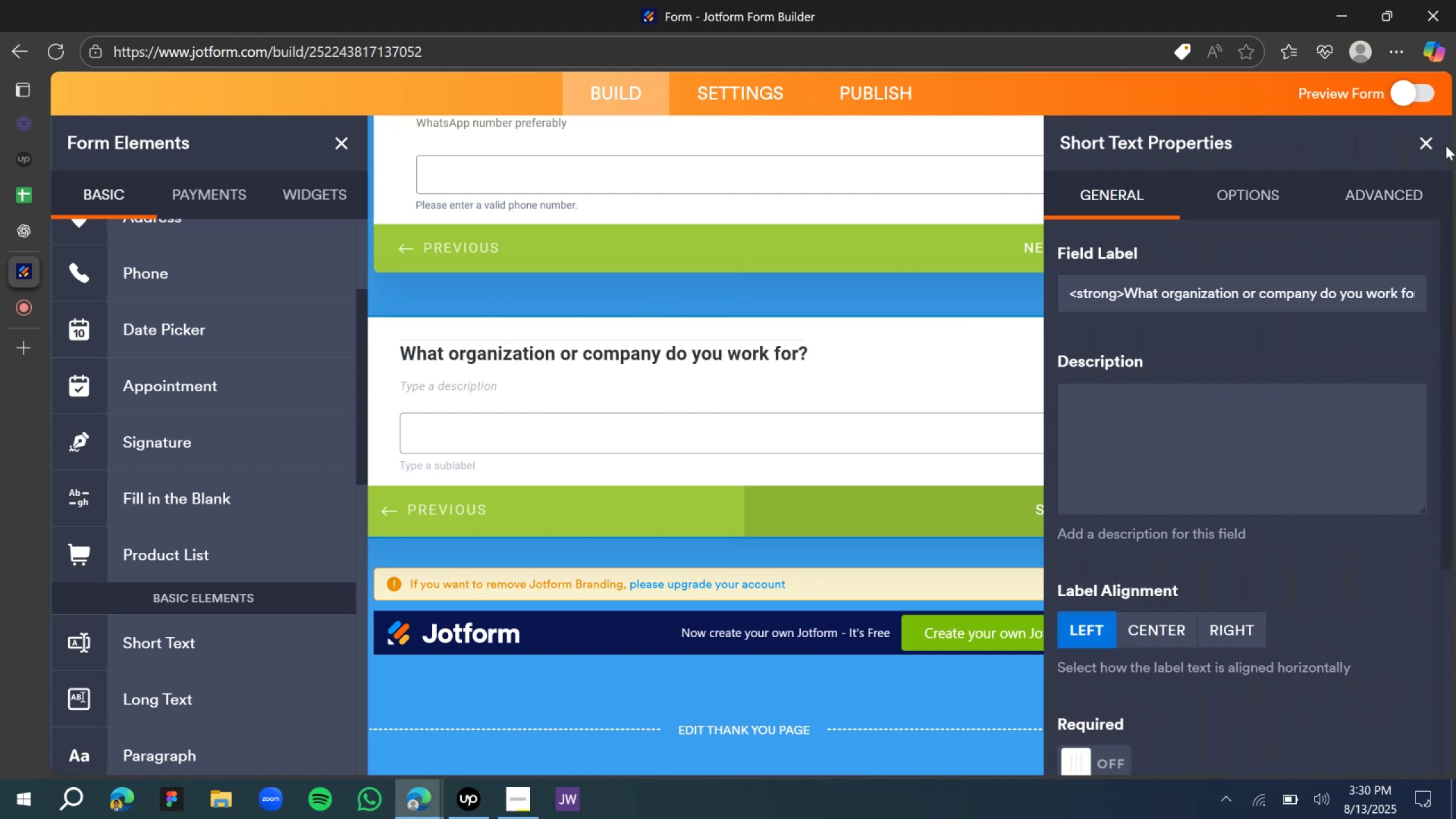 
left_click([1418, 148])
 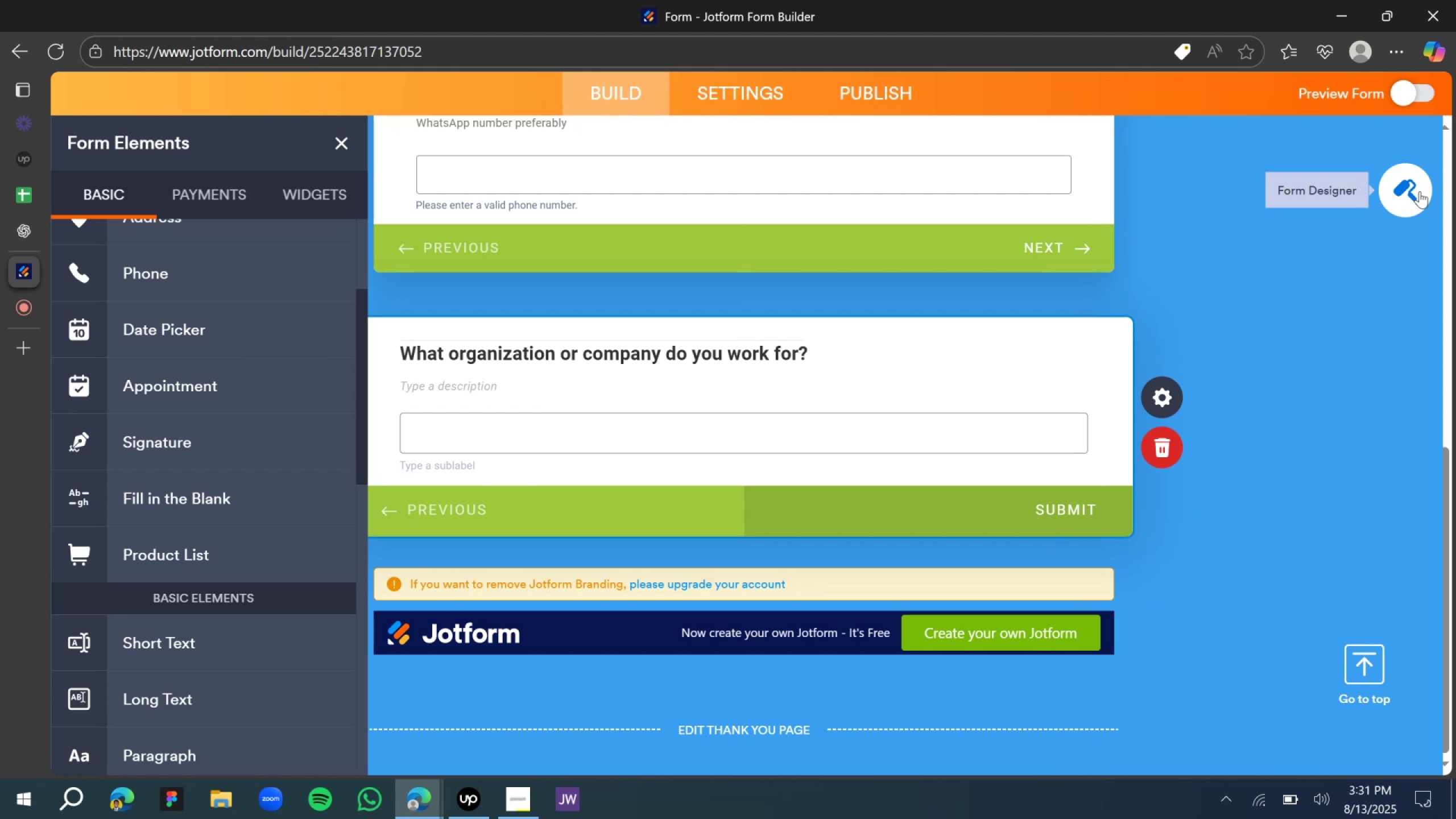 
wait(18.58)
 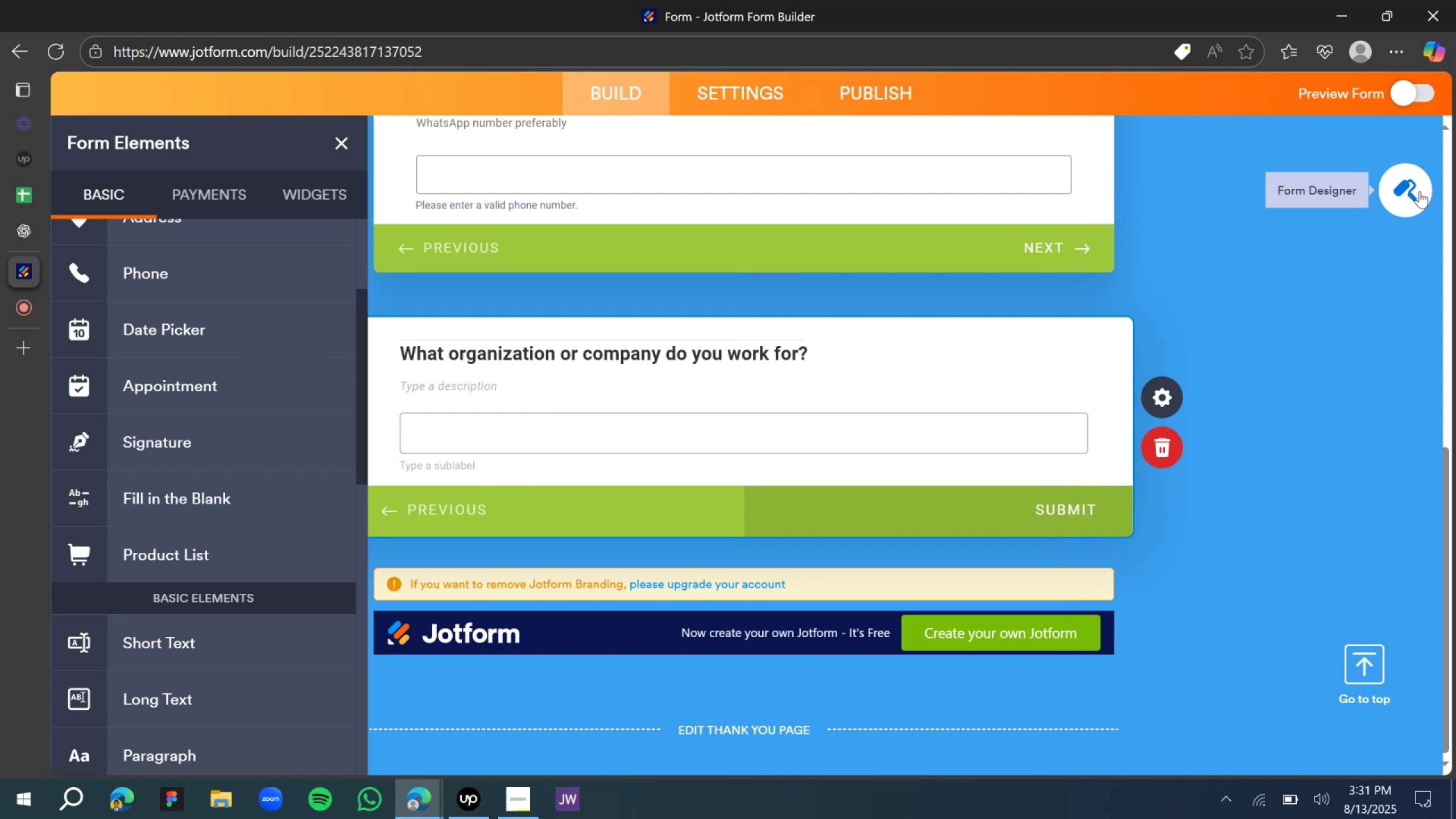 
left_click([1258, 298])
 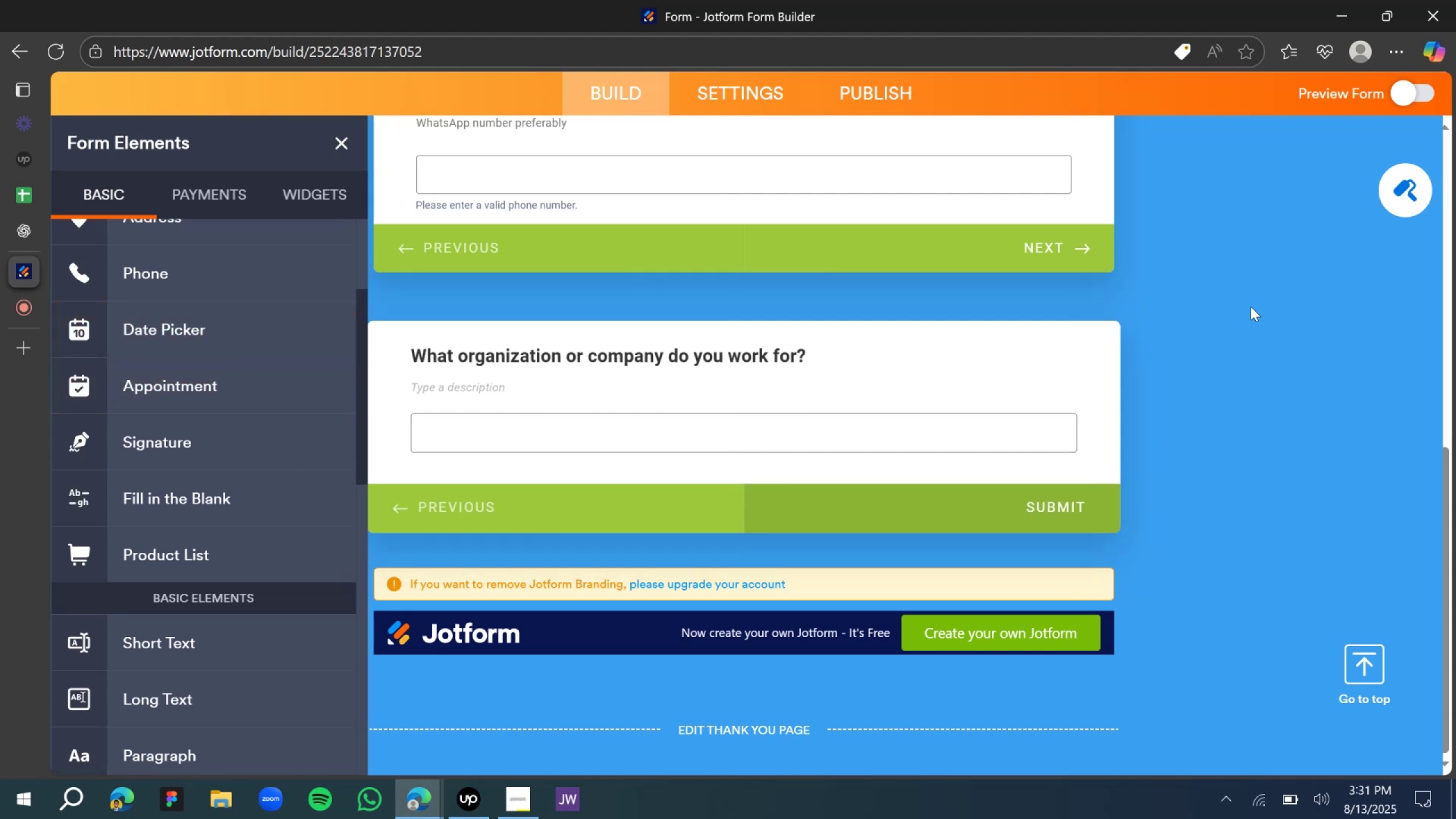 
scroll: coordinate [1231, 331], scroll_direction: down, amount: 3.0
 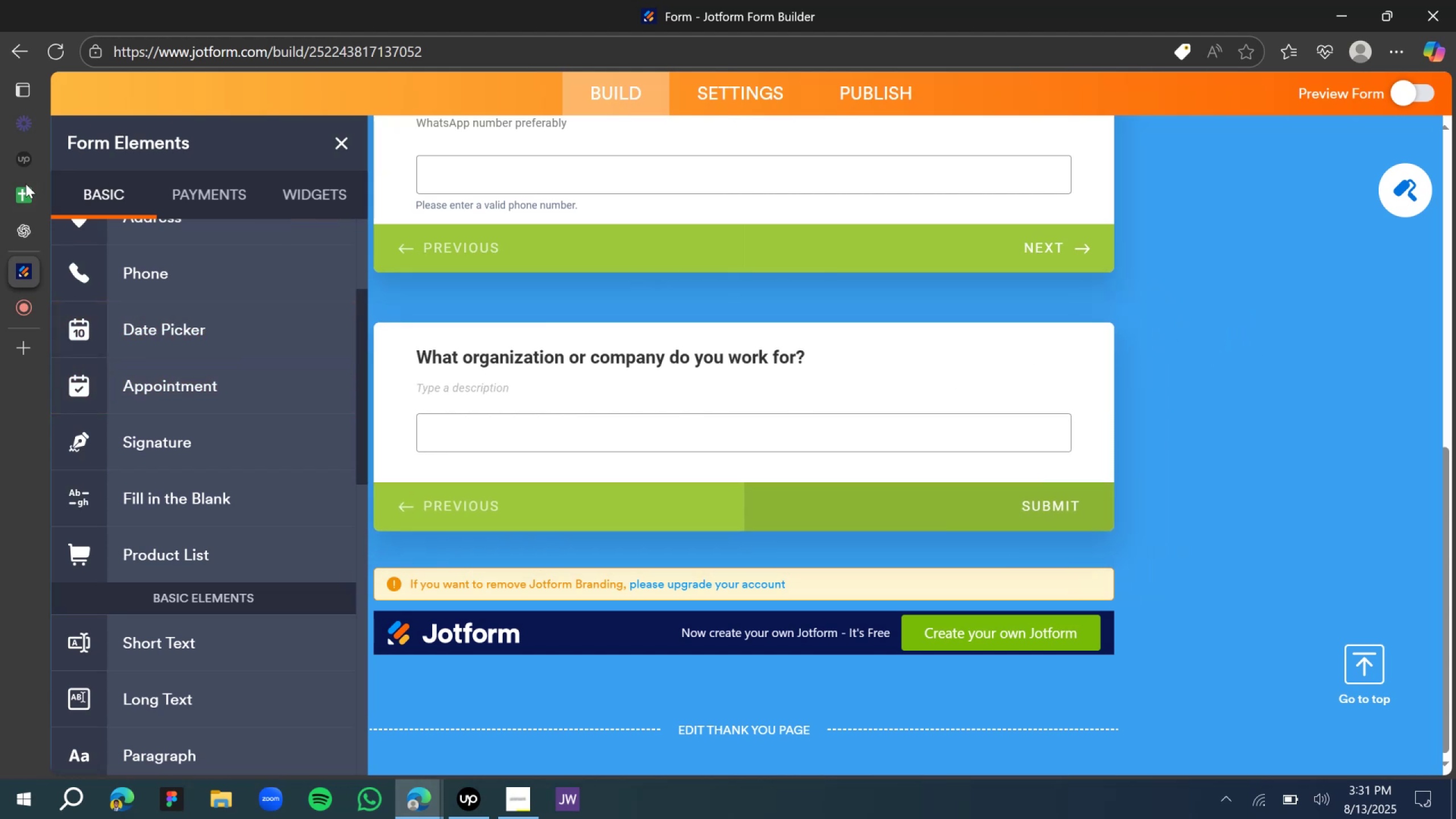 
left_click([25, 233])
 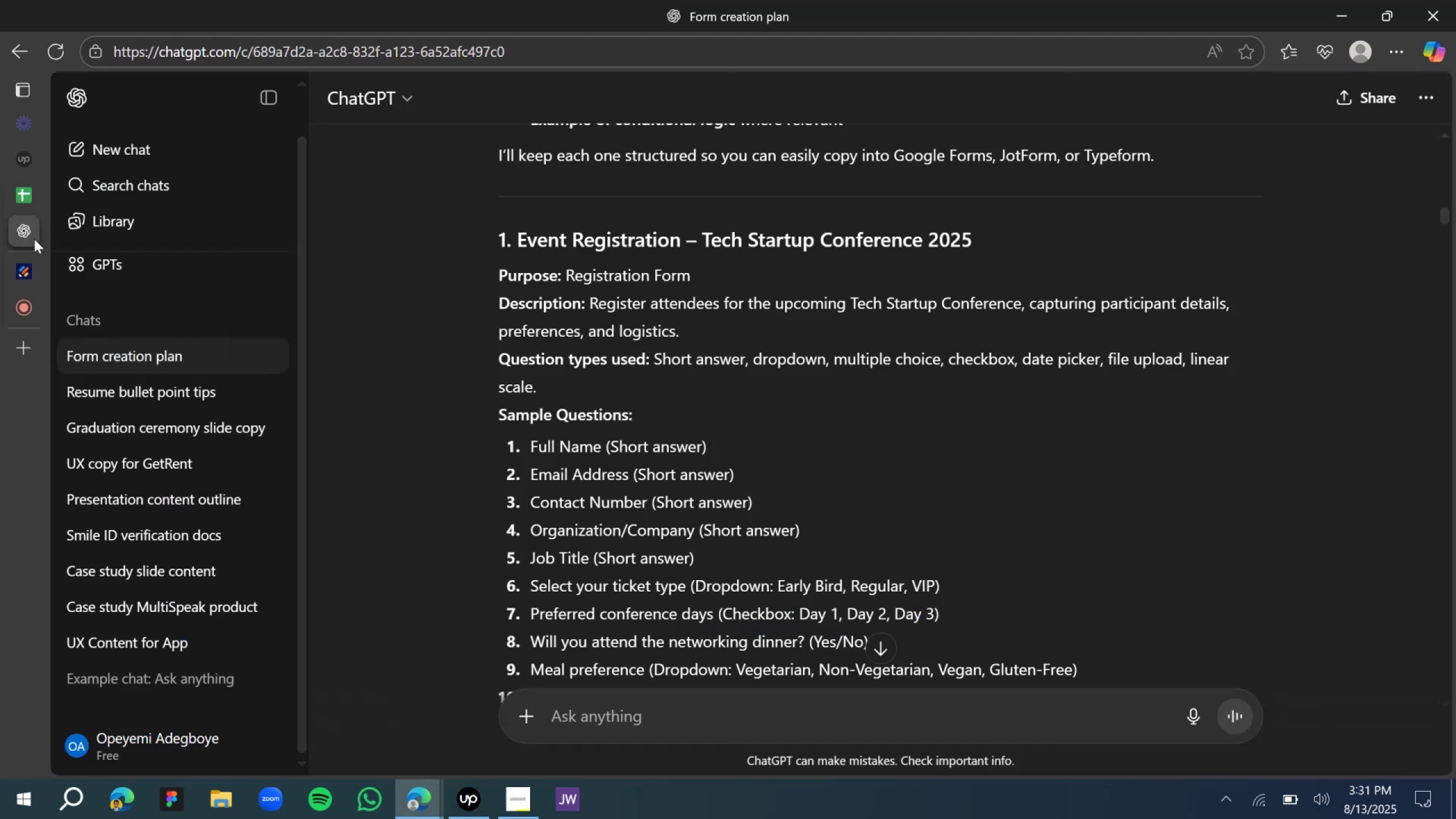 
scroll: coordinate [569, 399], scroll_direction: down, amount: 3.0
 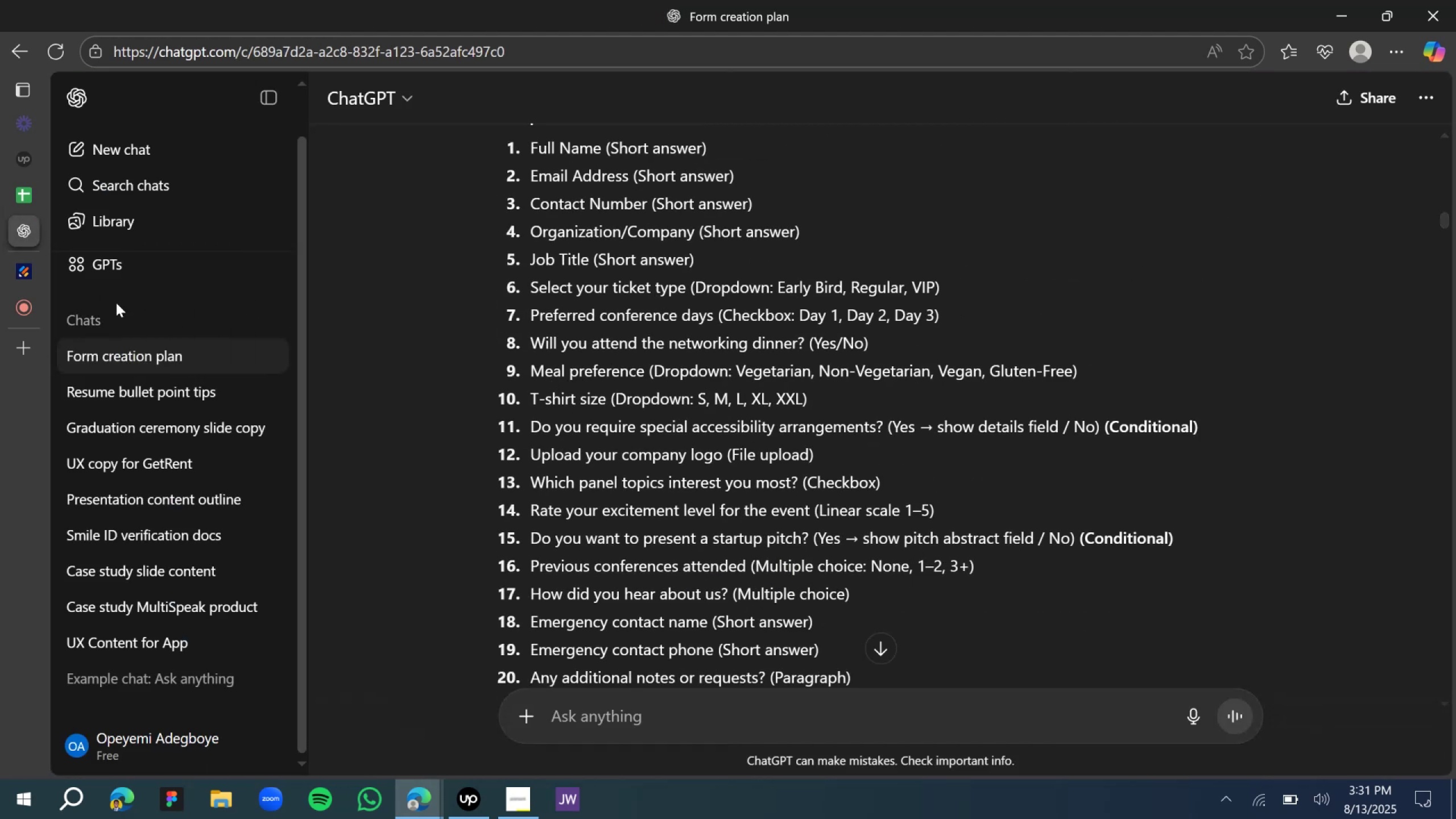 
left_click([35, 275])
 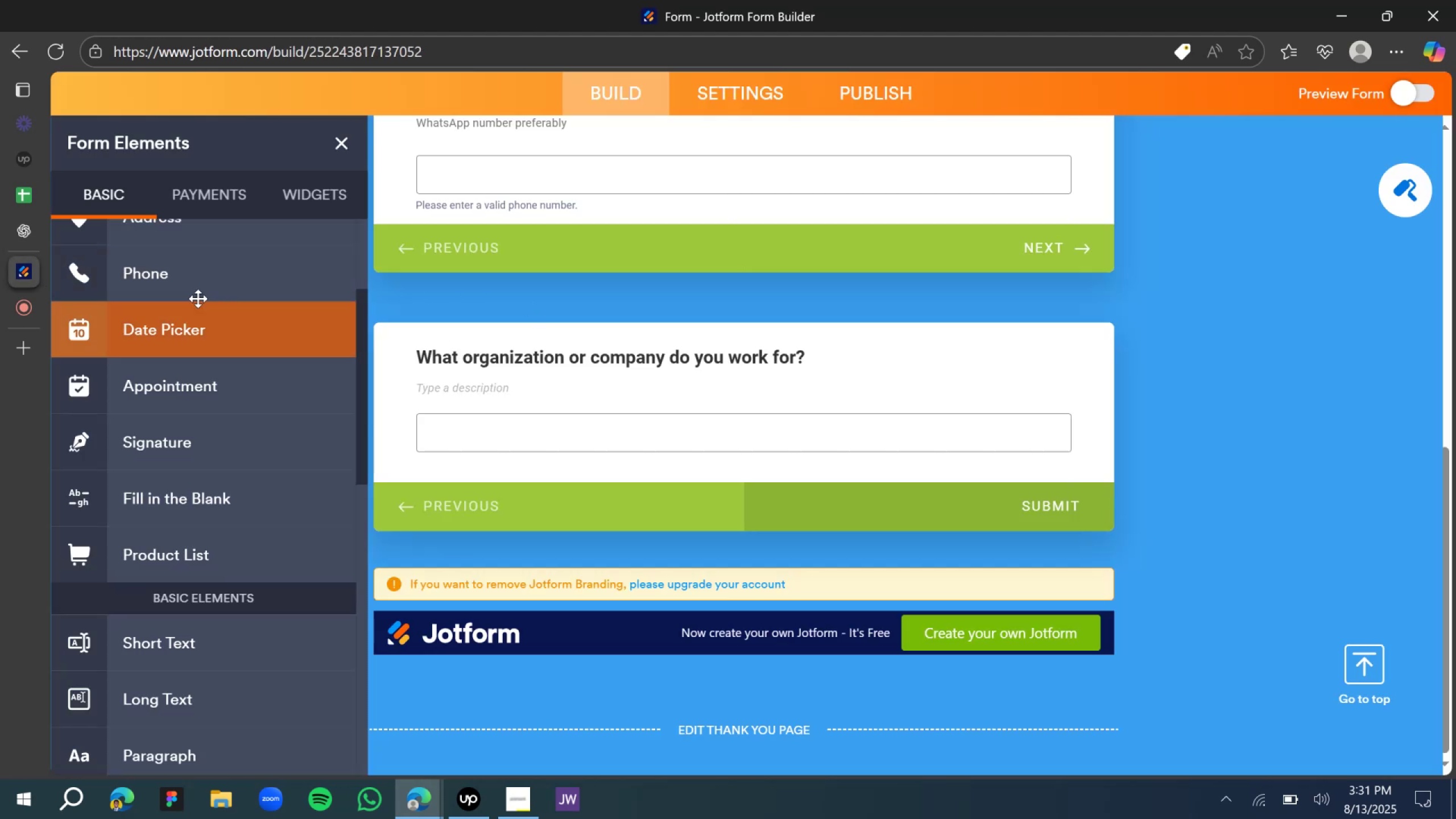 
scroll: coordinate [187, 453], scroll_direction: up, amount: 2.0
 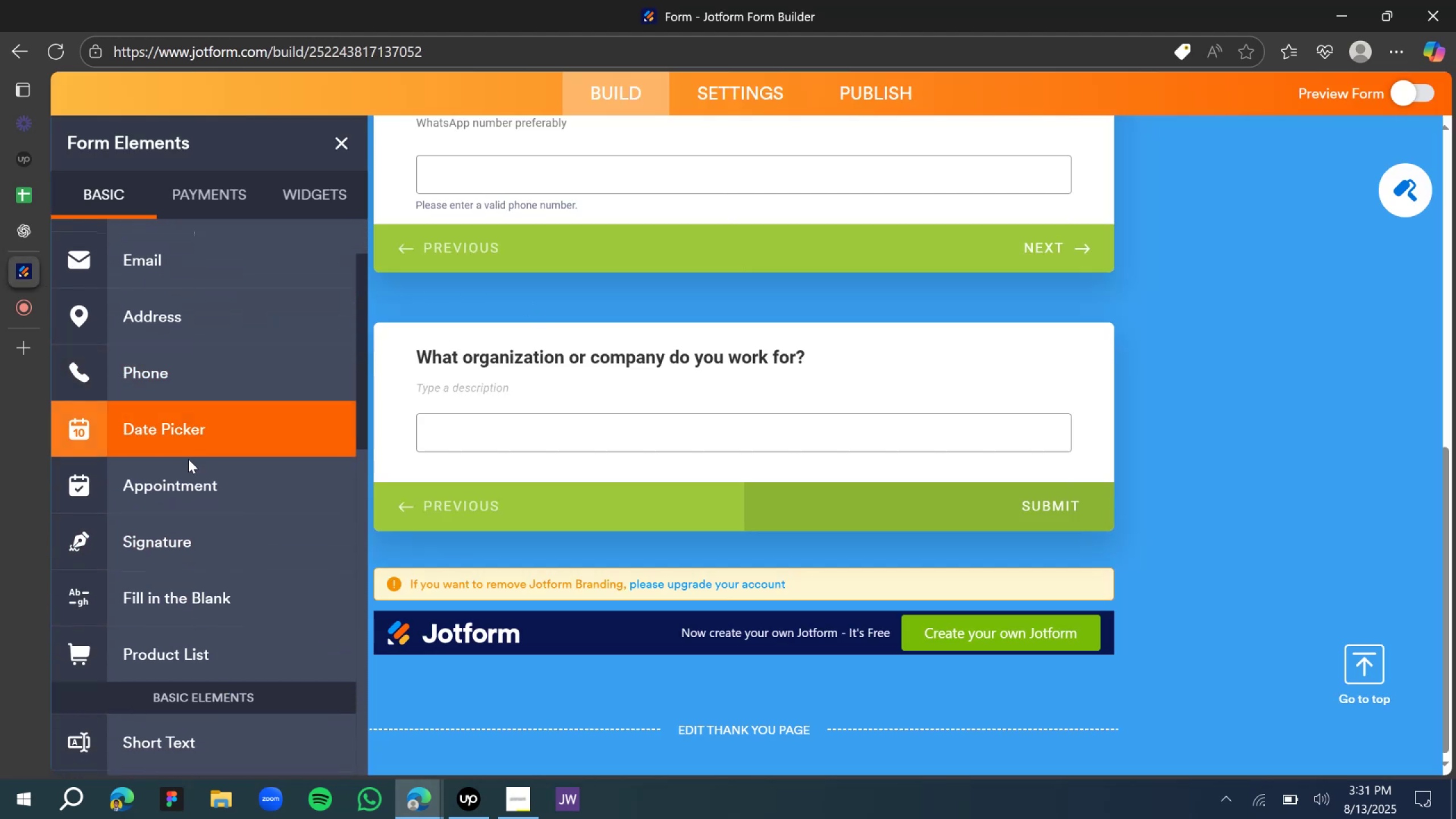 
scroll: coordinate [164, 547], scroll_direction: down, amount: 3.0
 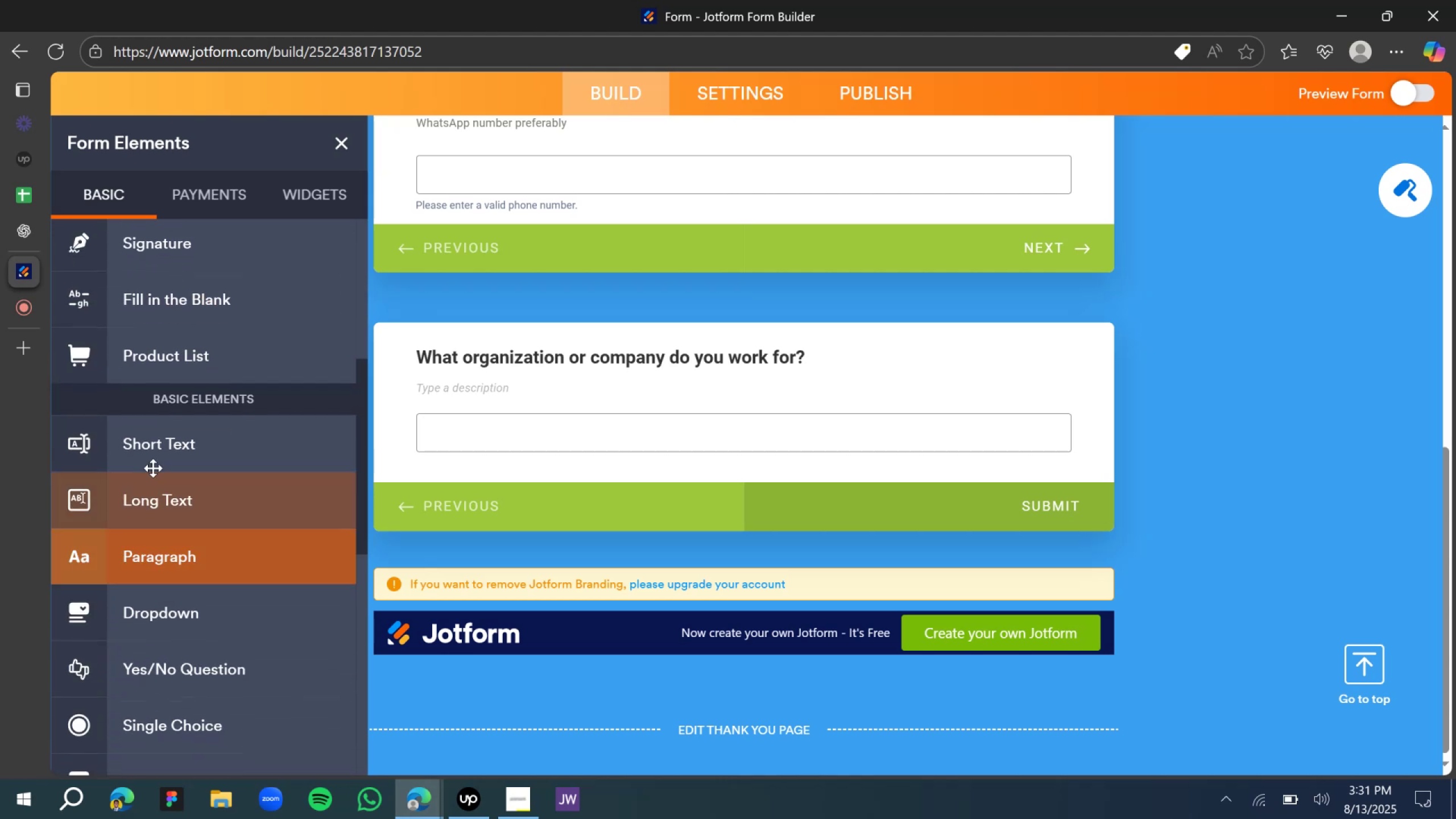 
left_click_drag(start_coordinate=[160, 453], to_coordinate=[668, 588])
 